 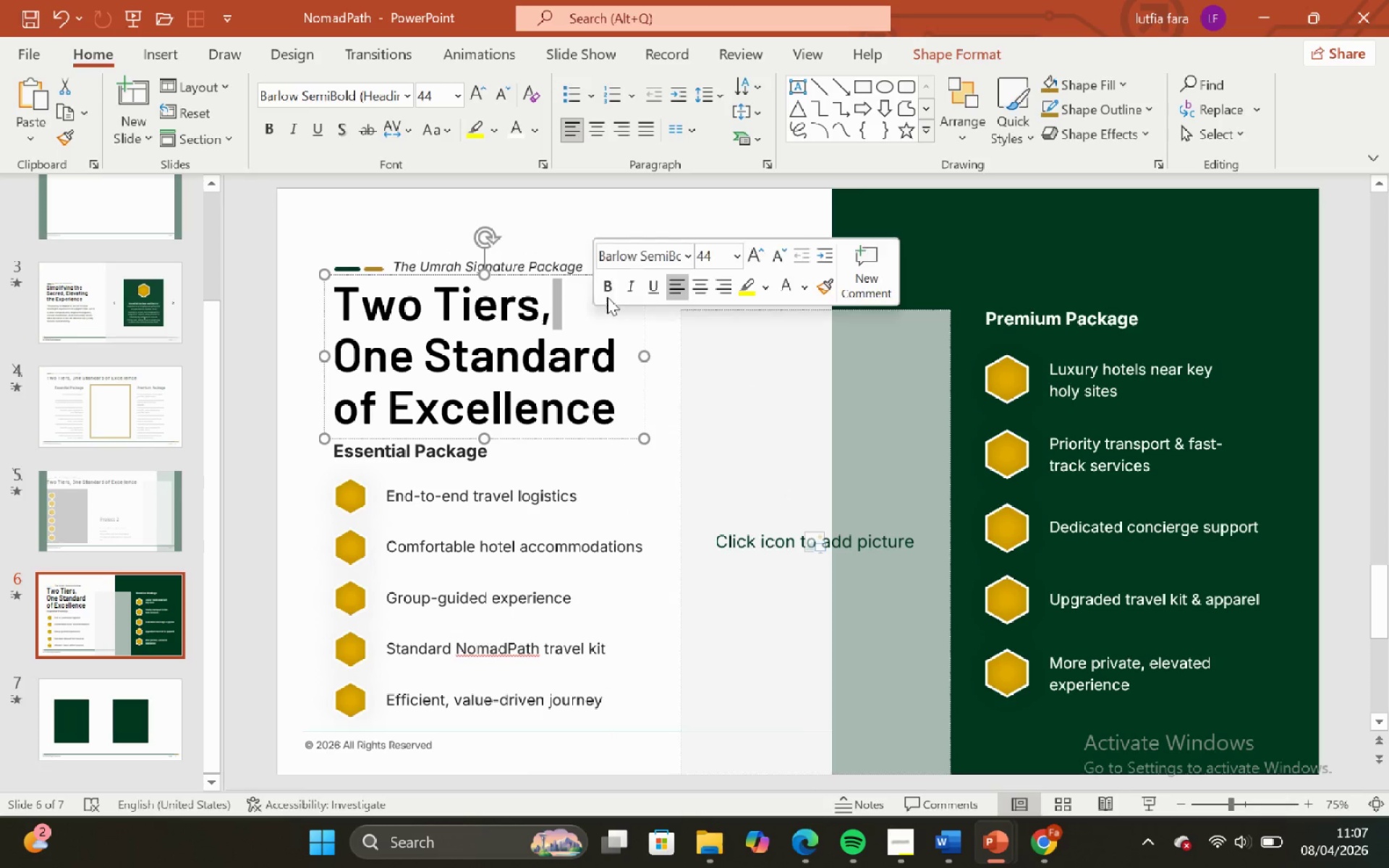 
hold_key(key=ShiftLeft, duration=0.64)
left_click([554, 262])
 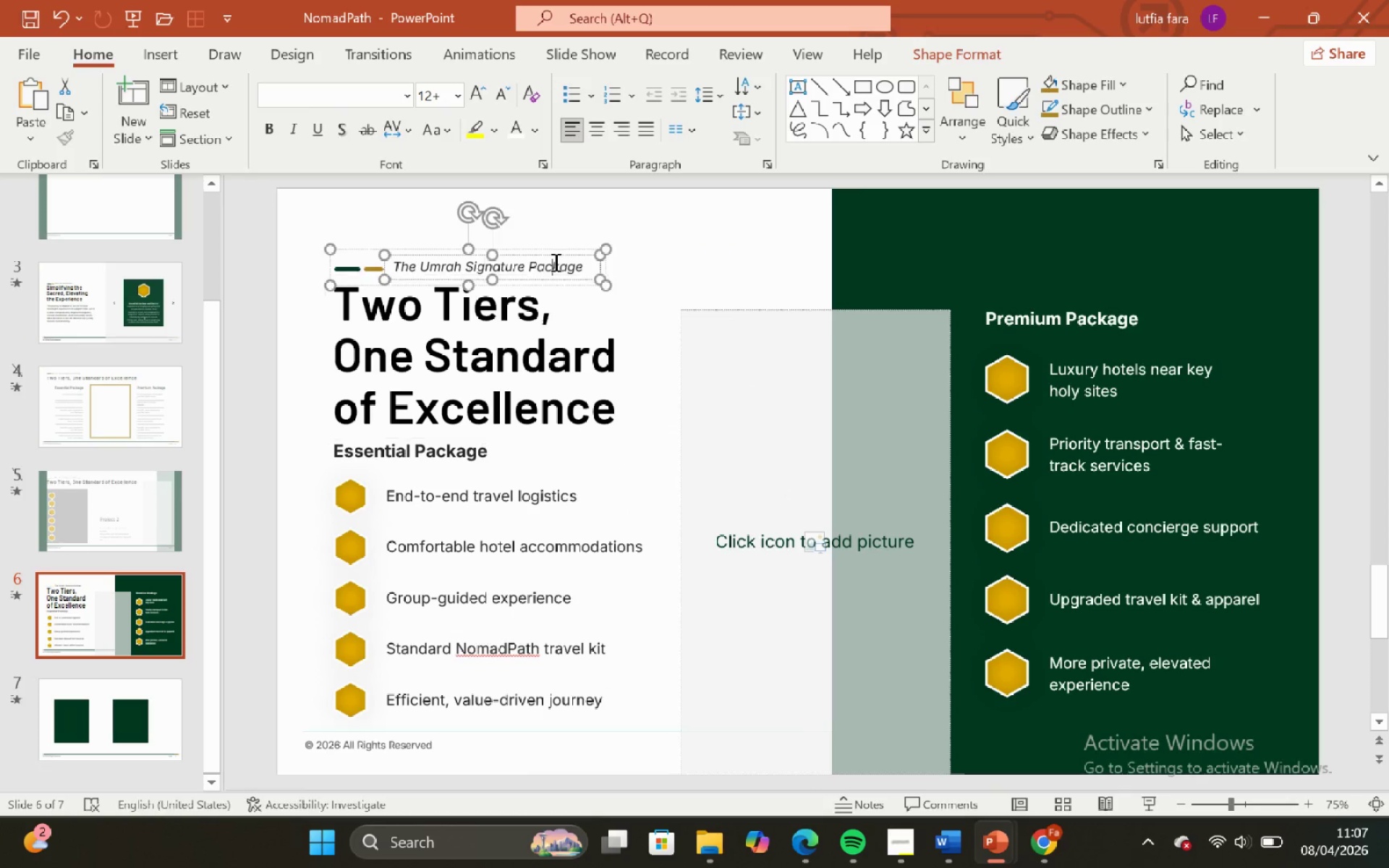 
right_click([554, 262])
 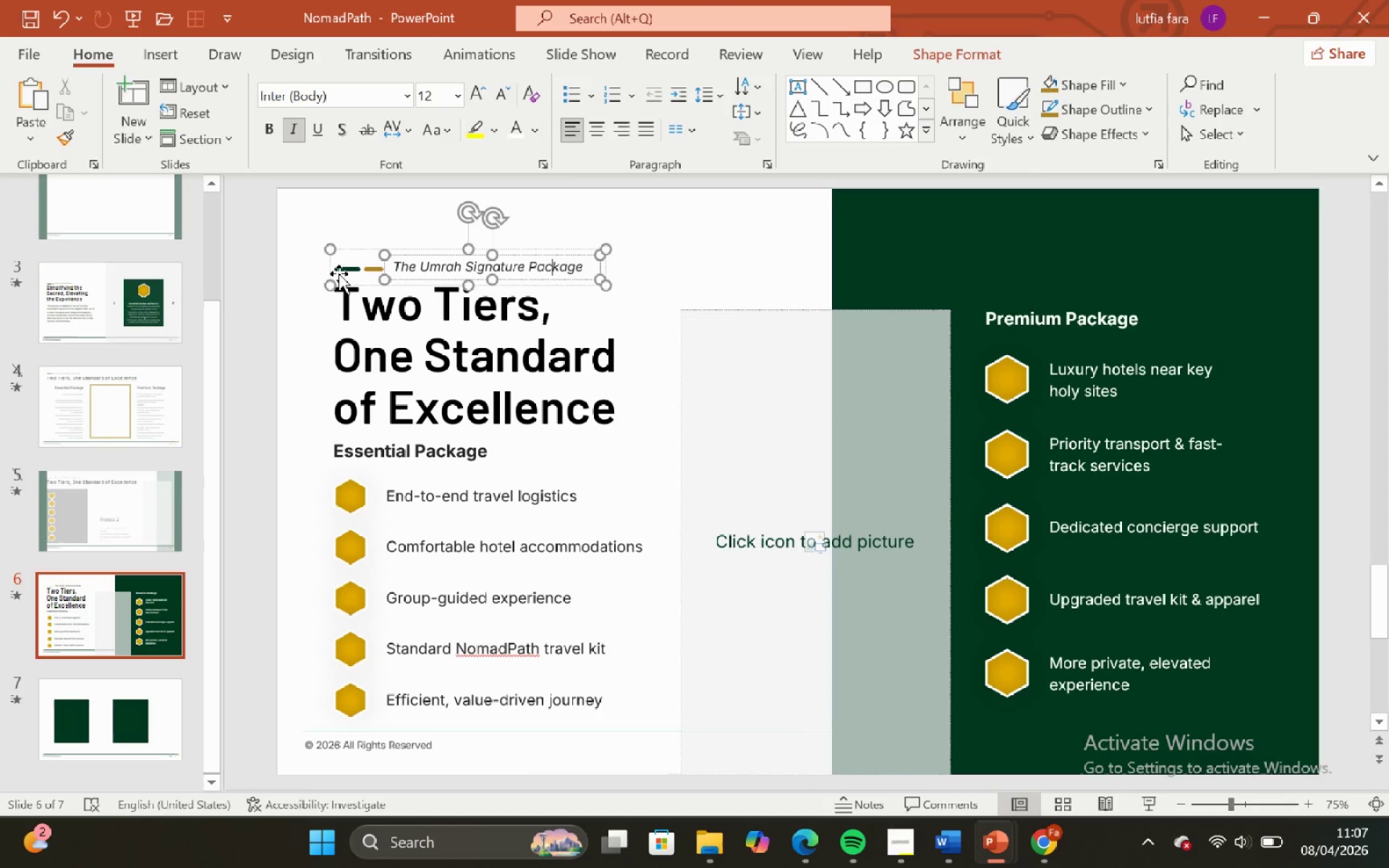 
left_click([345, 272])
 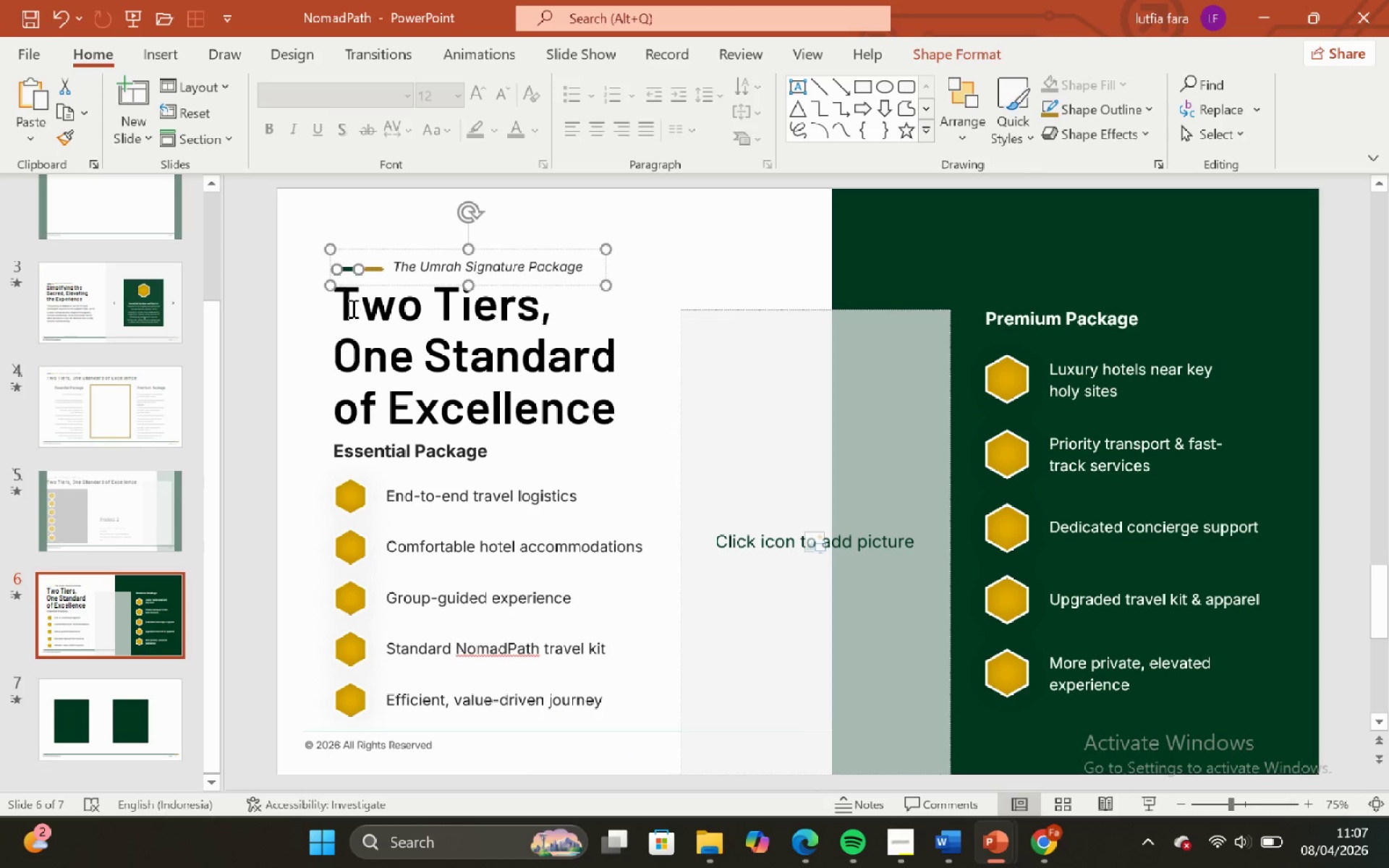 
hold_key(key=ShiftLeft, duration=0.78)
left_click([357, 311])
 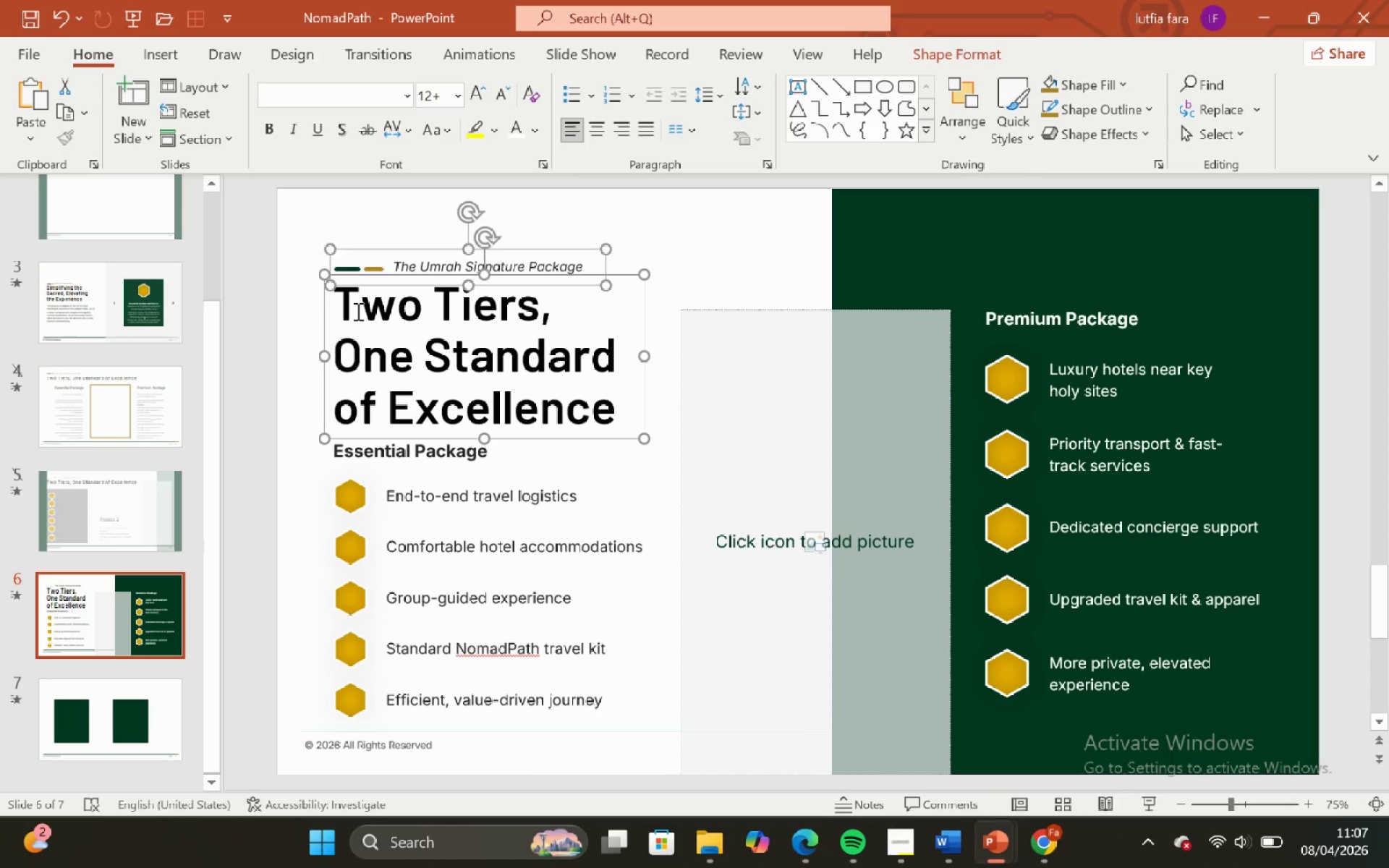 
right_click([357, 311])
 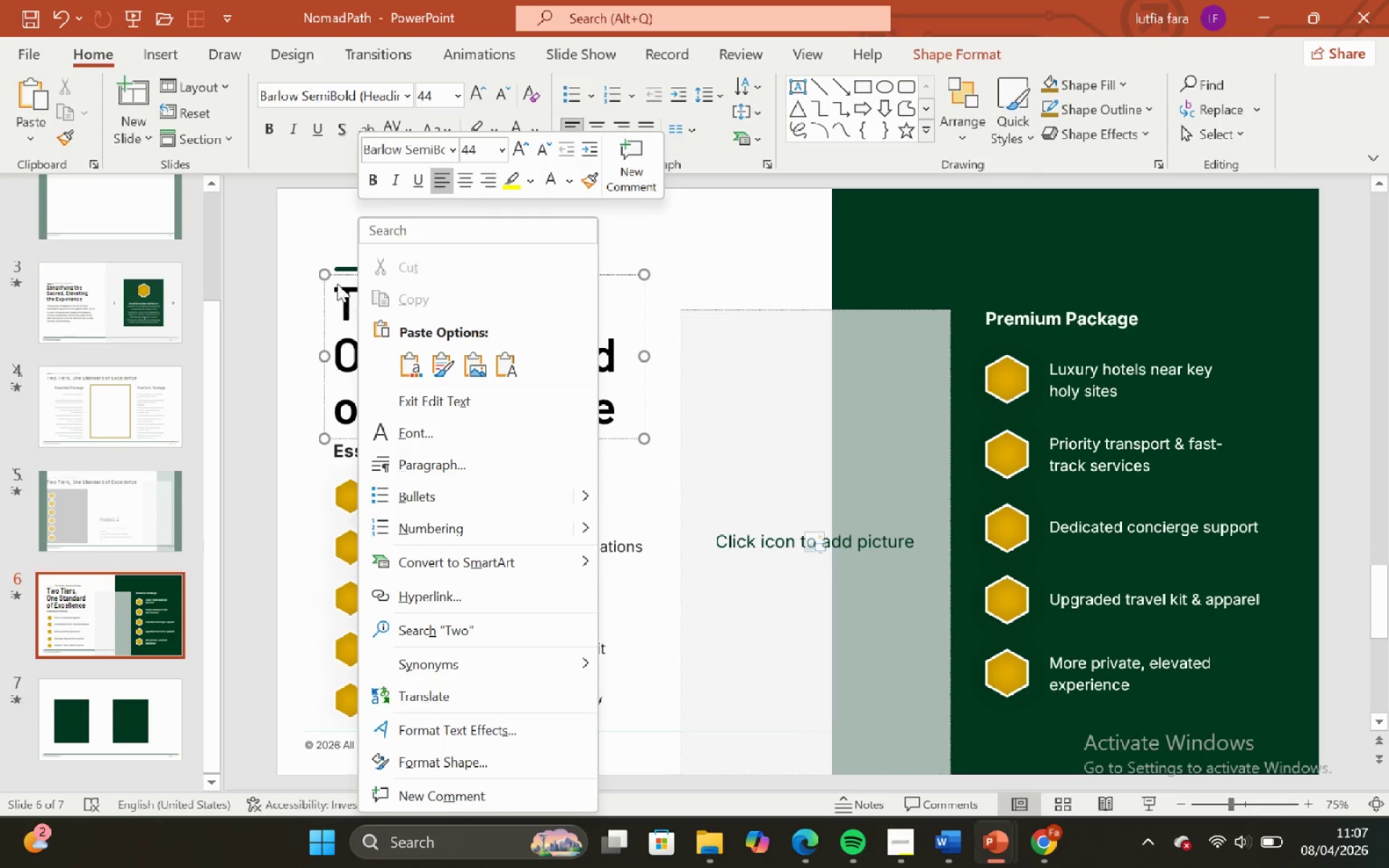 
hold_key(key=ShiftLeft, duration=1.48)
left_click([338, 260])
 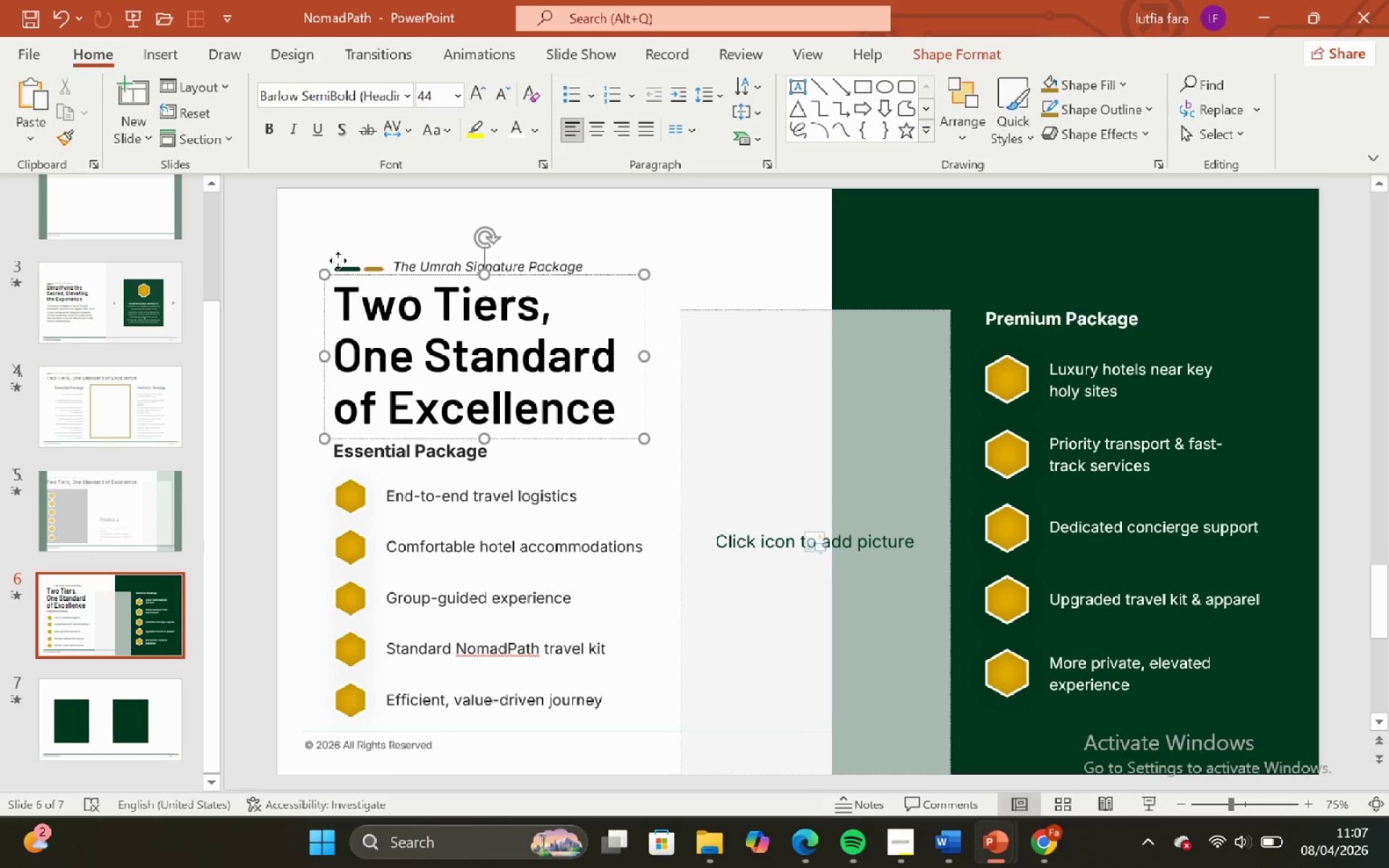 
left_click([338, 260])
 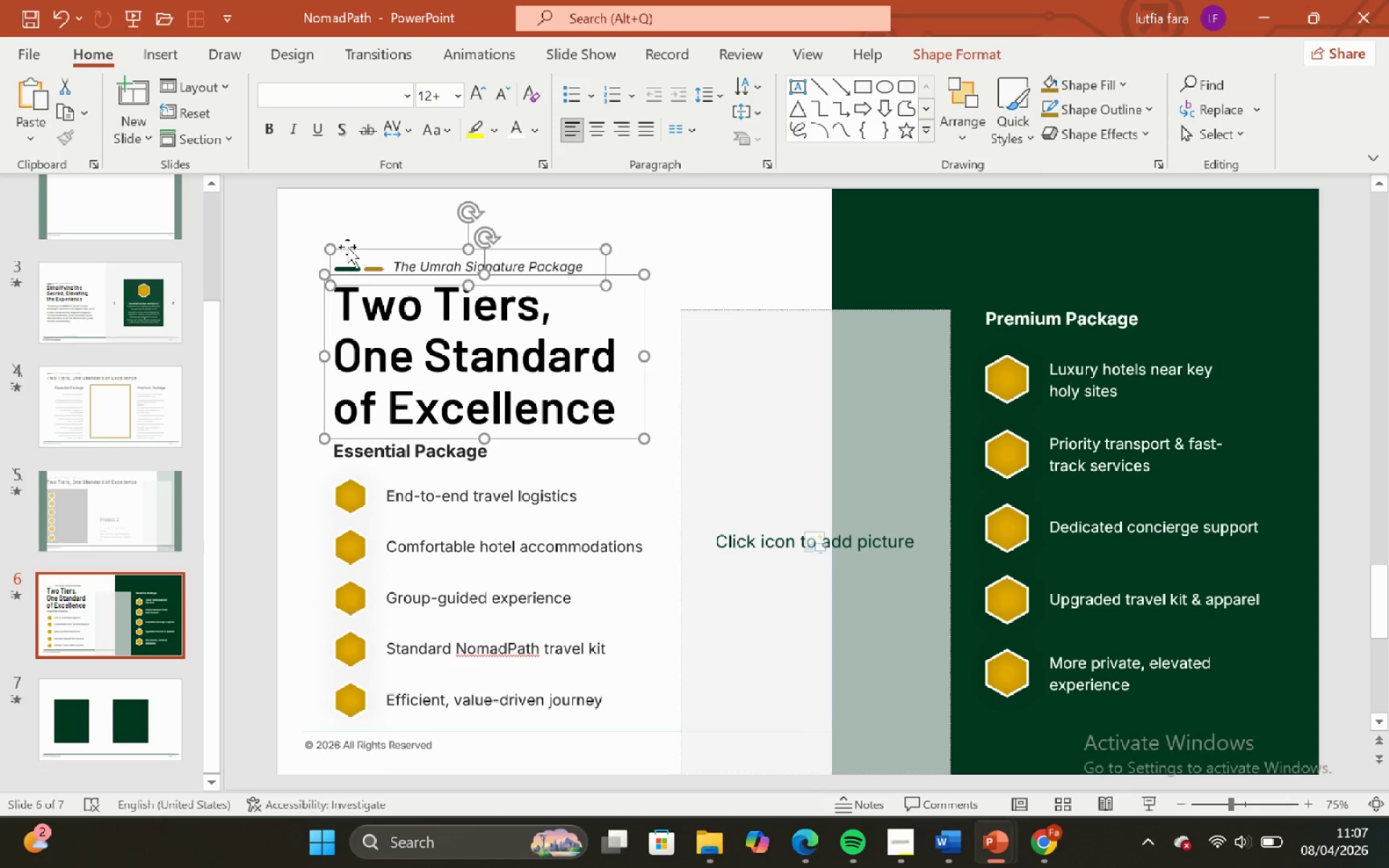 
right_click([349, 247])
 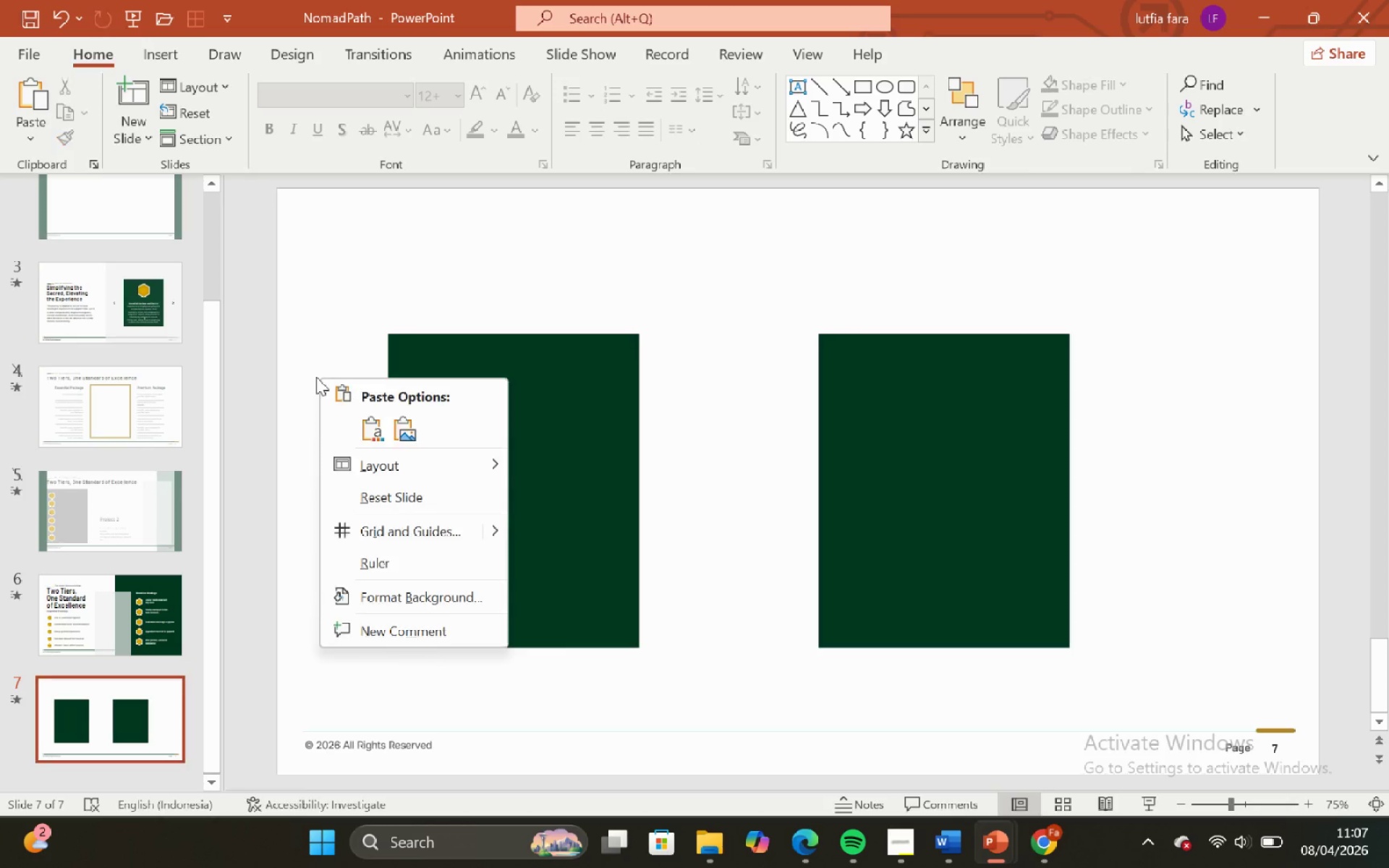 
left_click([364, 431])
 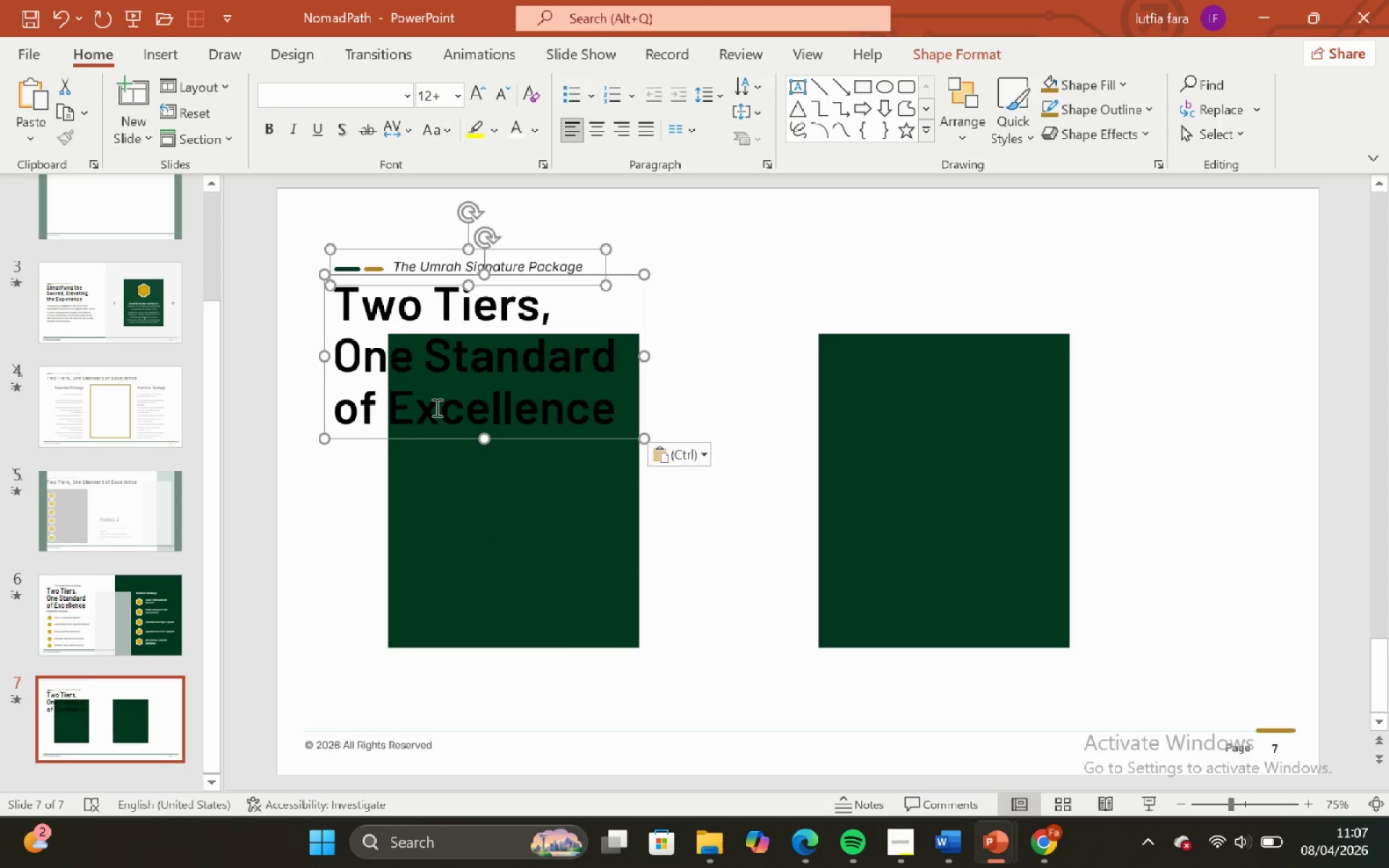 
left_click([532, 540])
 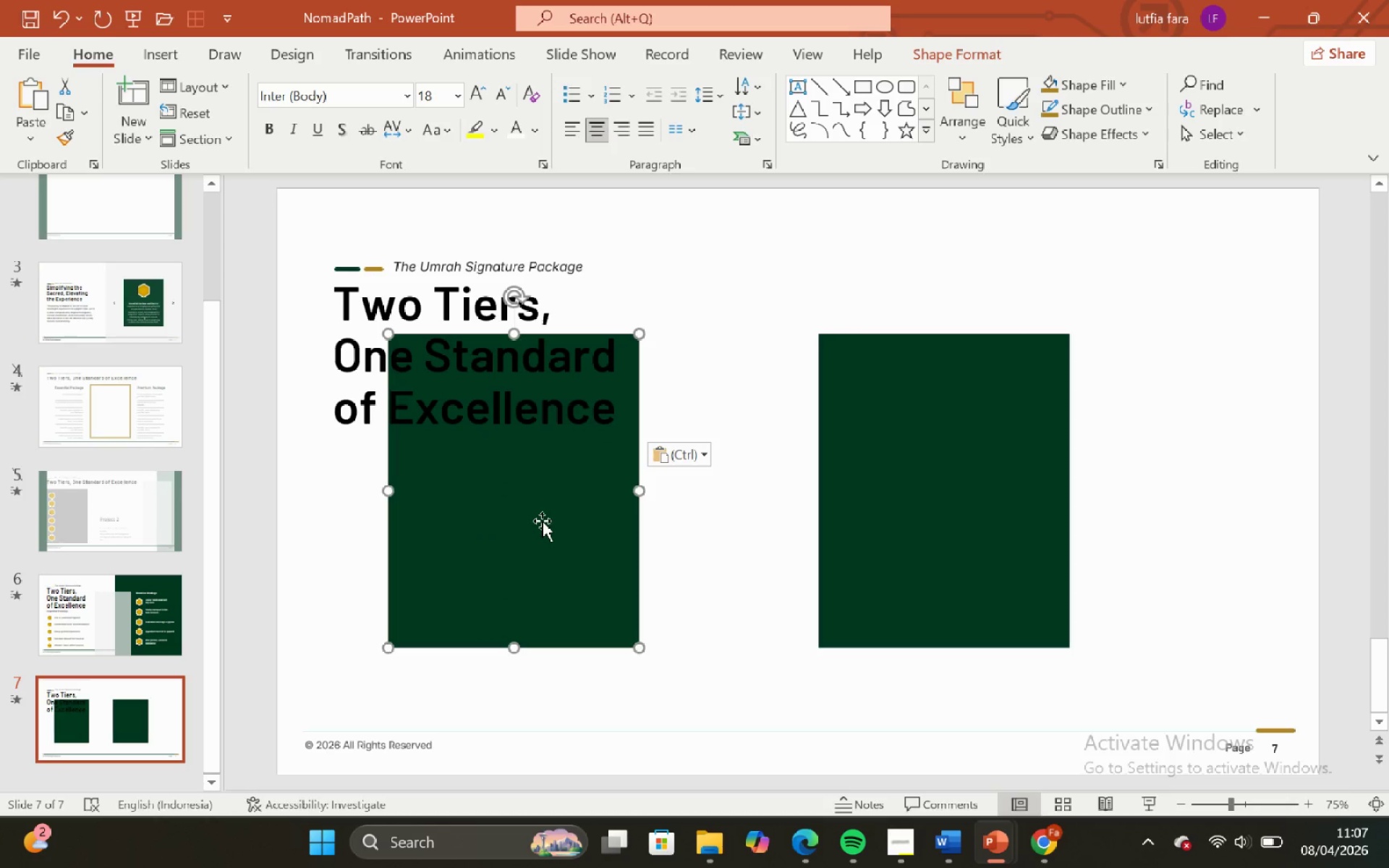 
left_click_drag(start_coordinate=[542, 520], to_coordinate=[634, 582])
 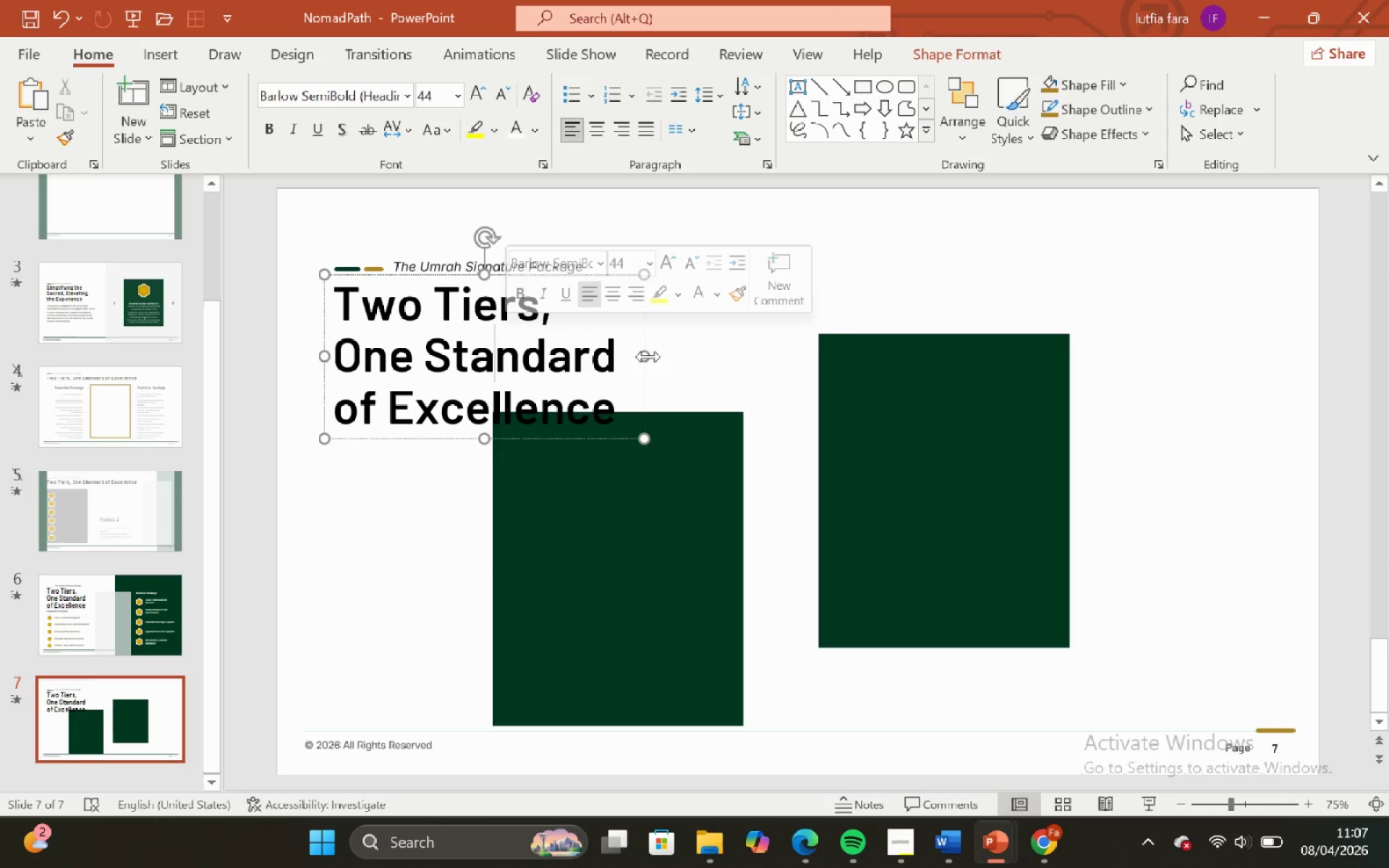 
left_click_drag(start_coordinate=[640, 348], to_coordinate=[644, 349])
 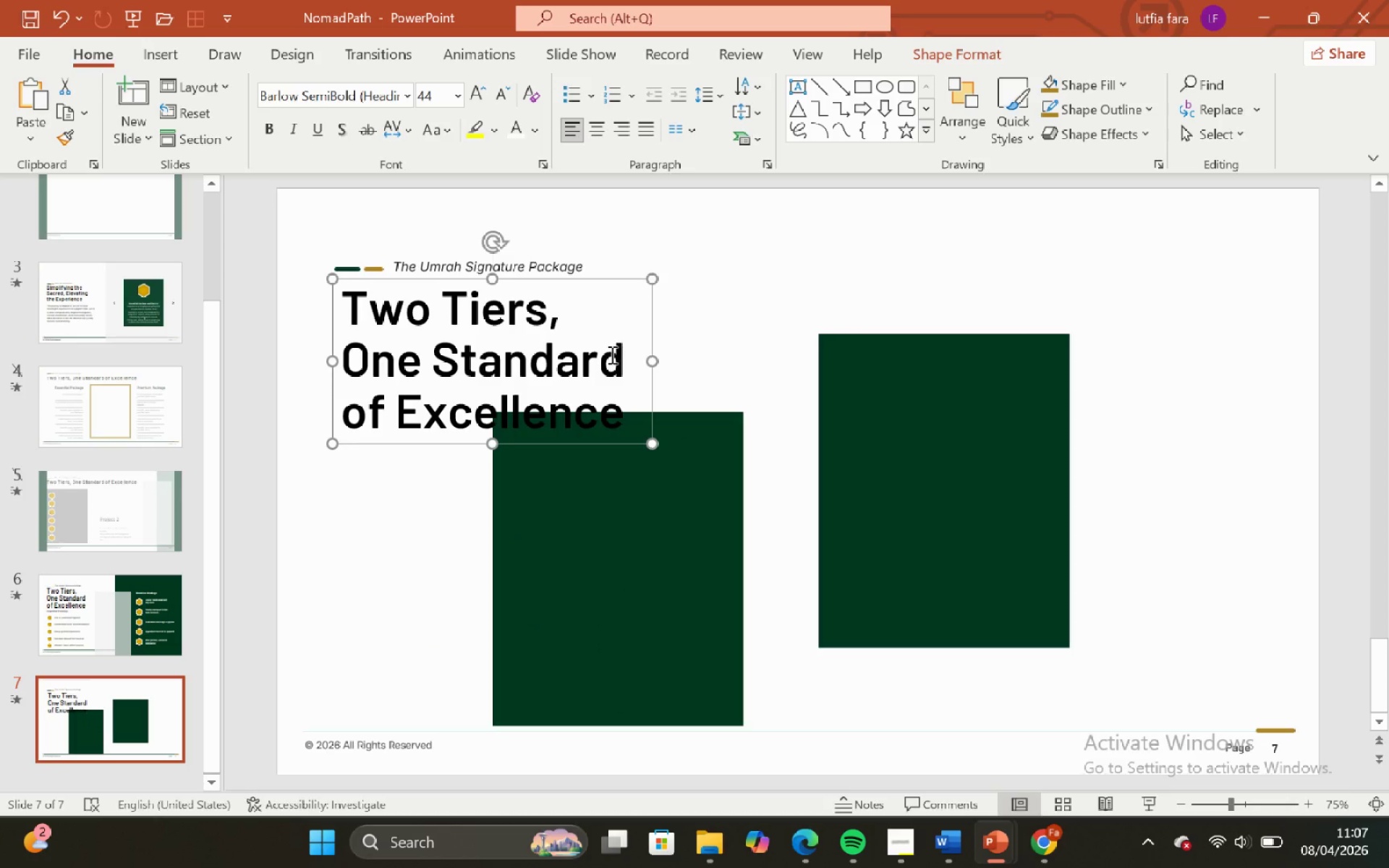 
key(Control+Z)
 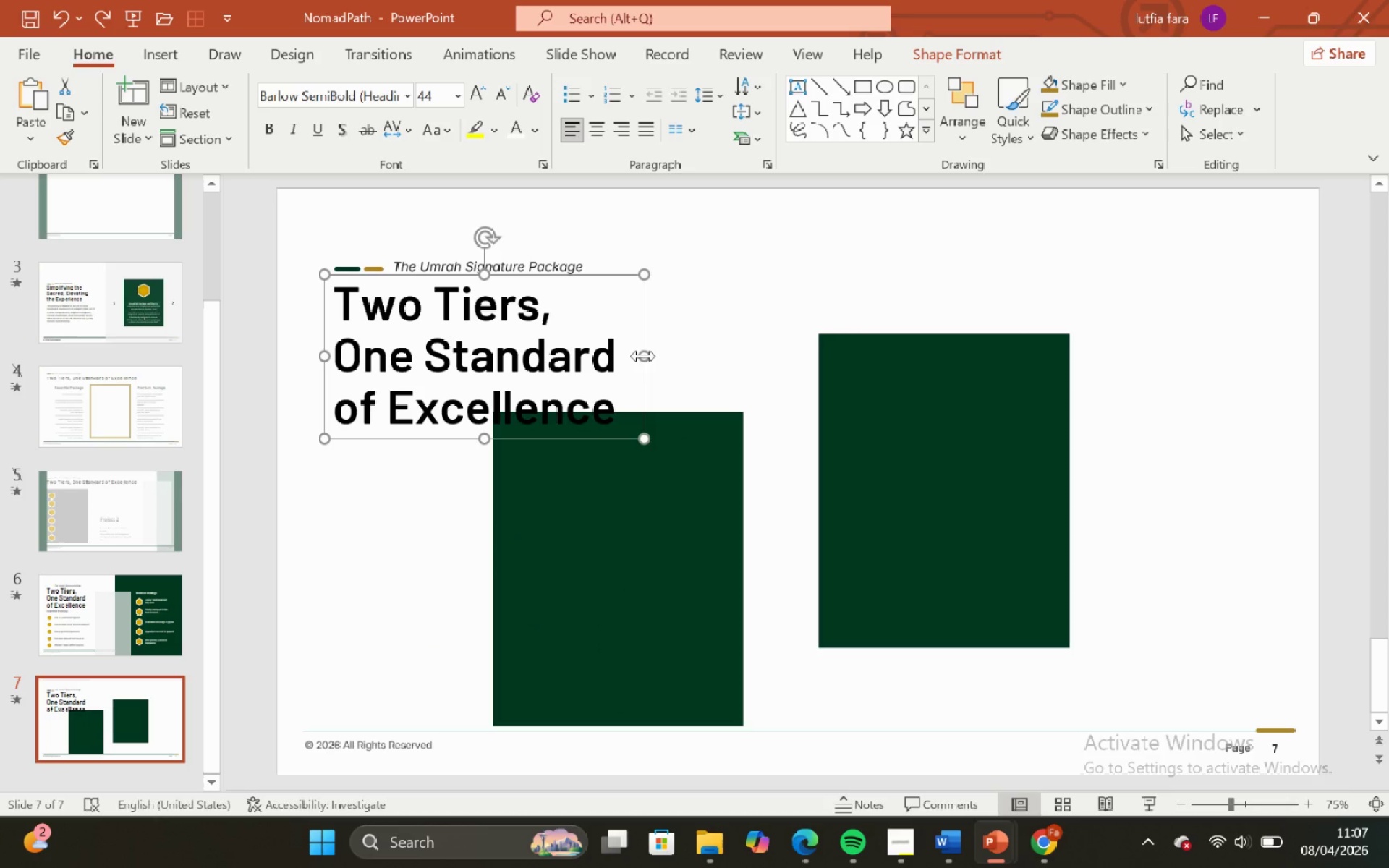 
left_click_drag(start_coordinate=[645, 356], to_coordinate=[867, 334])
 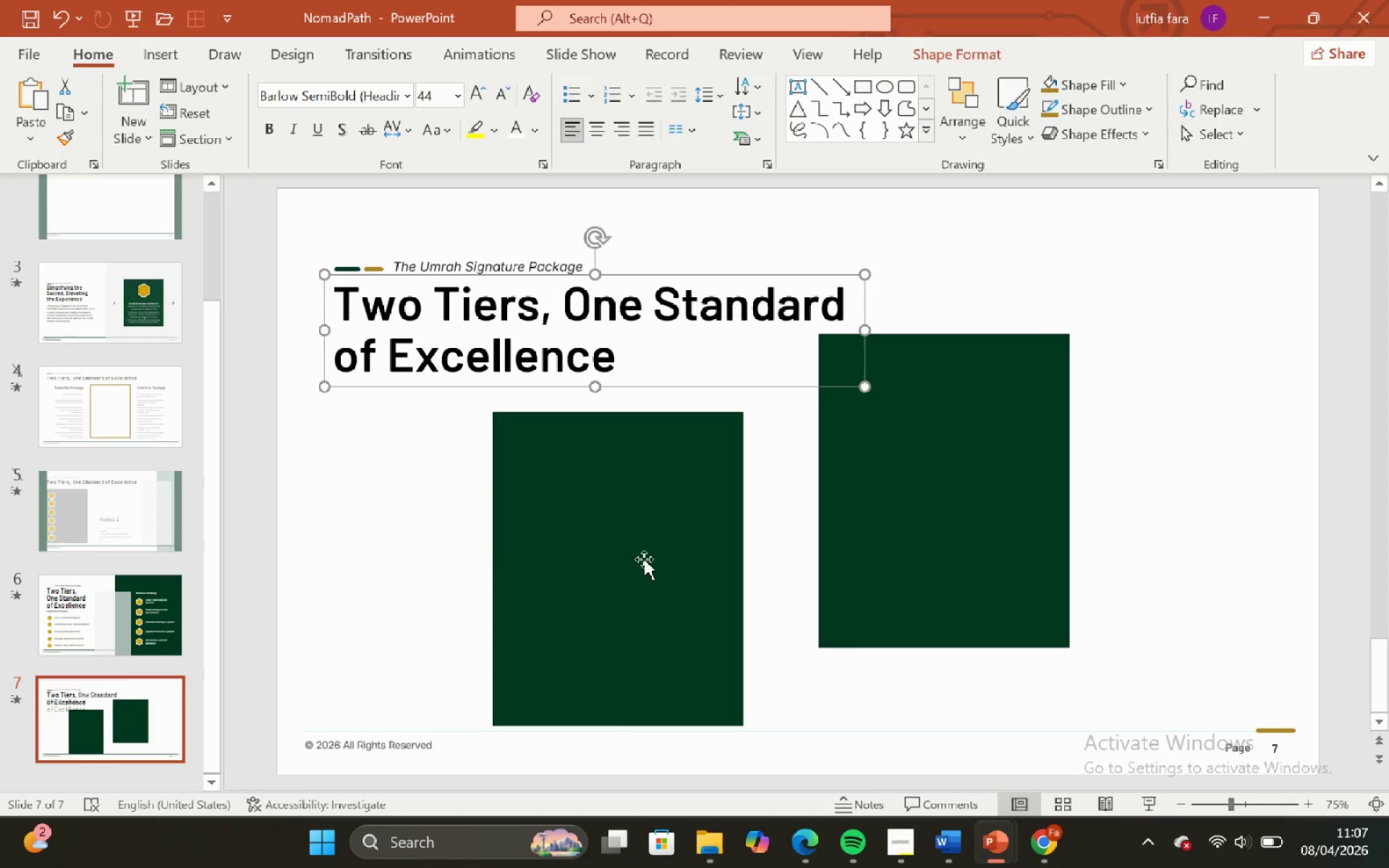 
left_click_drag(start_coordinate=[644, 559], to_coordinate=[642, 556])
 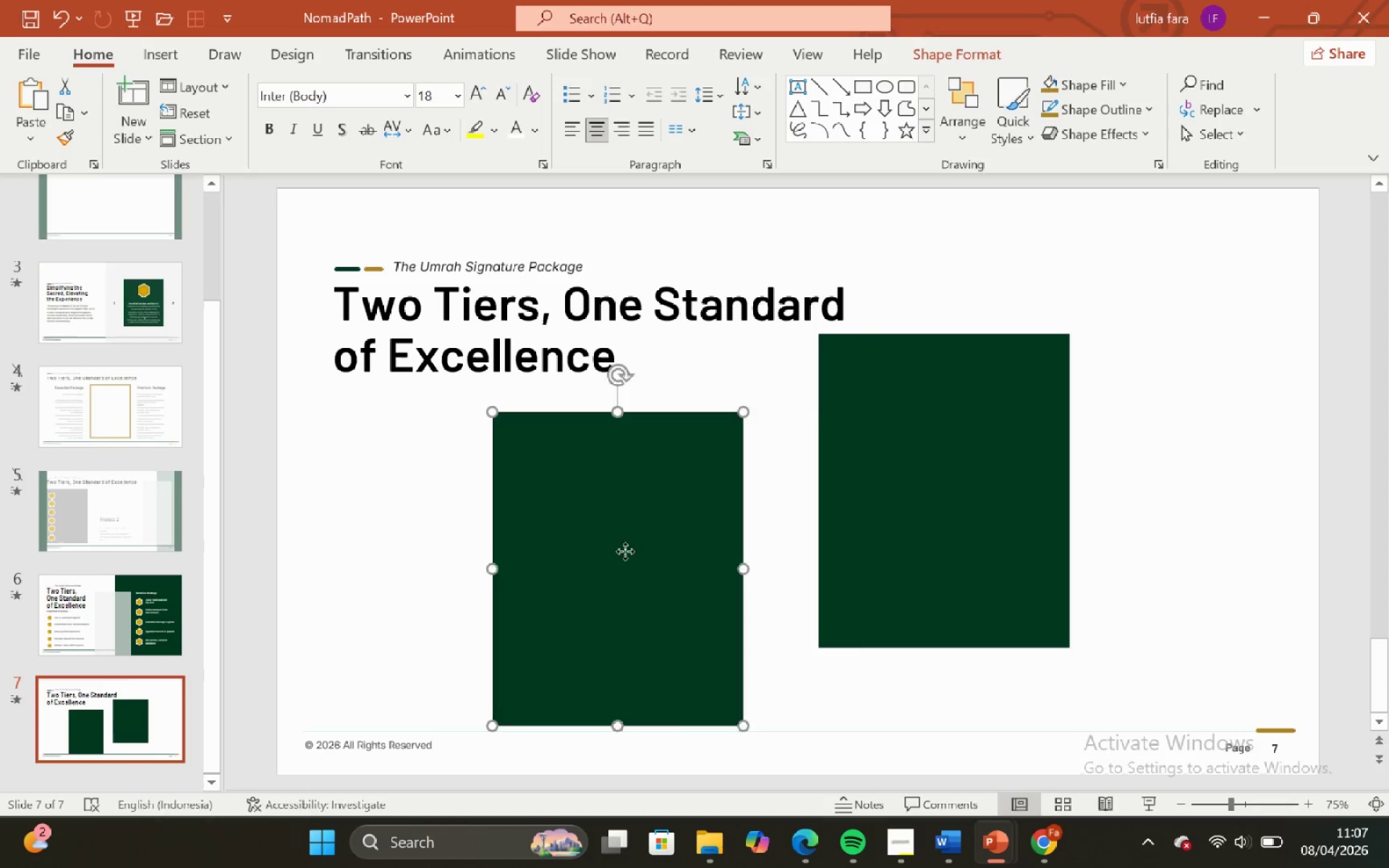 
left_click_drag(start_coordinate=[625, 551], to_coordinate=[471, 529])
 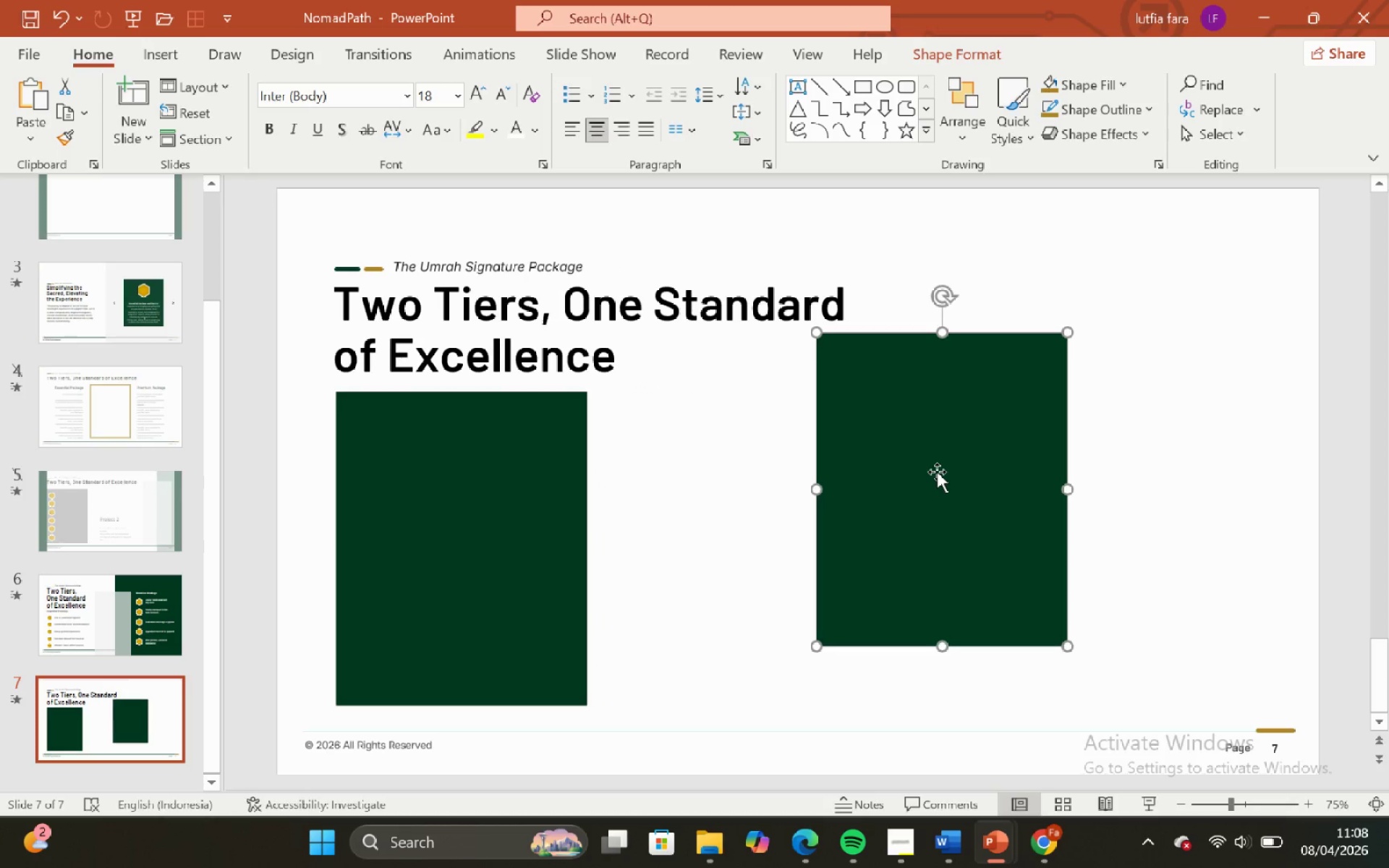 
left_click_drag(start_coordinate=[937, 472], to_coordinate=[1006, 529])
 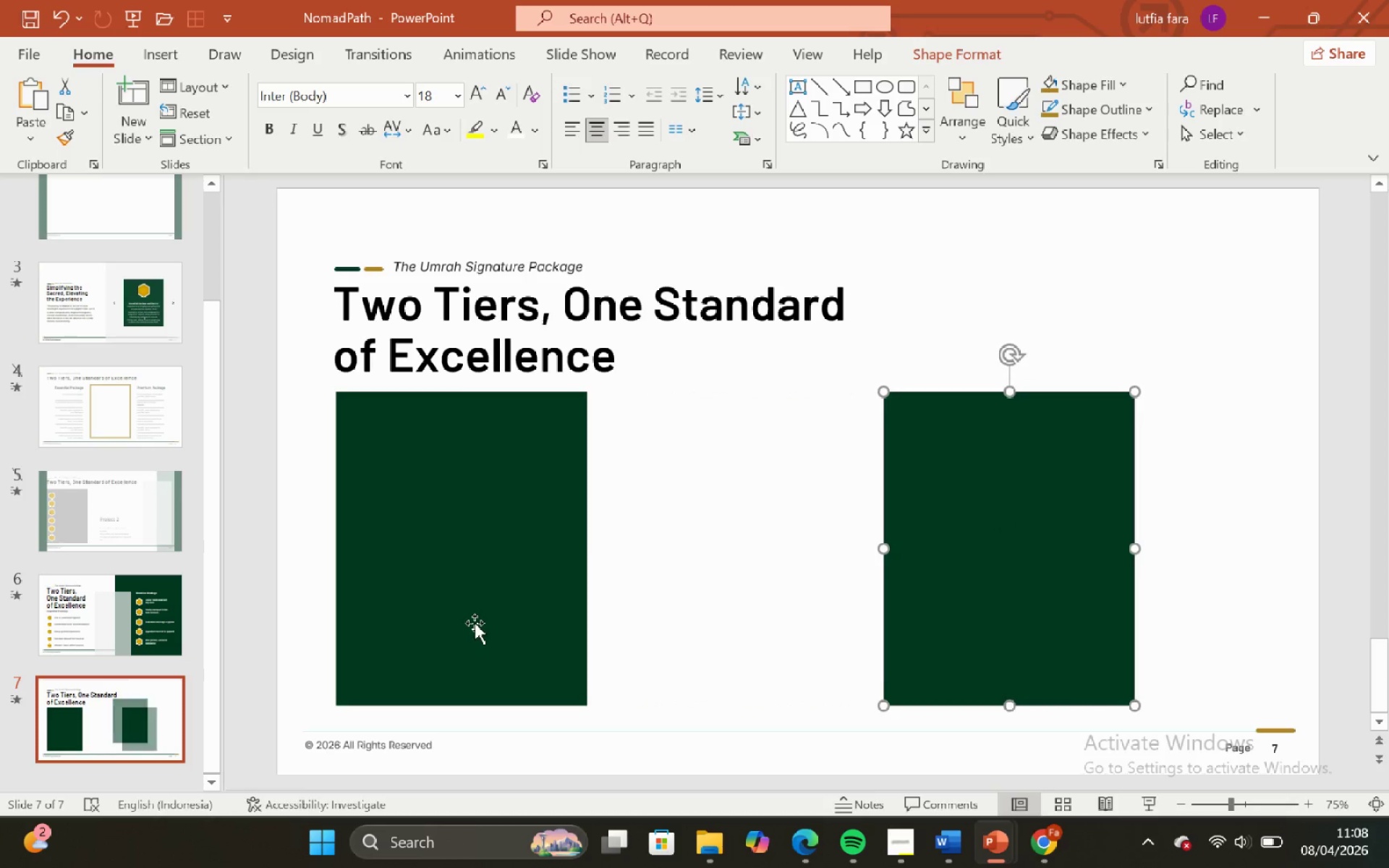 
left_click([475, 623])
 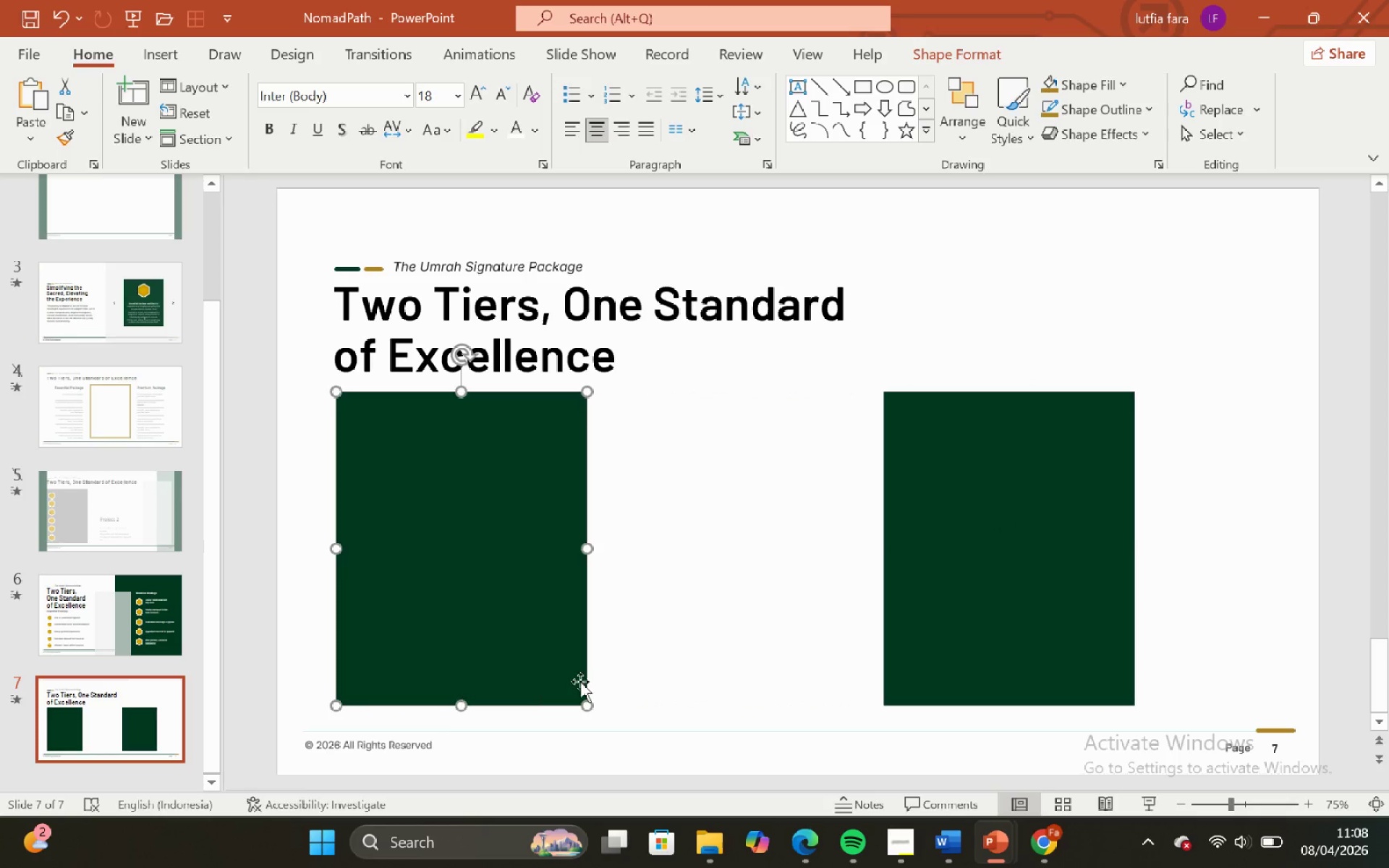 
left_click_drag(start_coordinate=[587, 703], to_coordinate=[743, 655])
 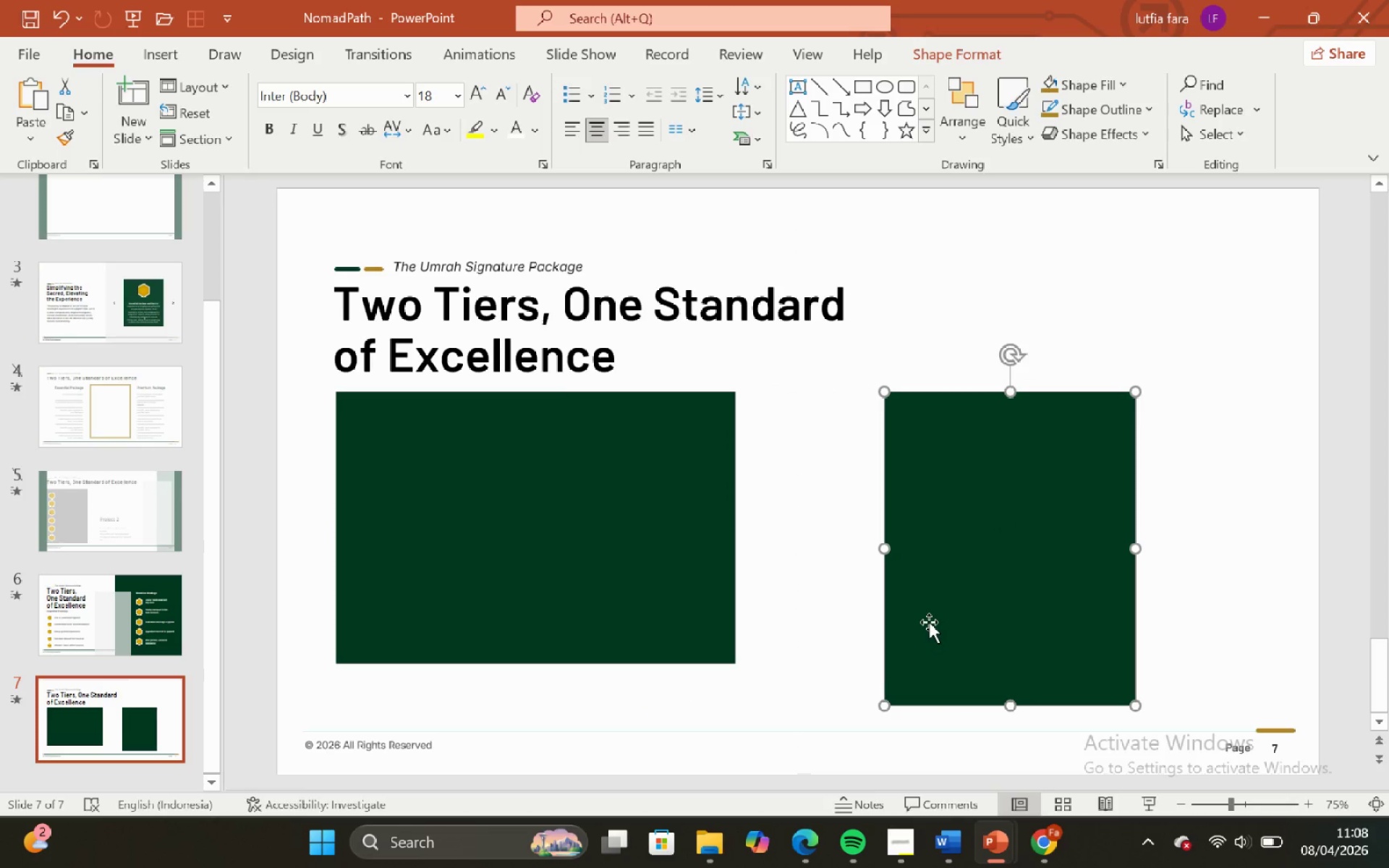 
key(Backspace)
 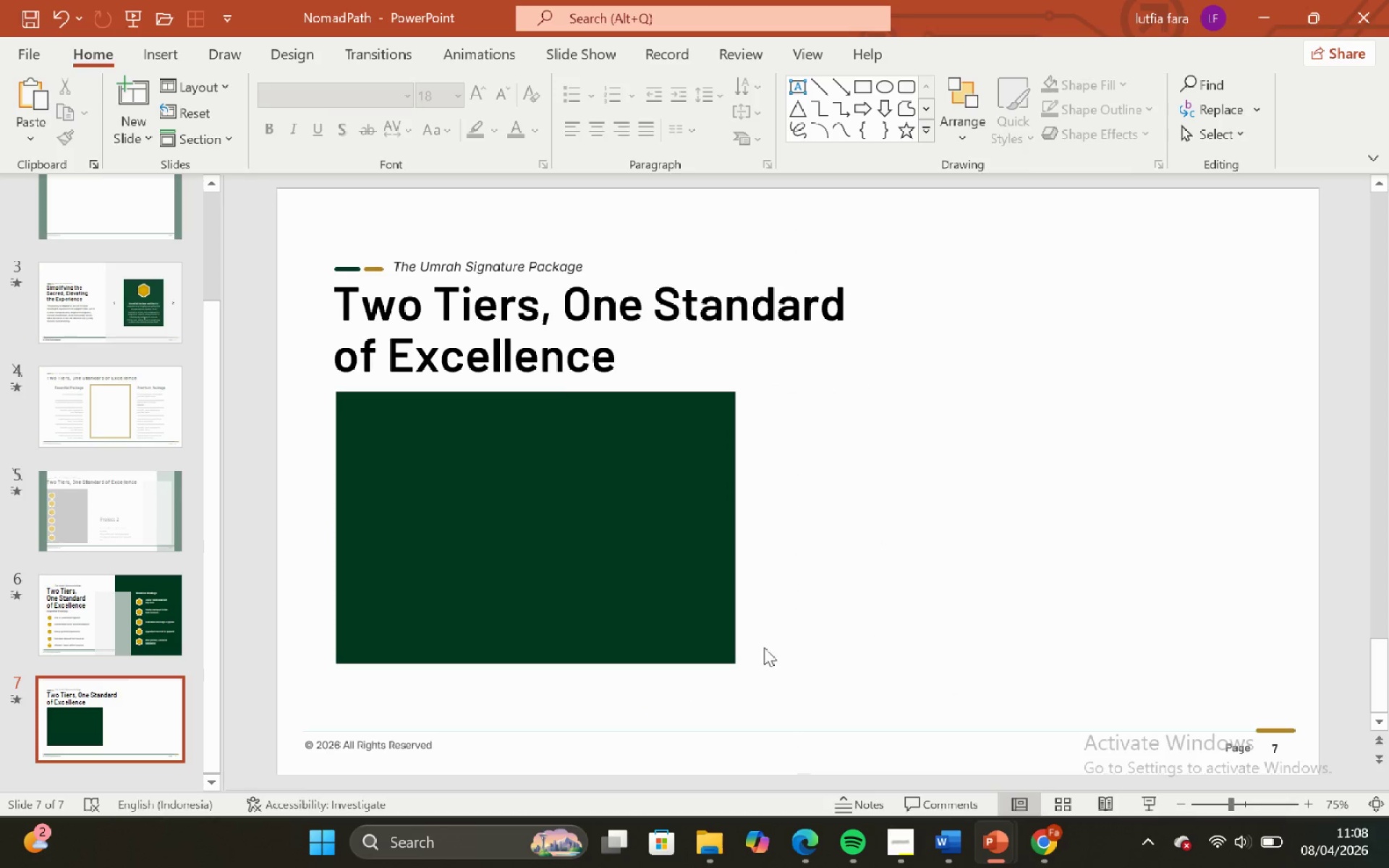 
mouse_move([603, 574])
 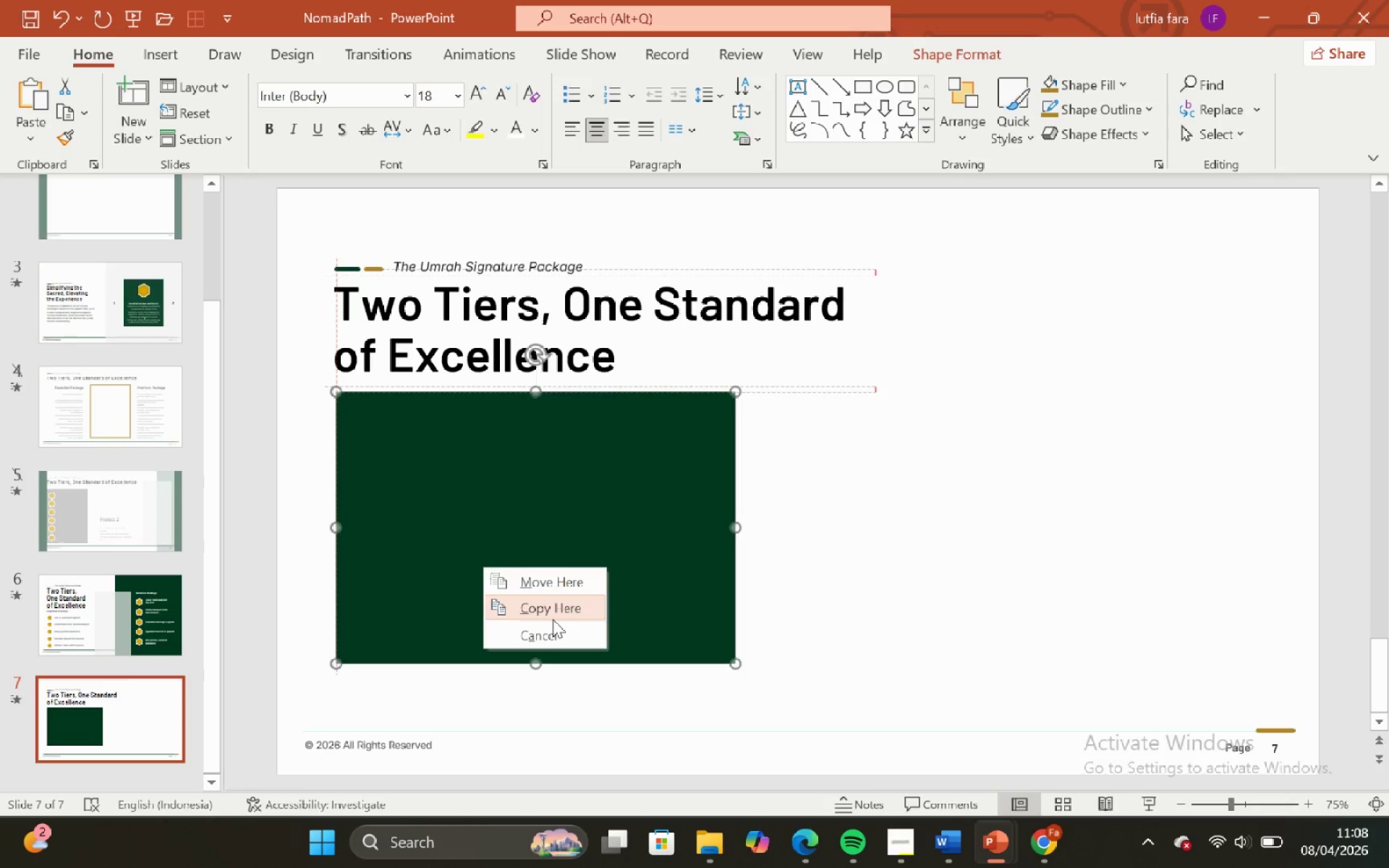 
left_click([553, 619])
 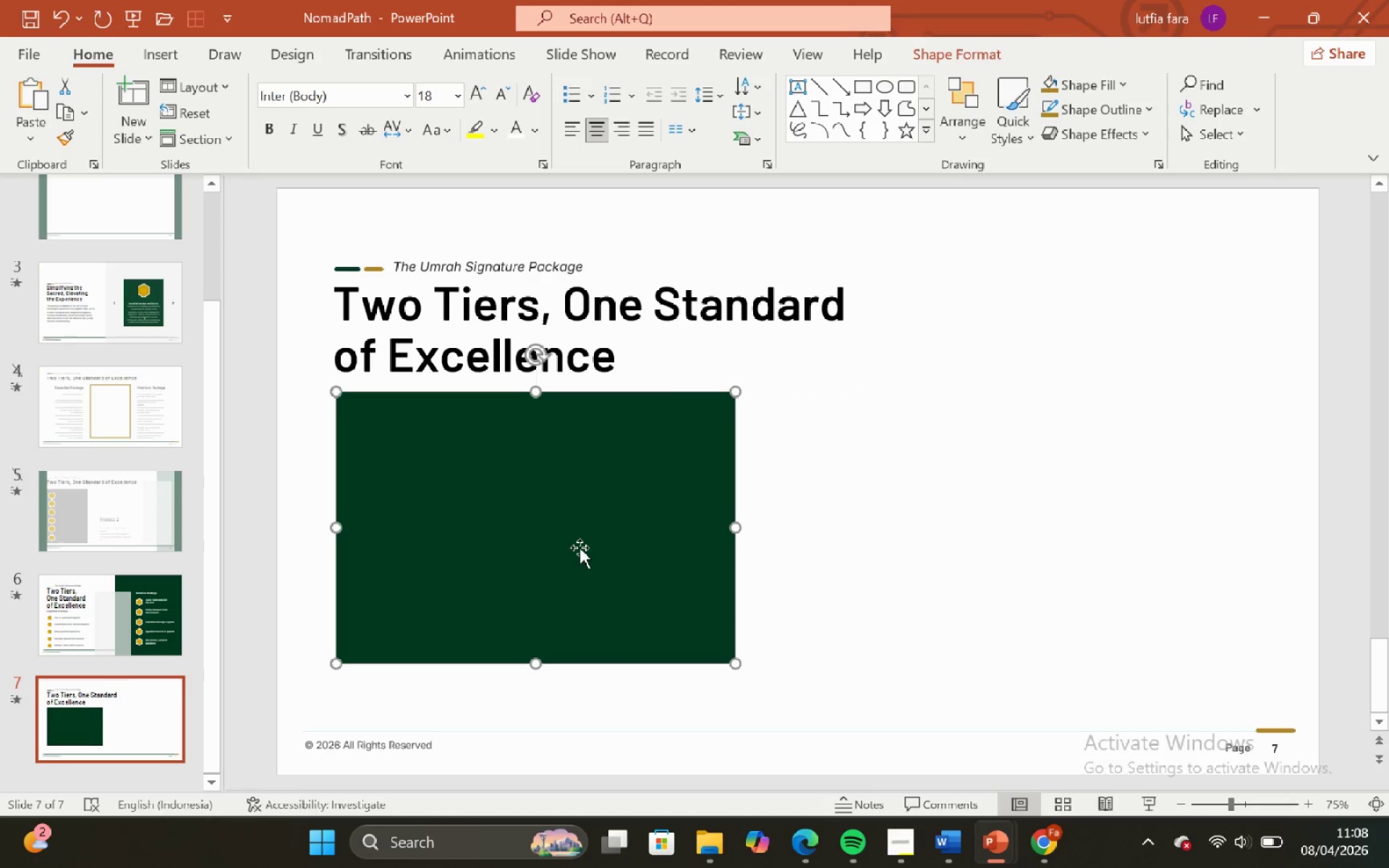 
left_click_drag(start_coordinate=[579, 548], to_coordinate=[1084, 542])
 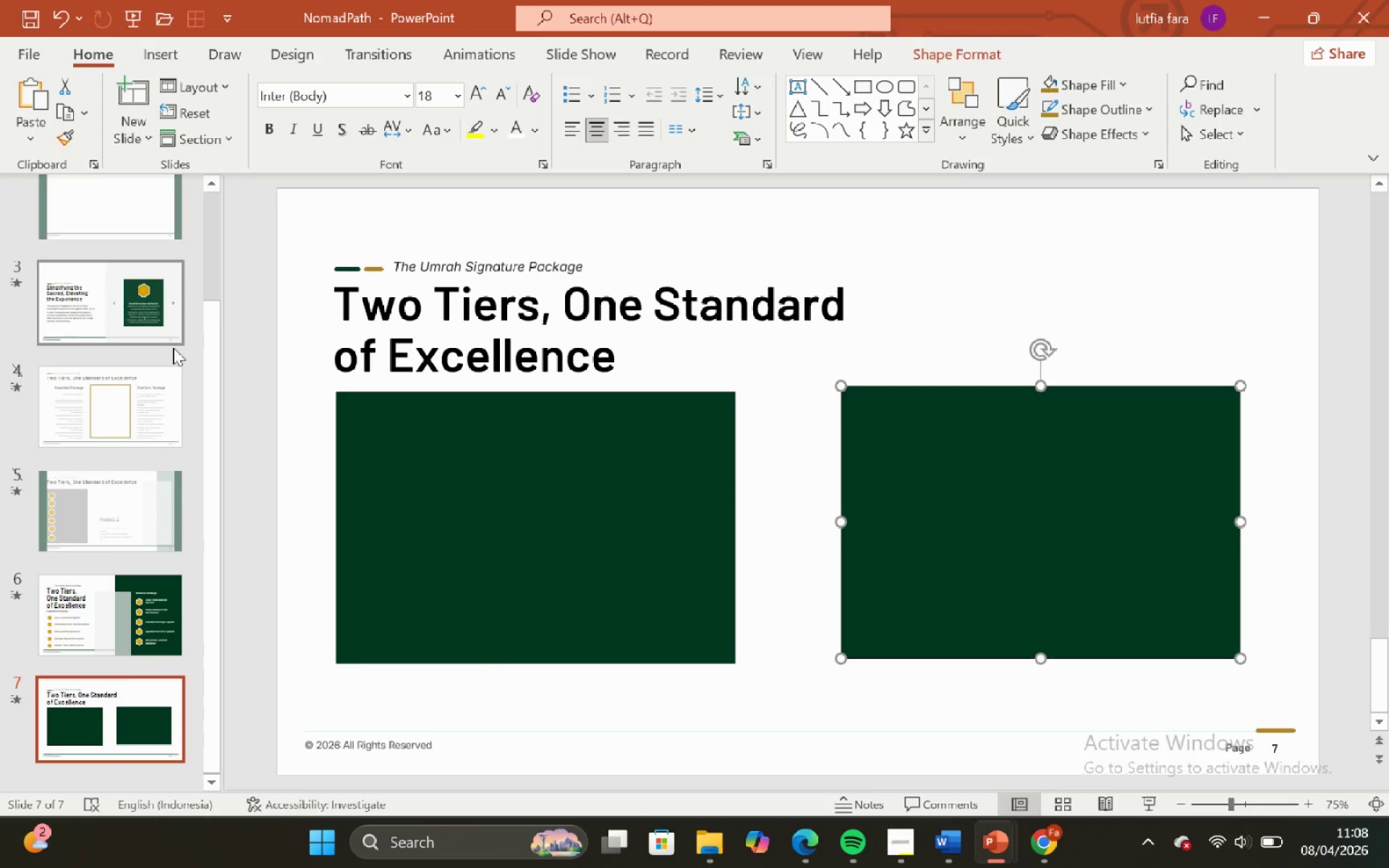 
scroll: coordinate [132, 365], scroll_direction: up, amount: 4.0
 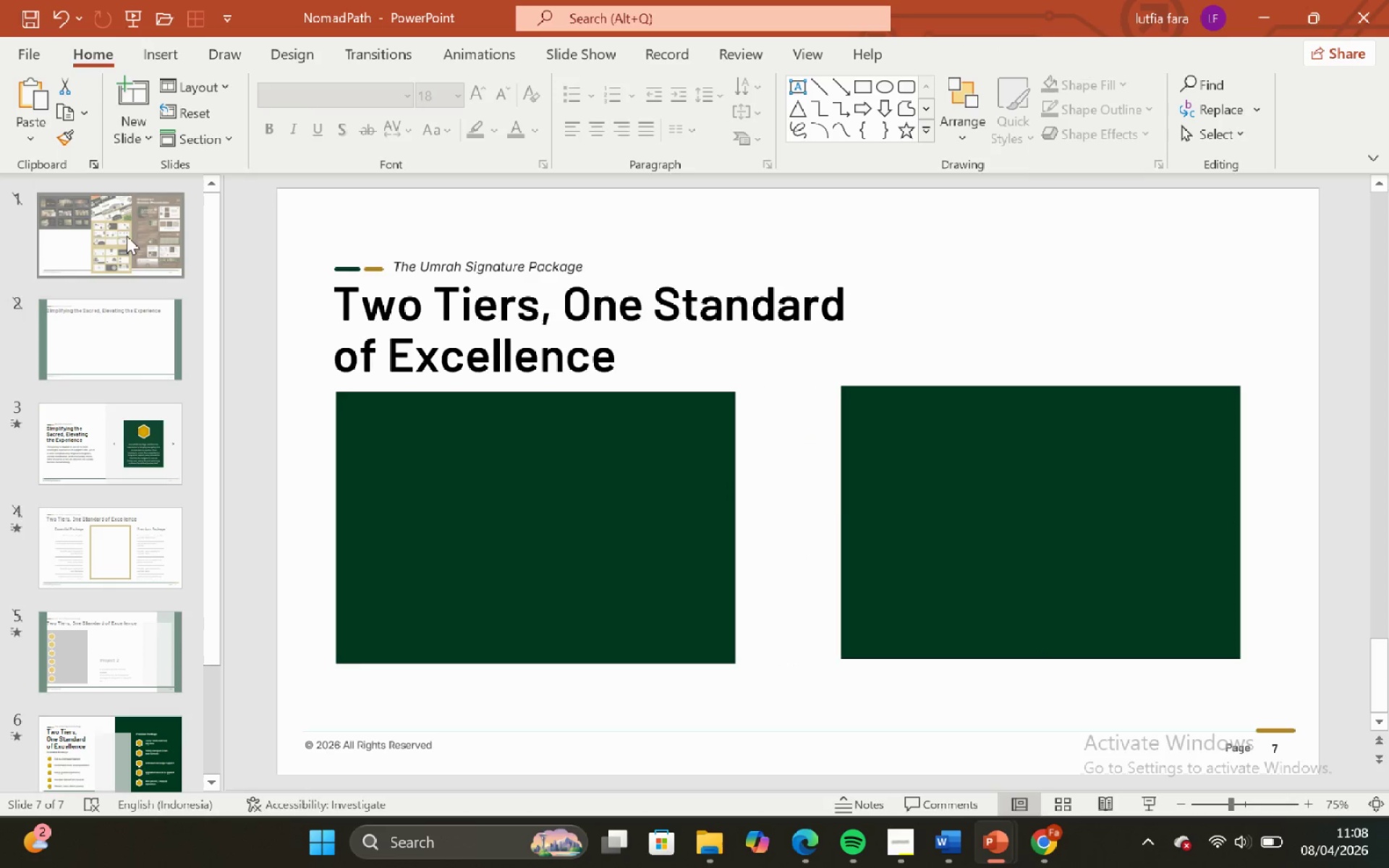 
left_click([125, 229])
 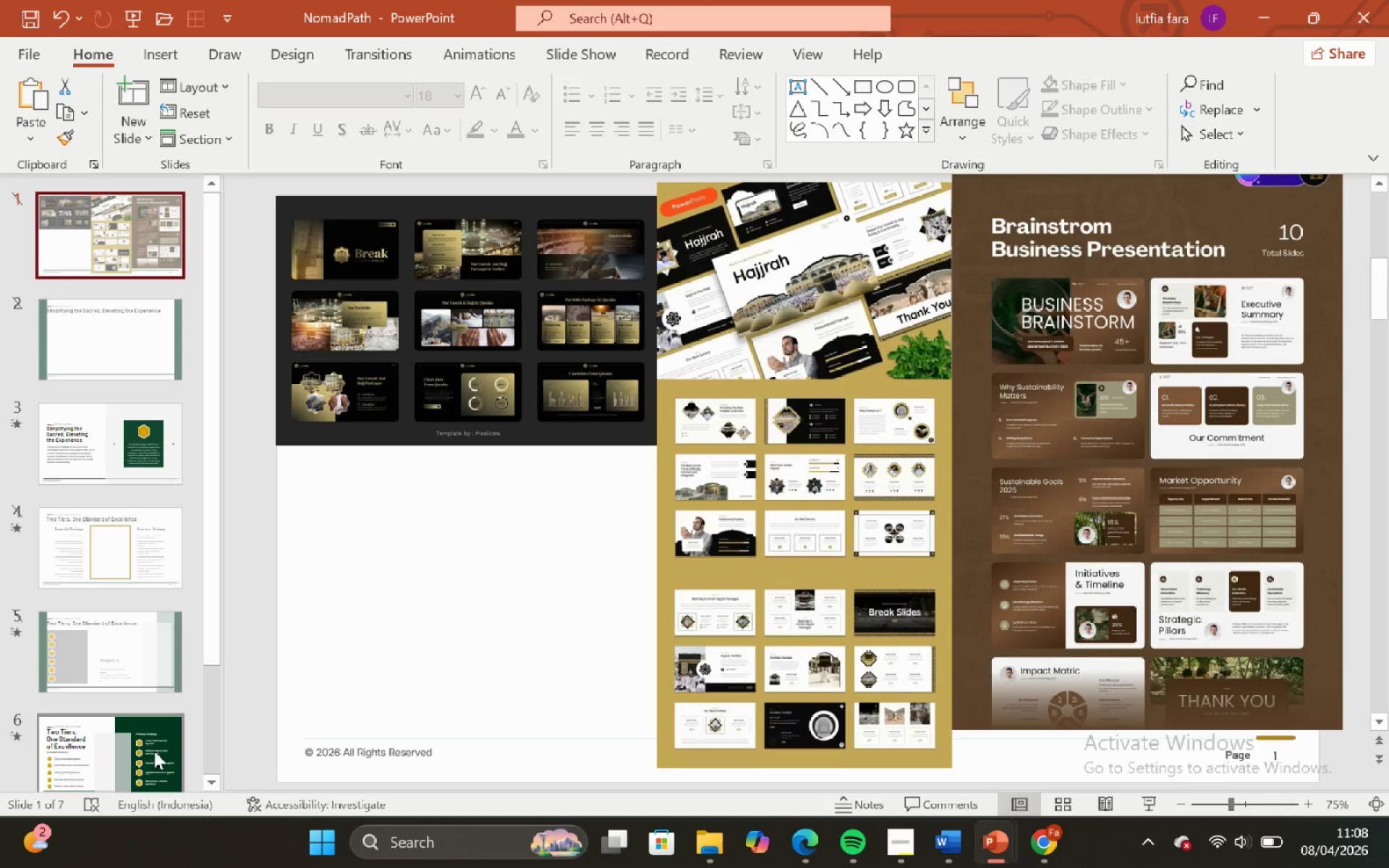 
wait(10.3)
 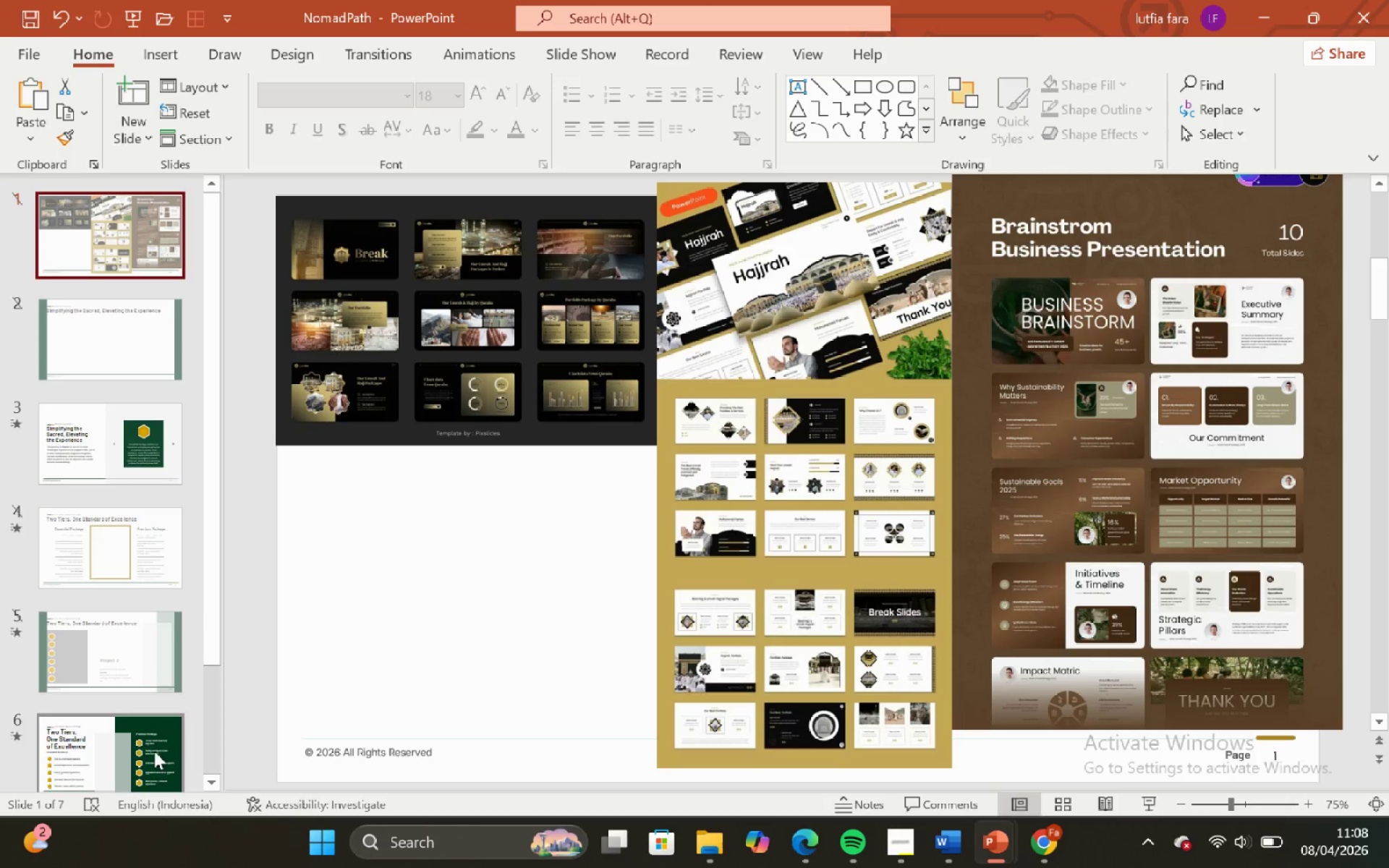 
scroll: coordinate [138, 621], scroll_direction: down, amount: 1.0
 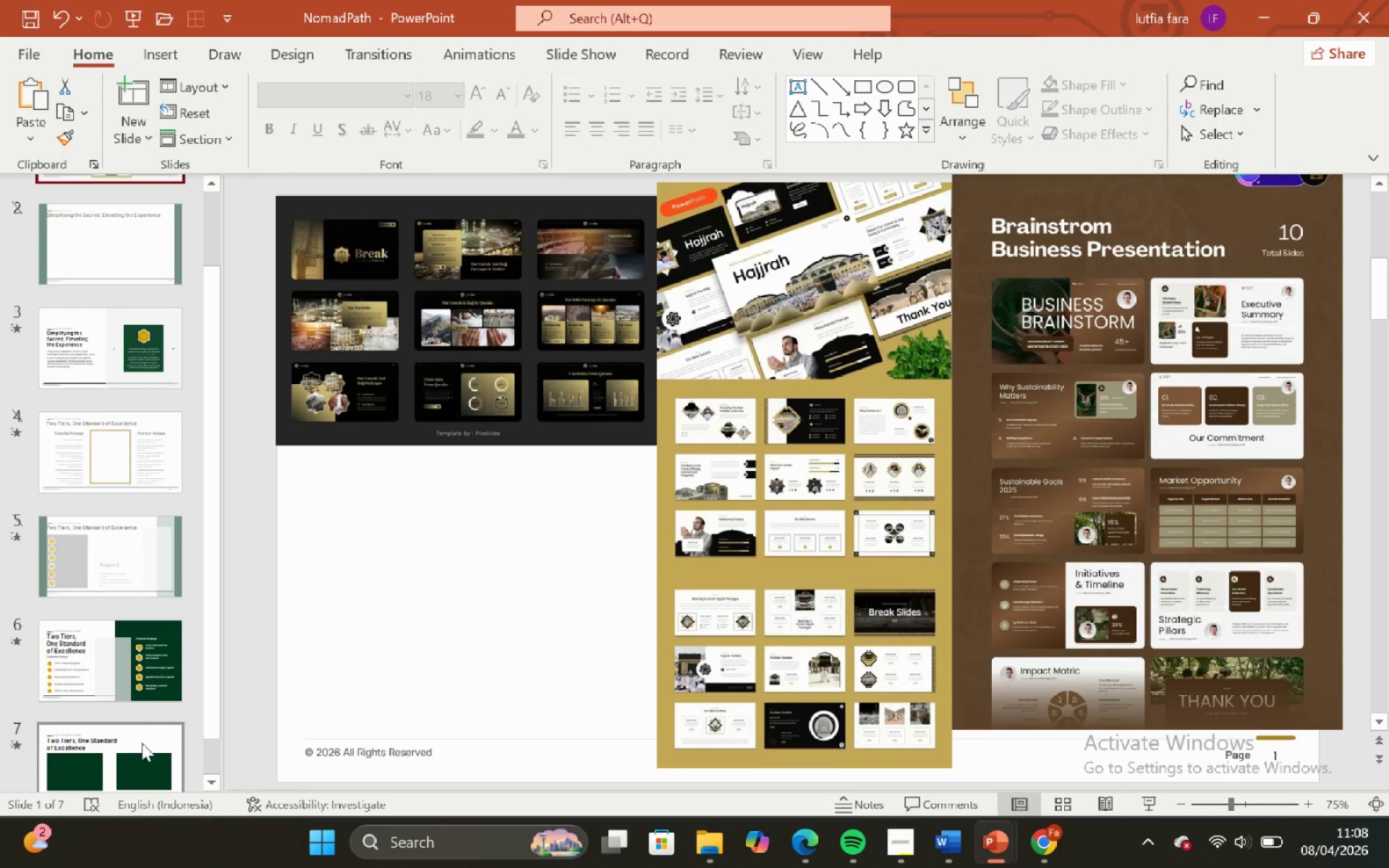 
left_click_drag(start_coordinate=[142, 749], to_coordinate=[142, 745])
 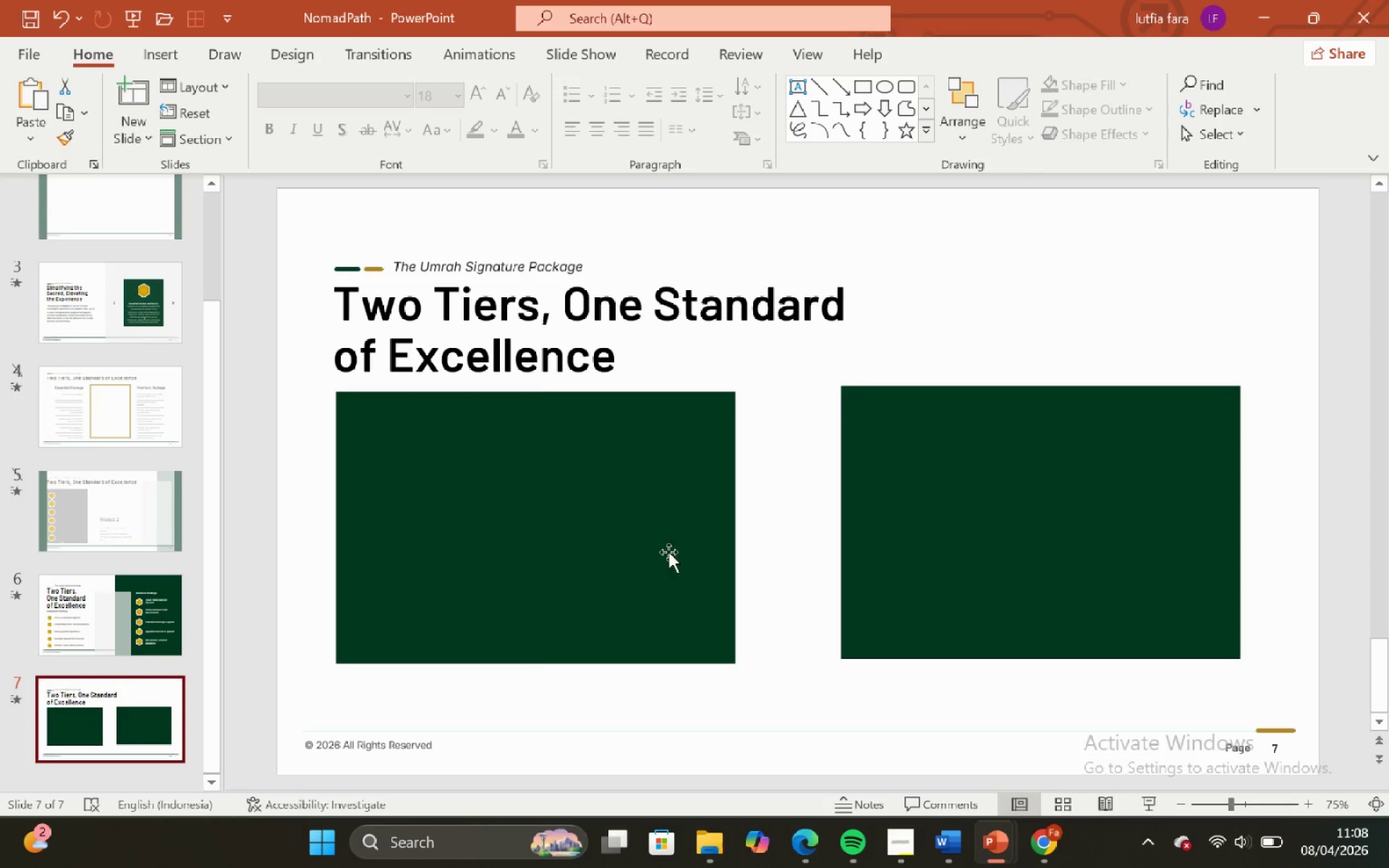 
left_click_drag(start_coordinate=[669, 552], to_coordinate=[688, 542])
 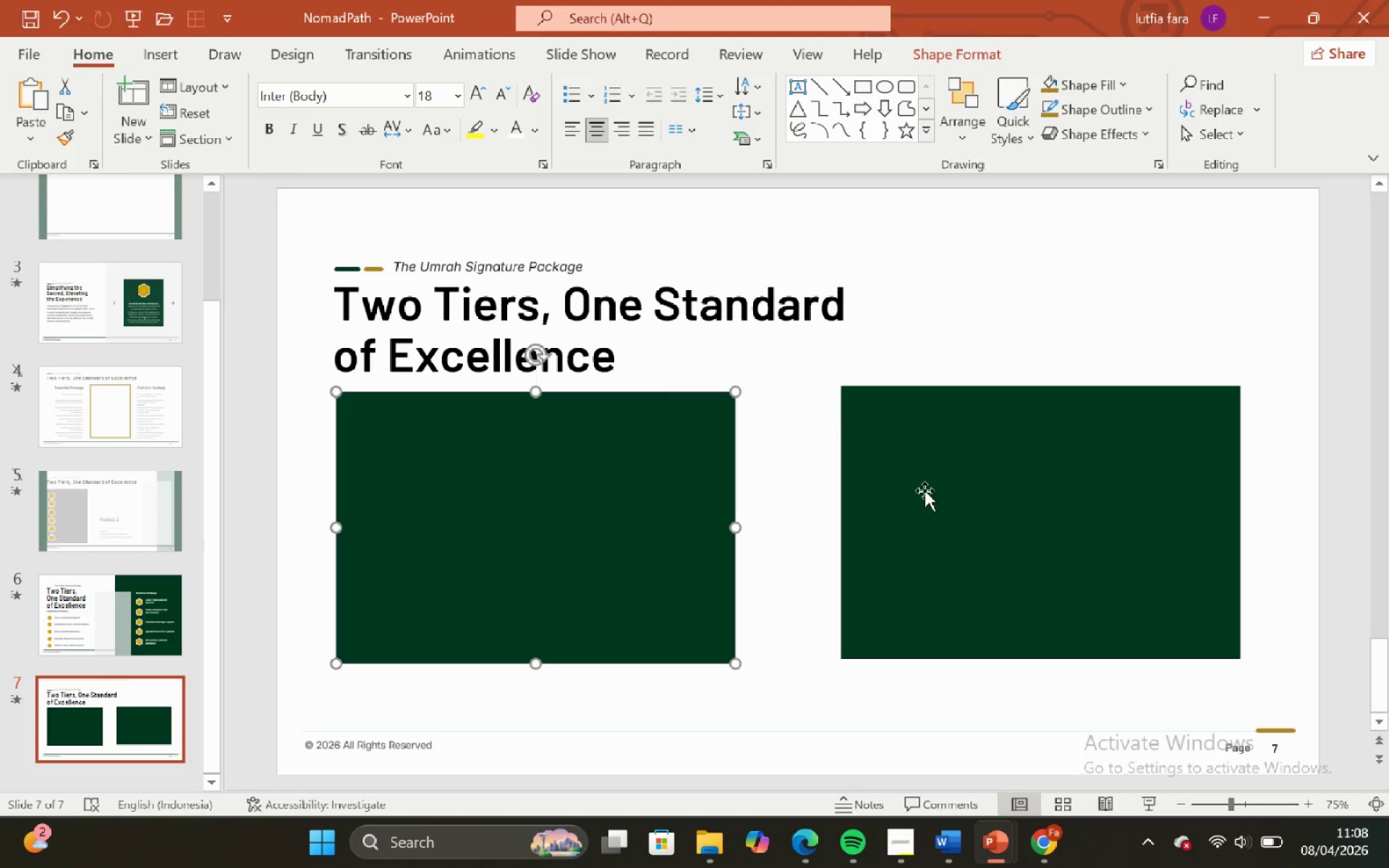 
left_click([925, 490])
 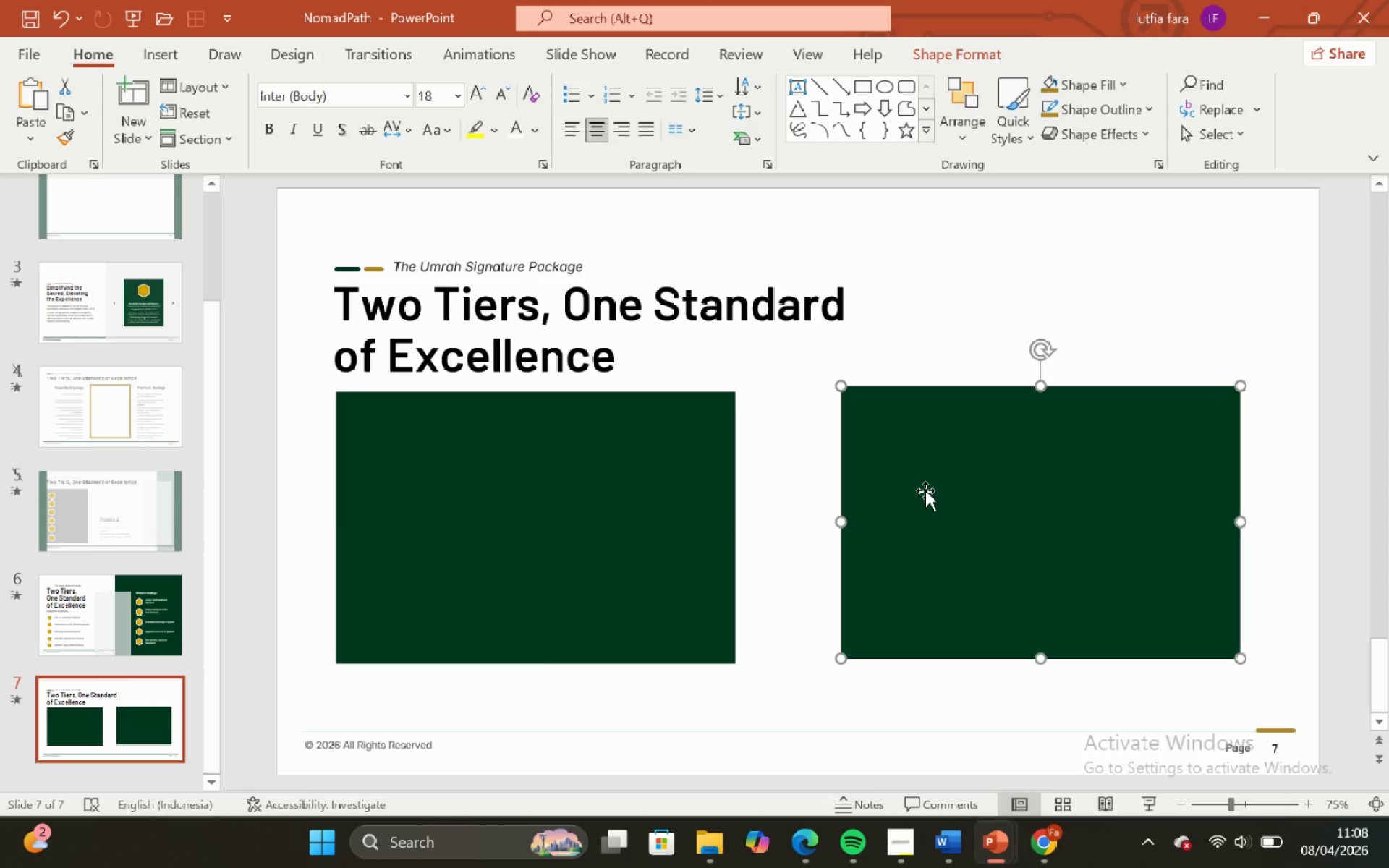 
key(Backspace)
 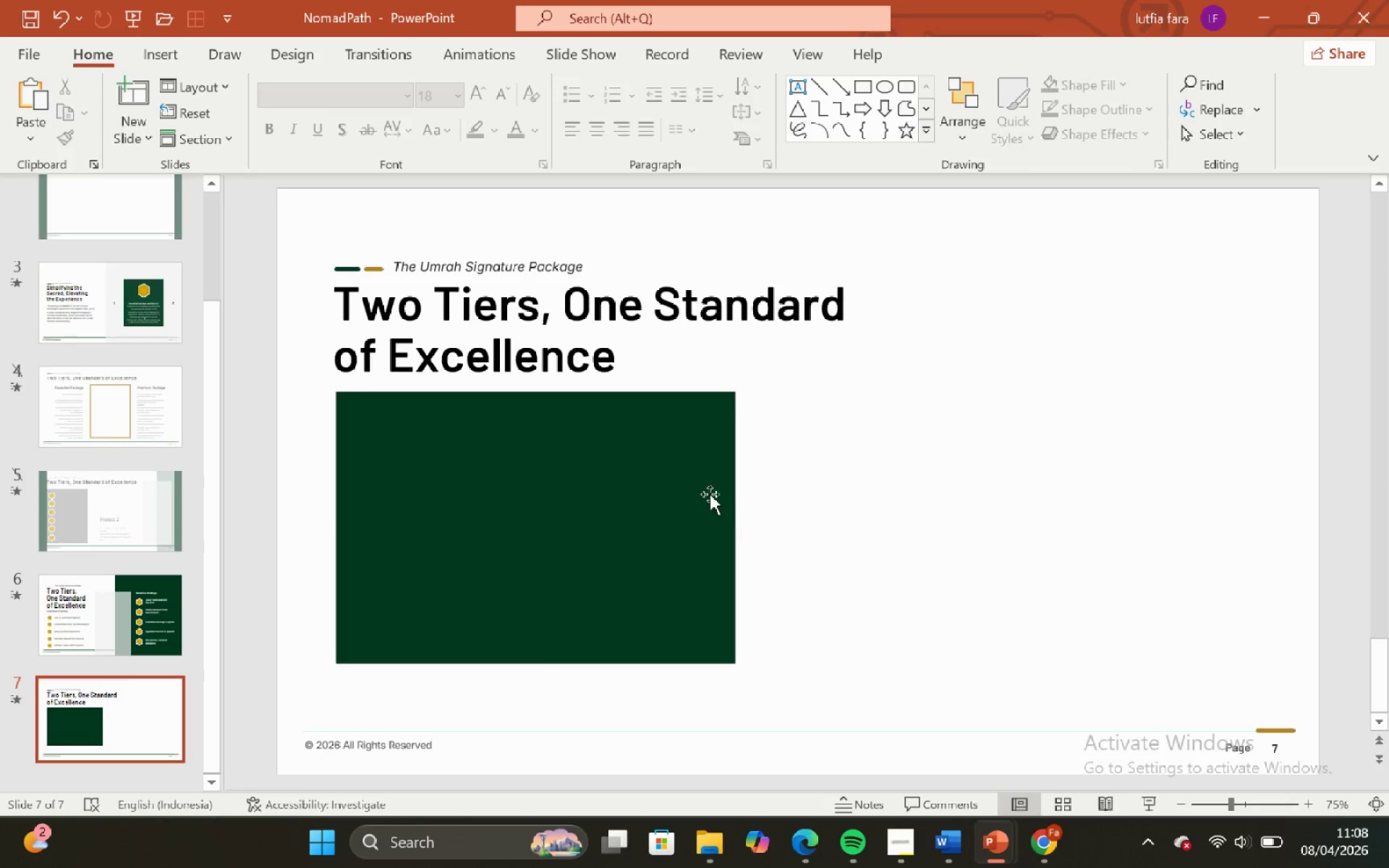 
left_click([624, 495])
 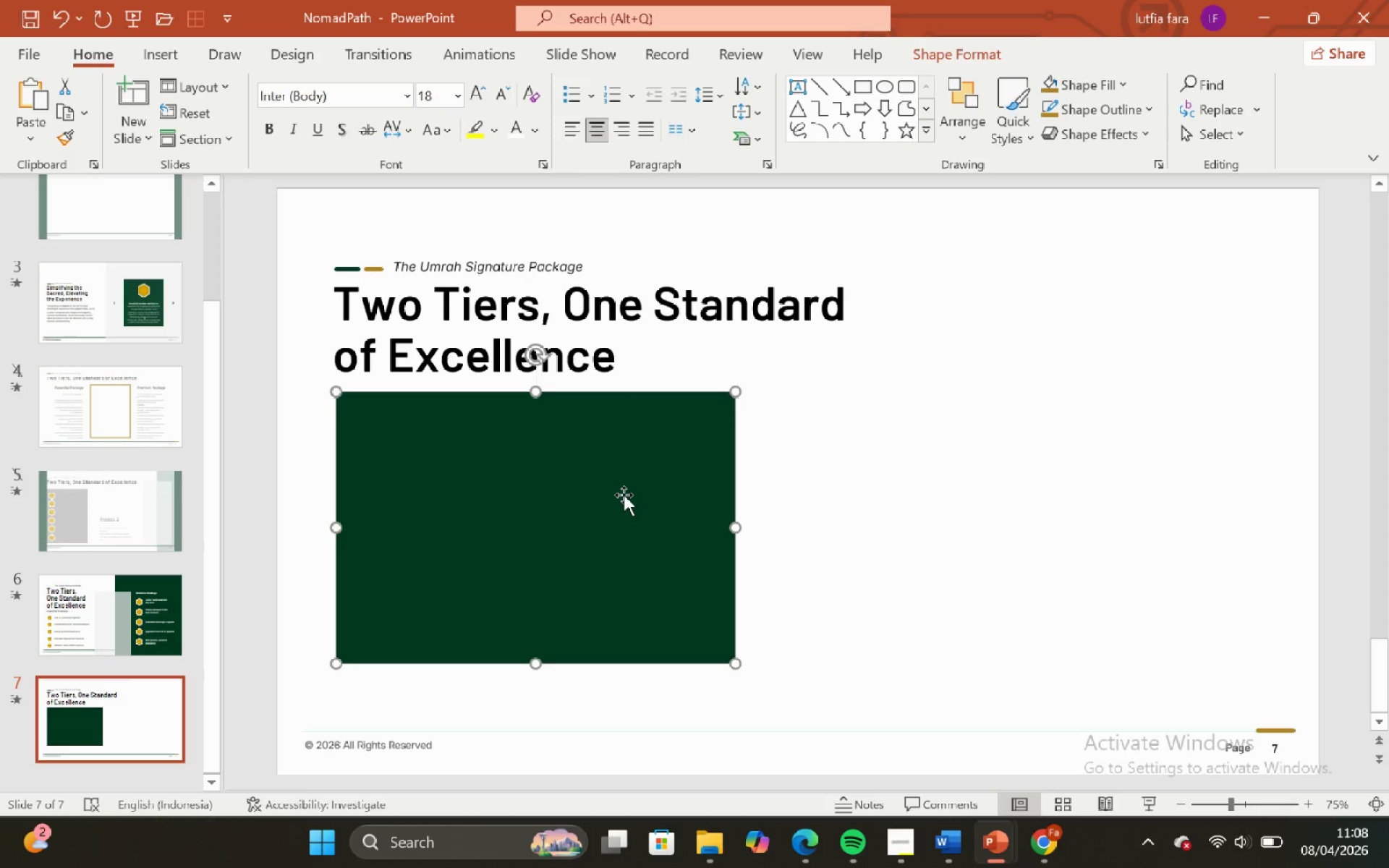 
key(Backspace)
 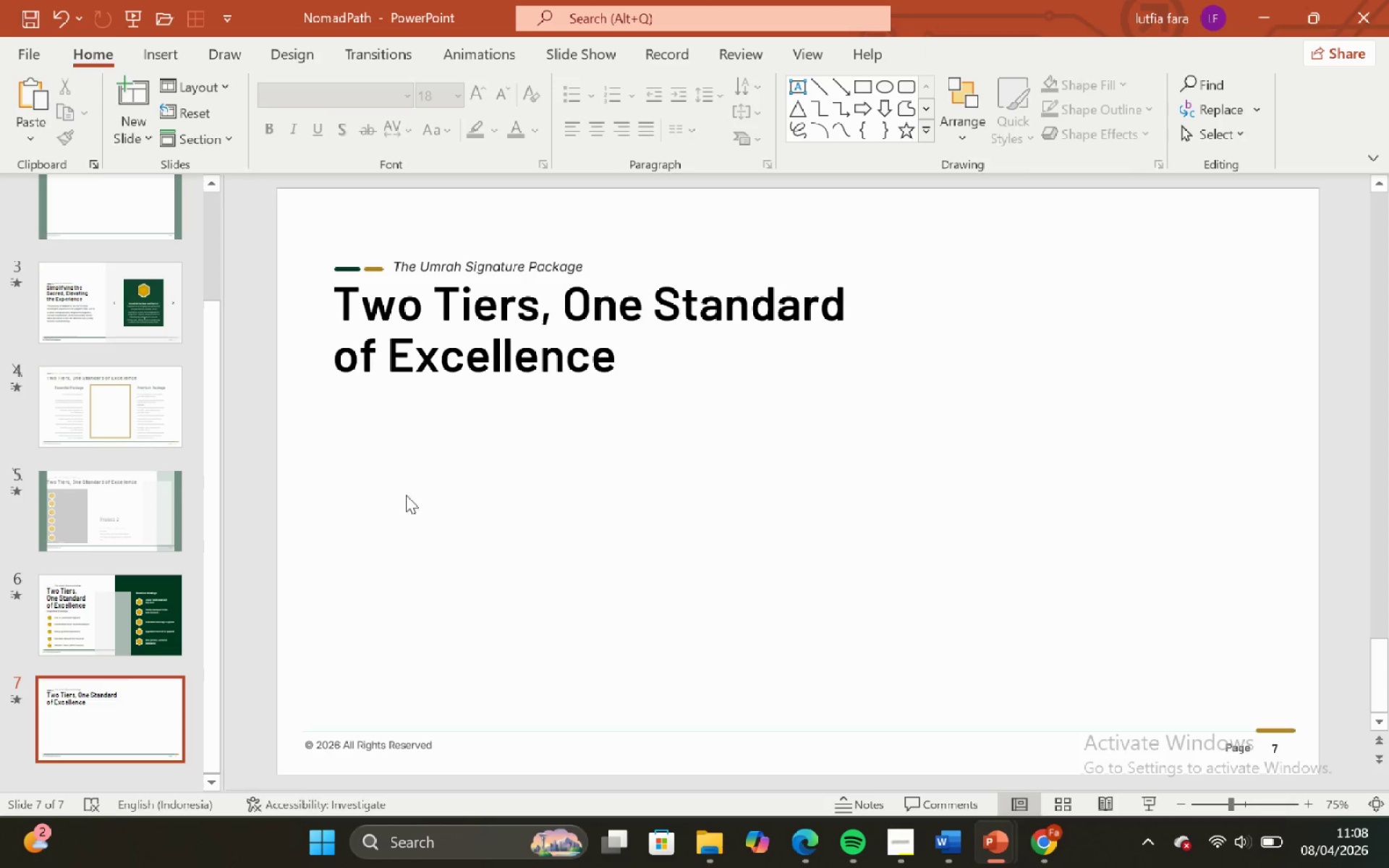 
mouse_move([116, 590])
 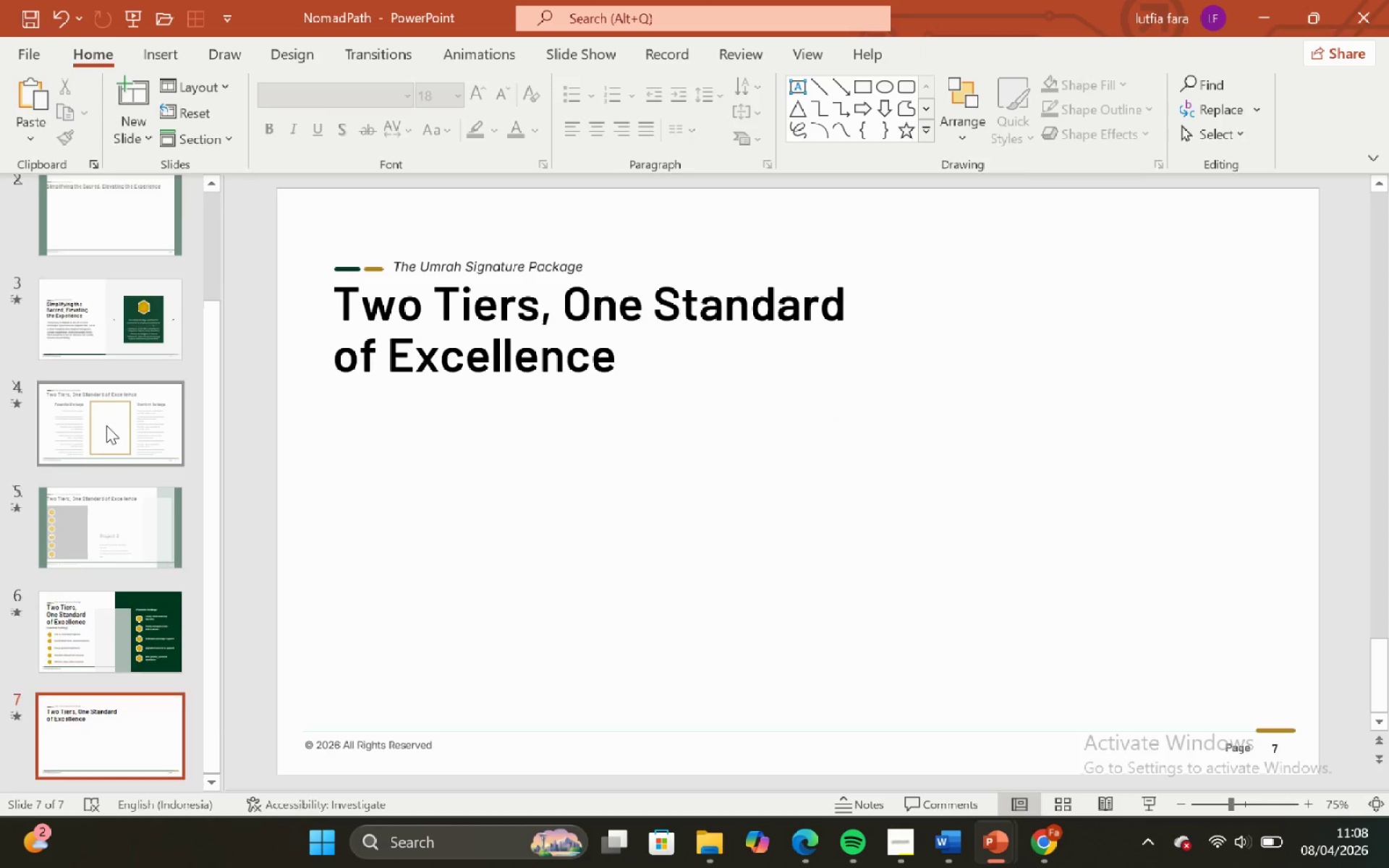 
scroll: coordinate [106, 425], scroll_direction: down, amount: 2.0
 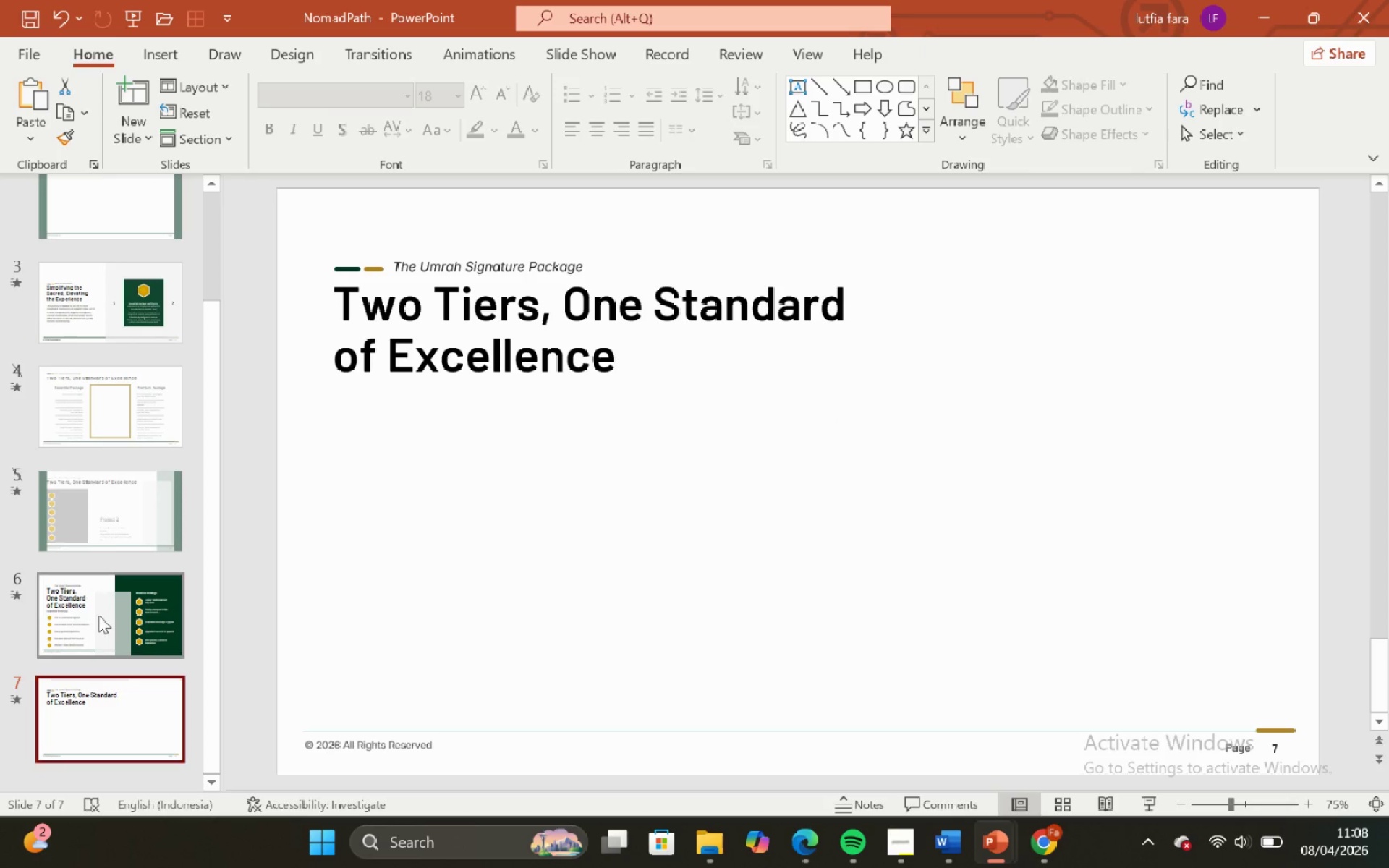 
left_click([98, 610])
 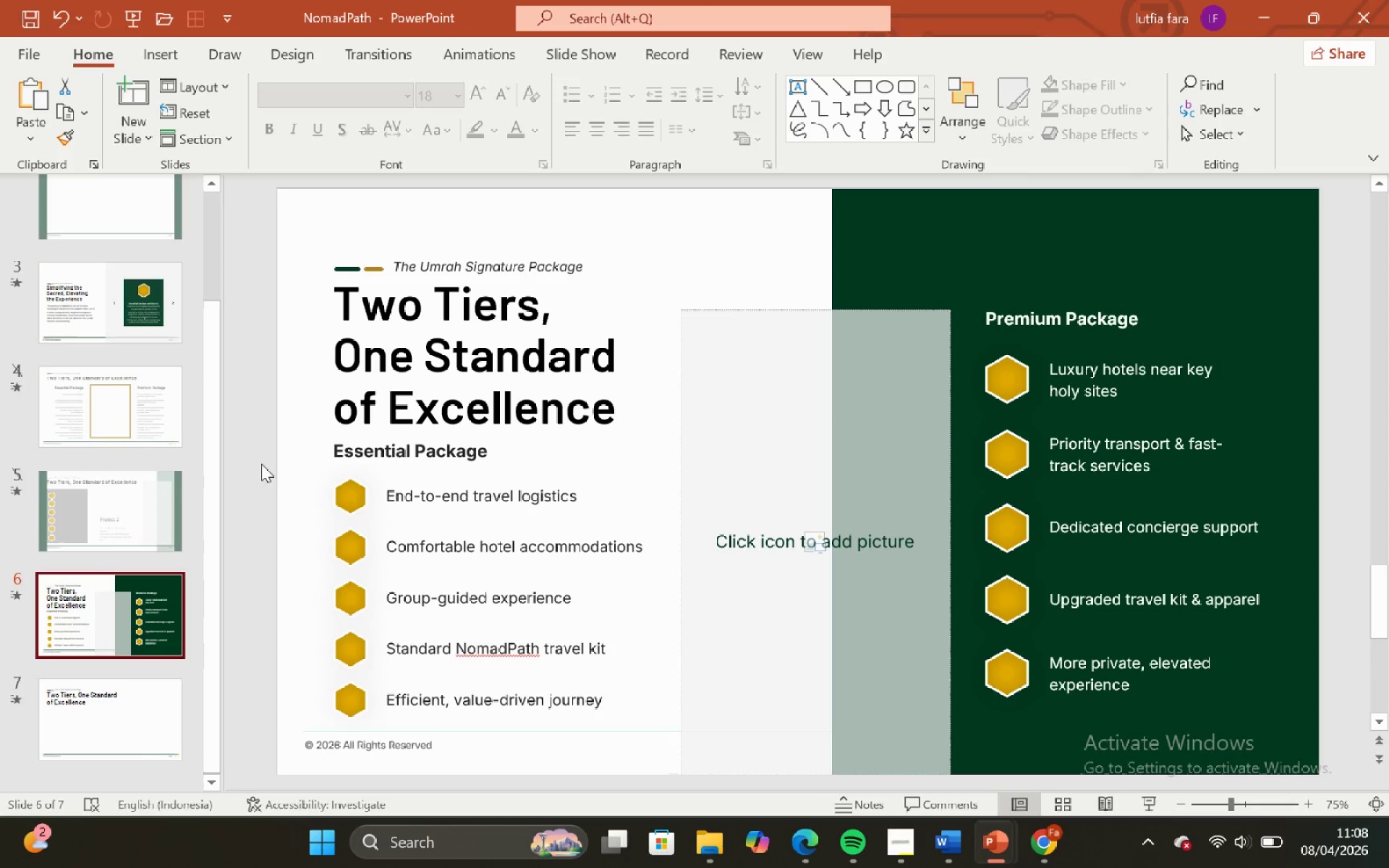 
left_click_drag(start_coordinate=[273, 462], to_coordinate=[629, 728])
 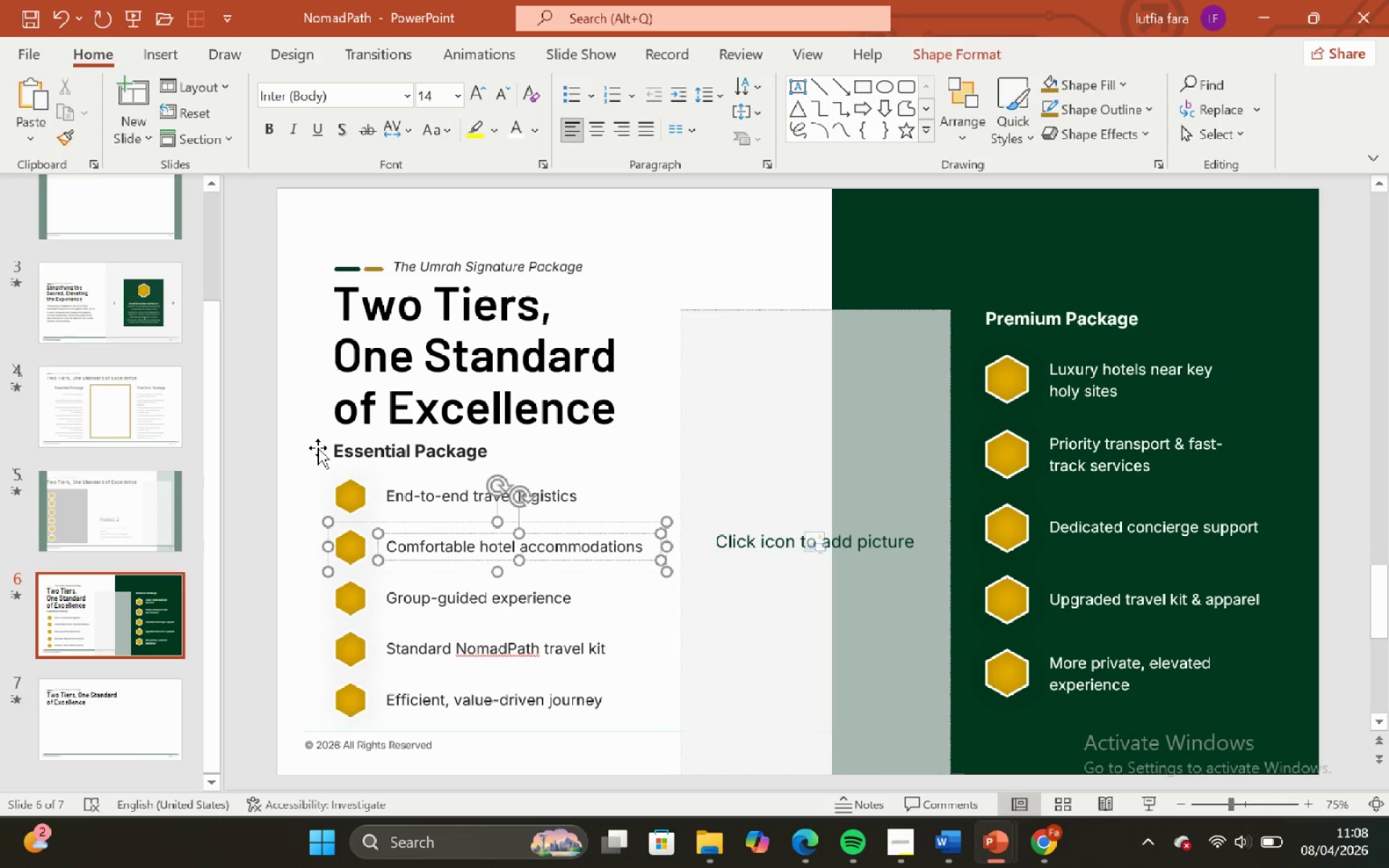 
left_click_drag(start_coordinate=[303, 433], to_coordinate=[680, 726])
 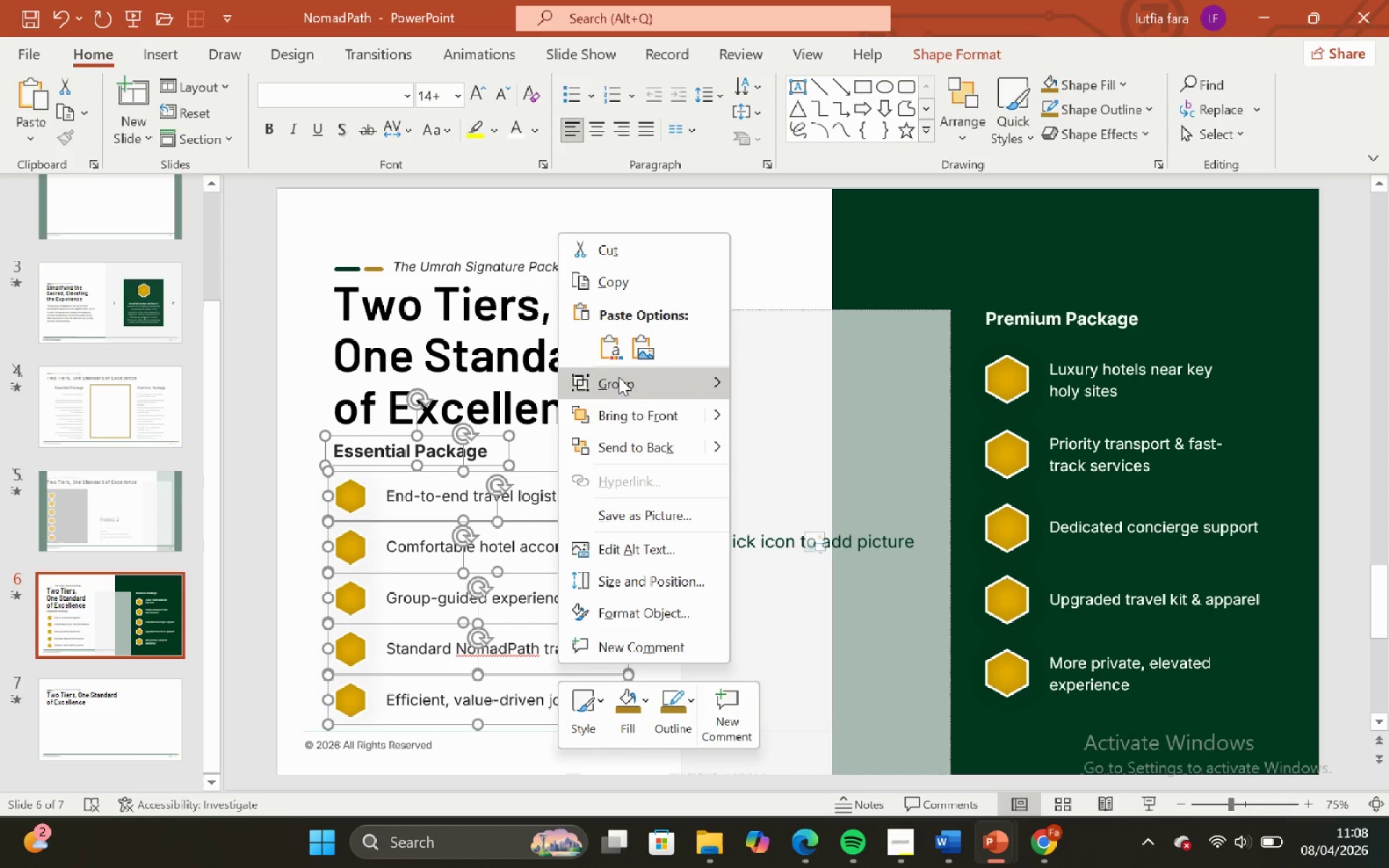 
left_click([611, 282])
 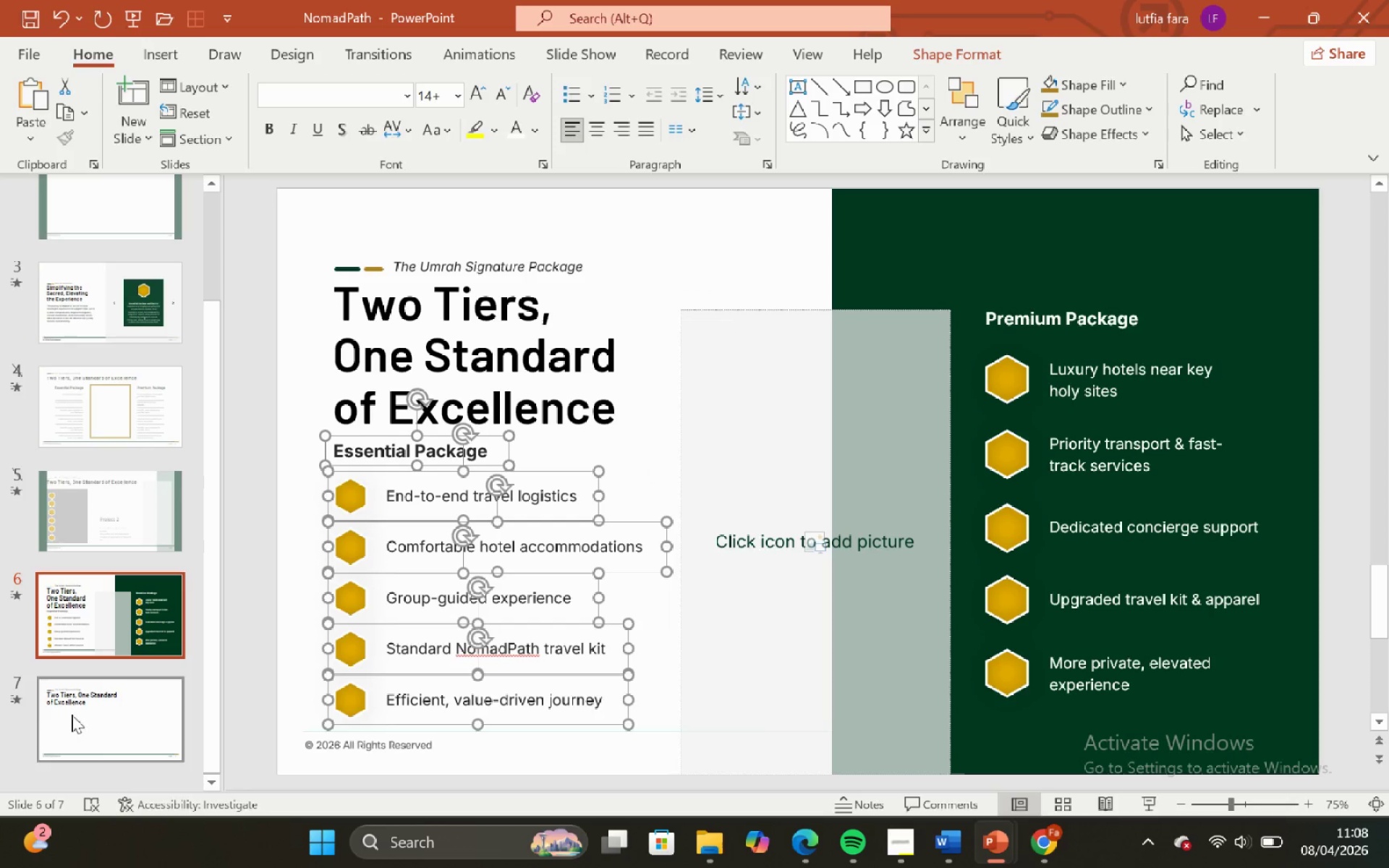 
left_click([81, 709])
 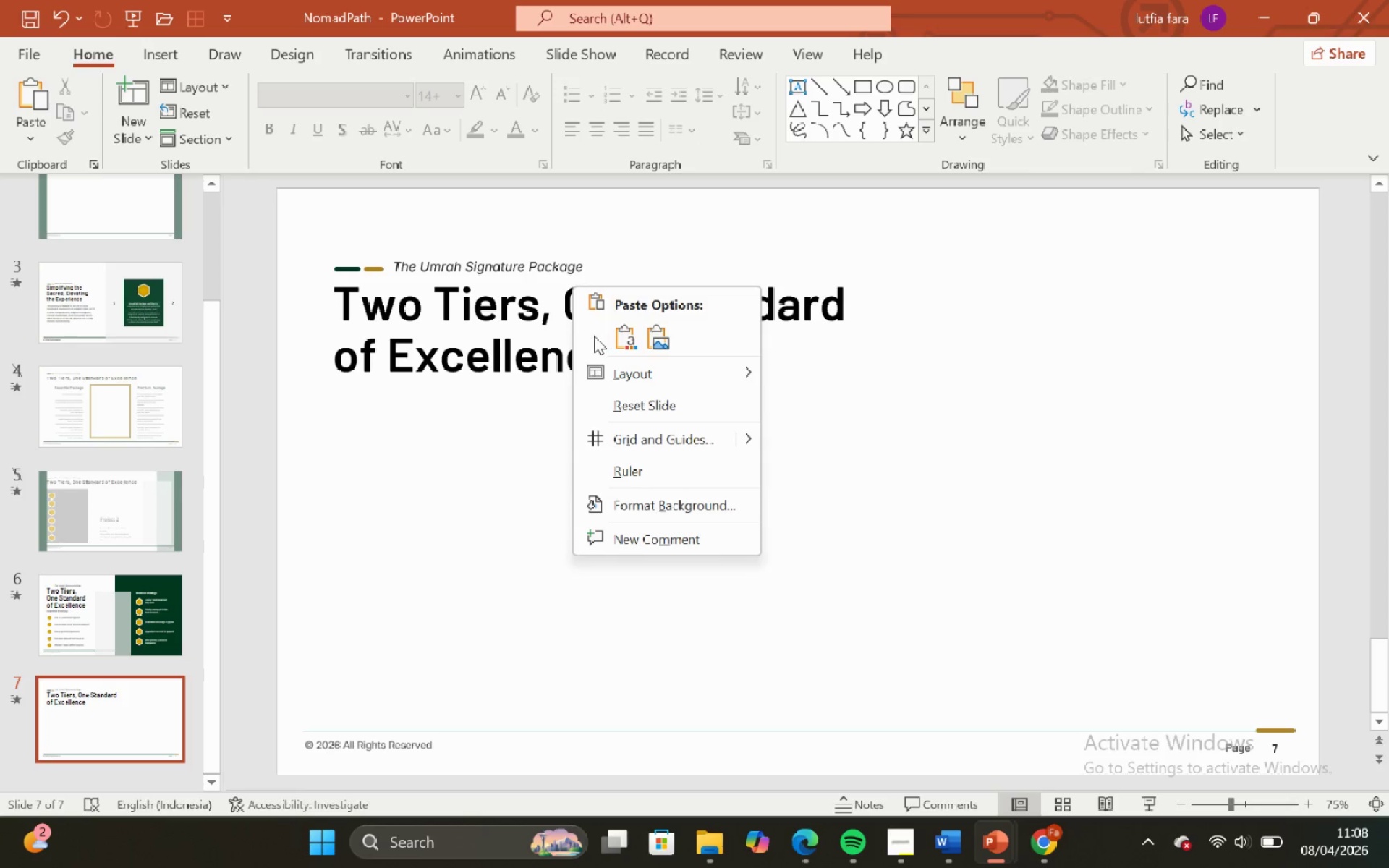 
left_click([627, 346])
 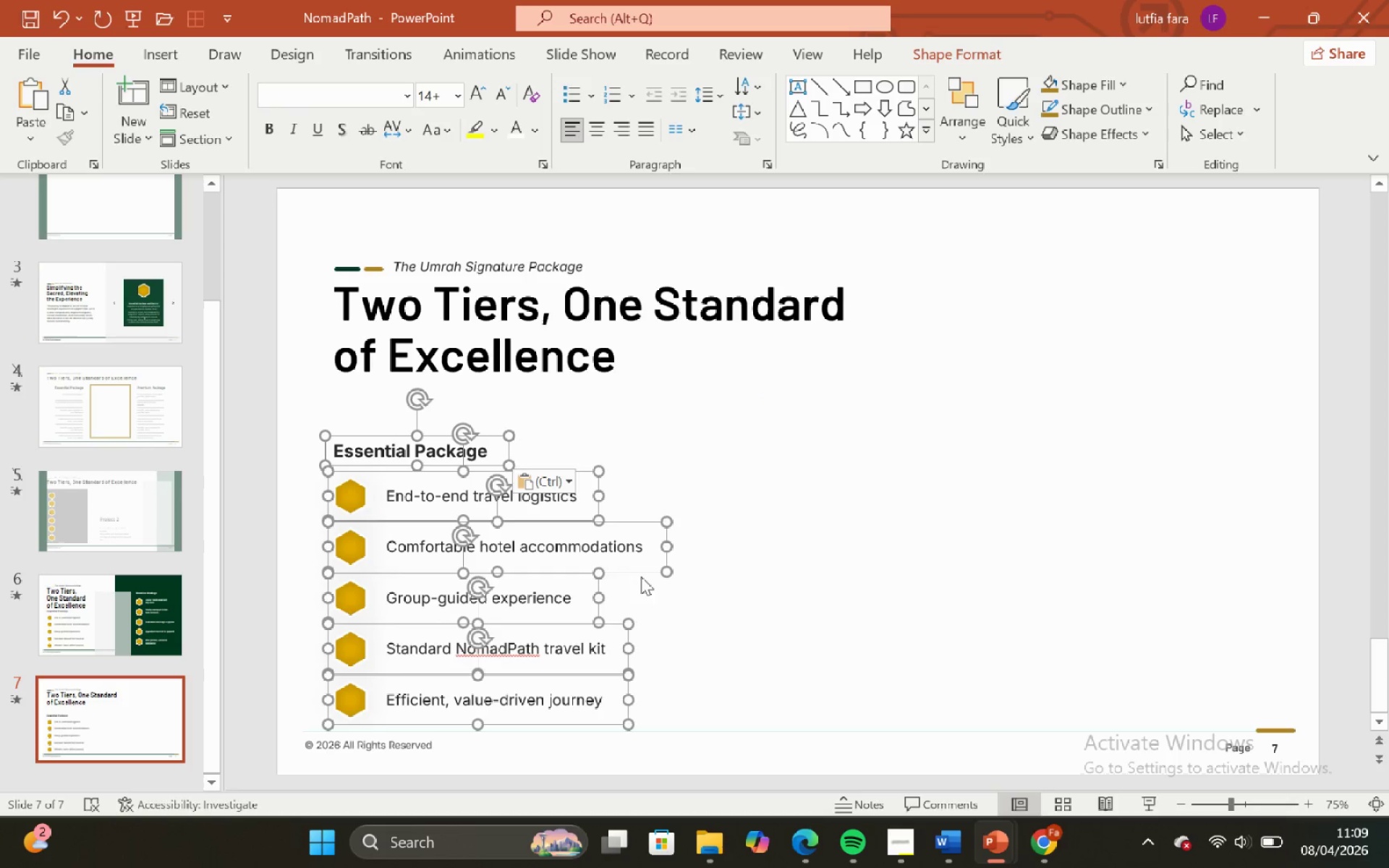 
left_click_drag(start_coordinate=[637, 567], to_coordinate=[639, 526])
 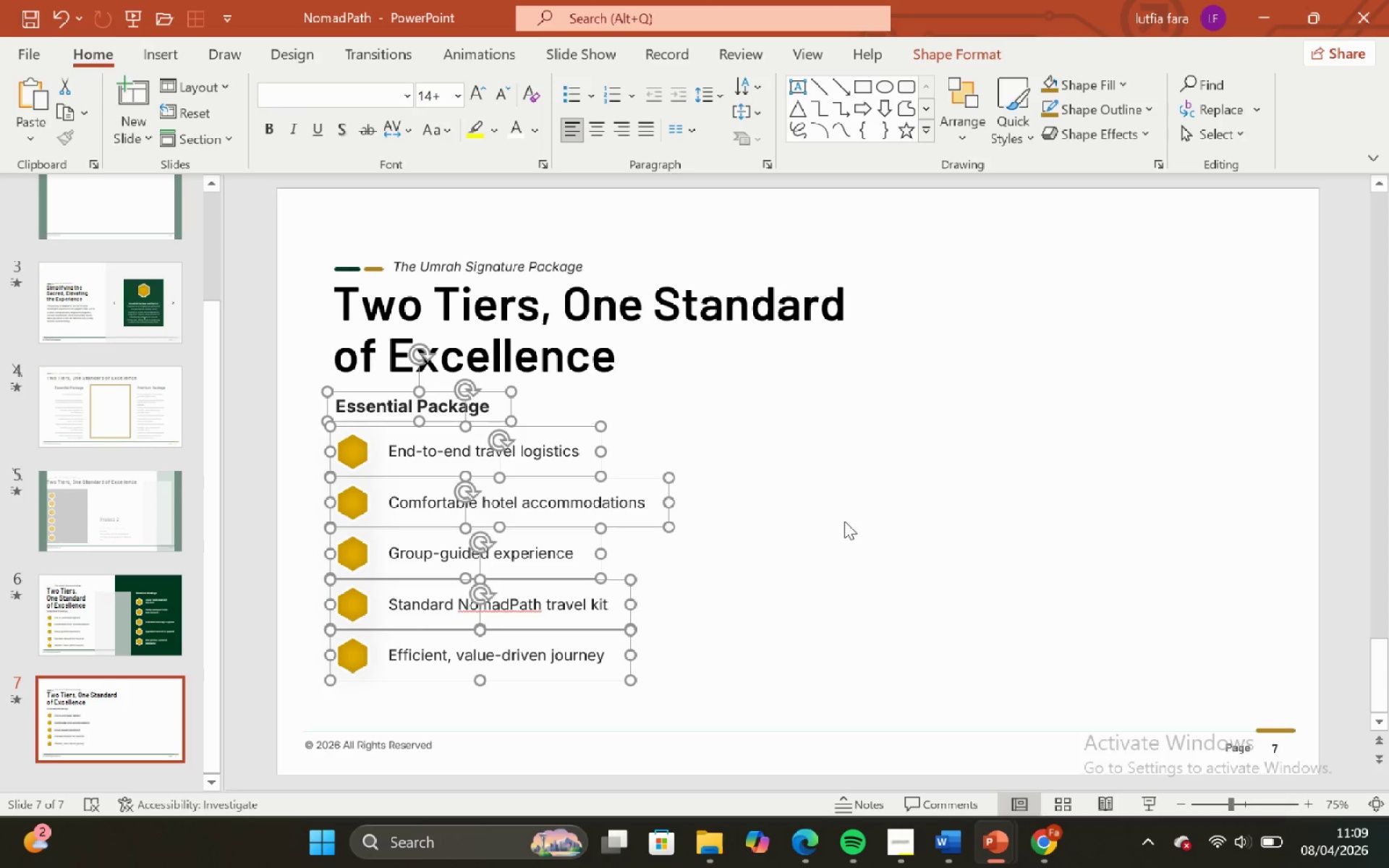 
left_click([844, 521])
 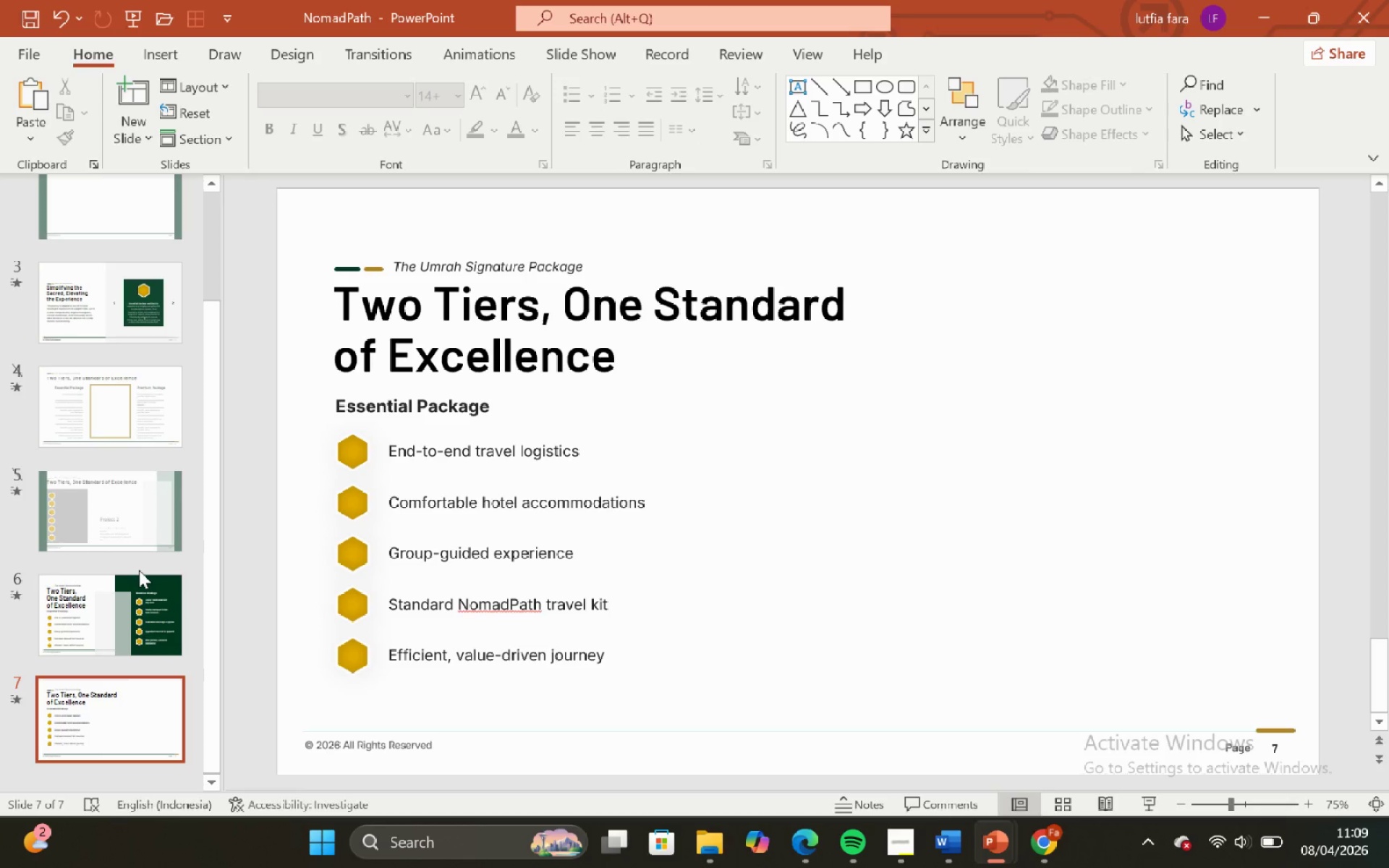 
scroll: coordinate [139, 568], scroll_direction: up, amount: 3.0
 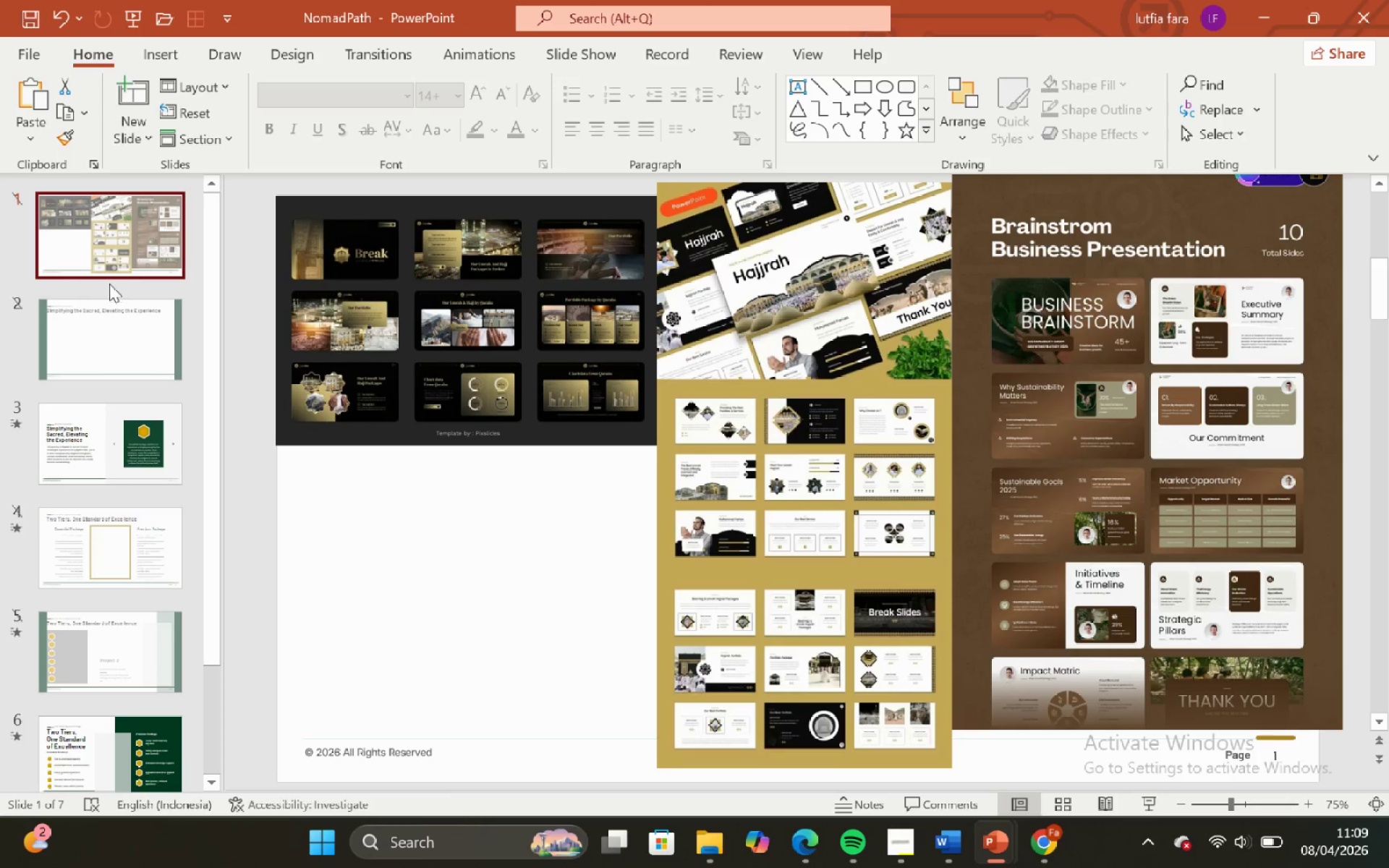 
scroll: coordinate [160, 554], scroll_direction: down, amount: 5.0
 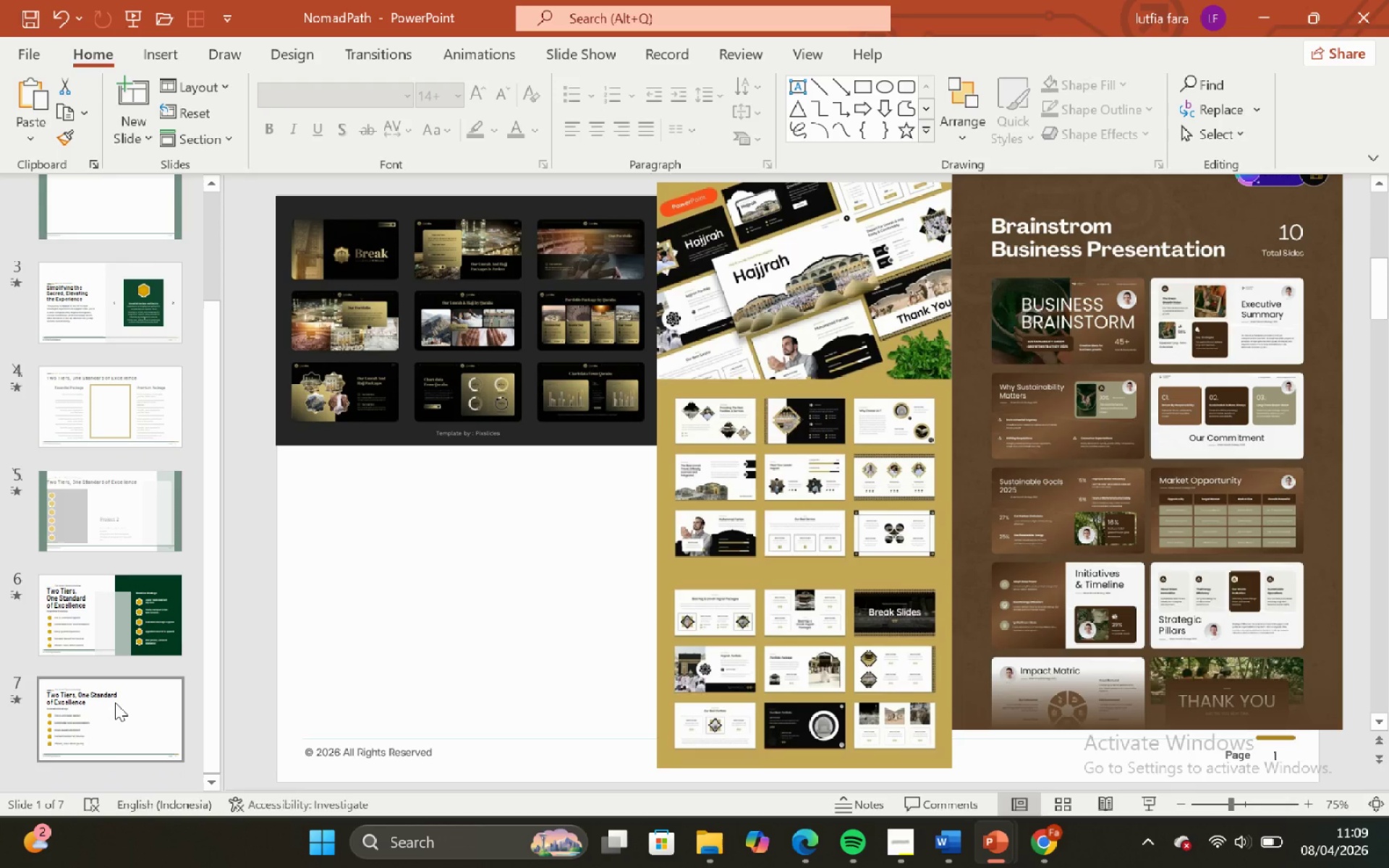 
wait(6.22)
 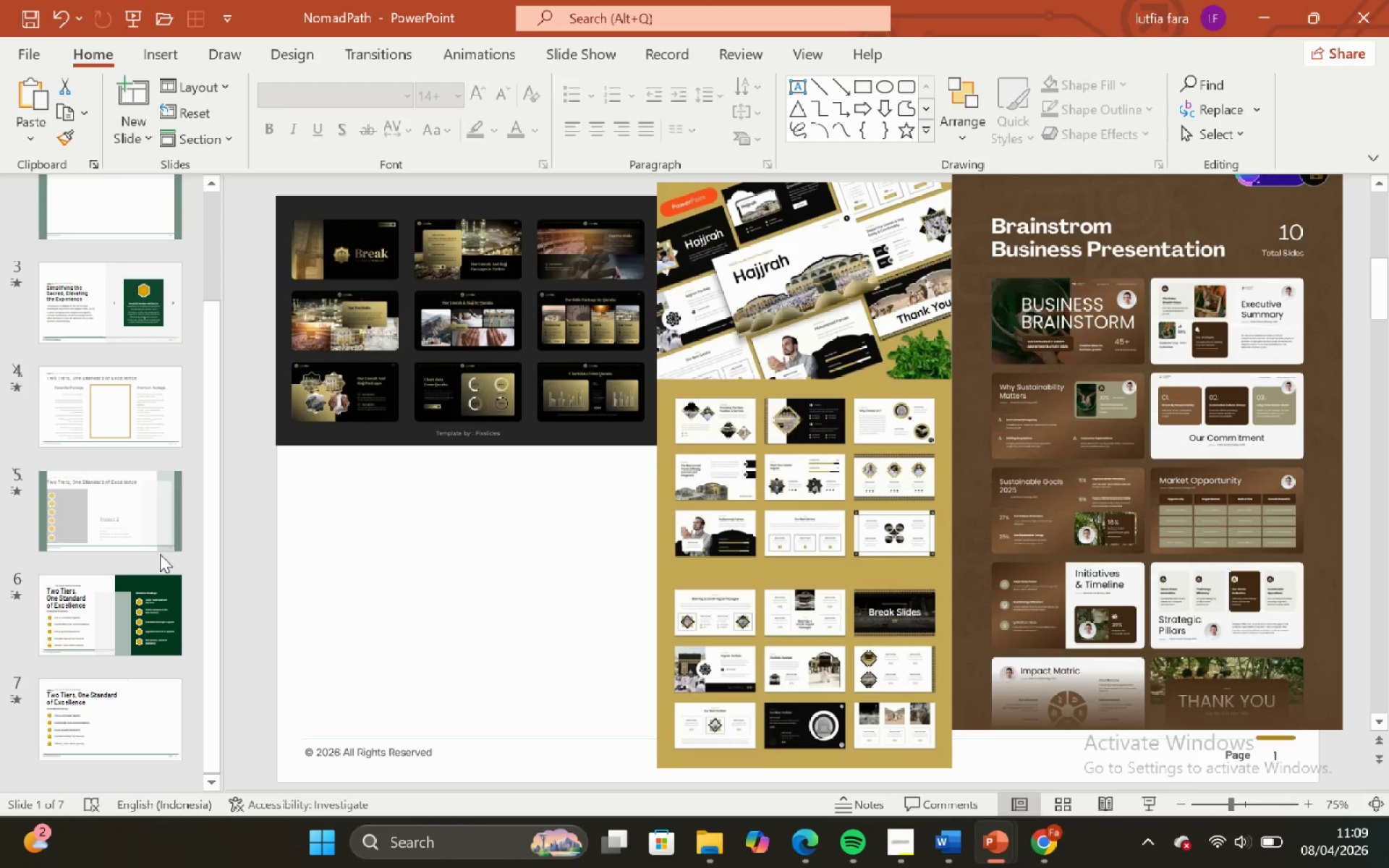 
left_click([115, 702])
 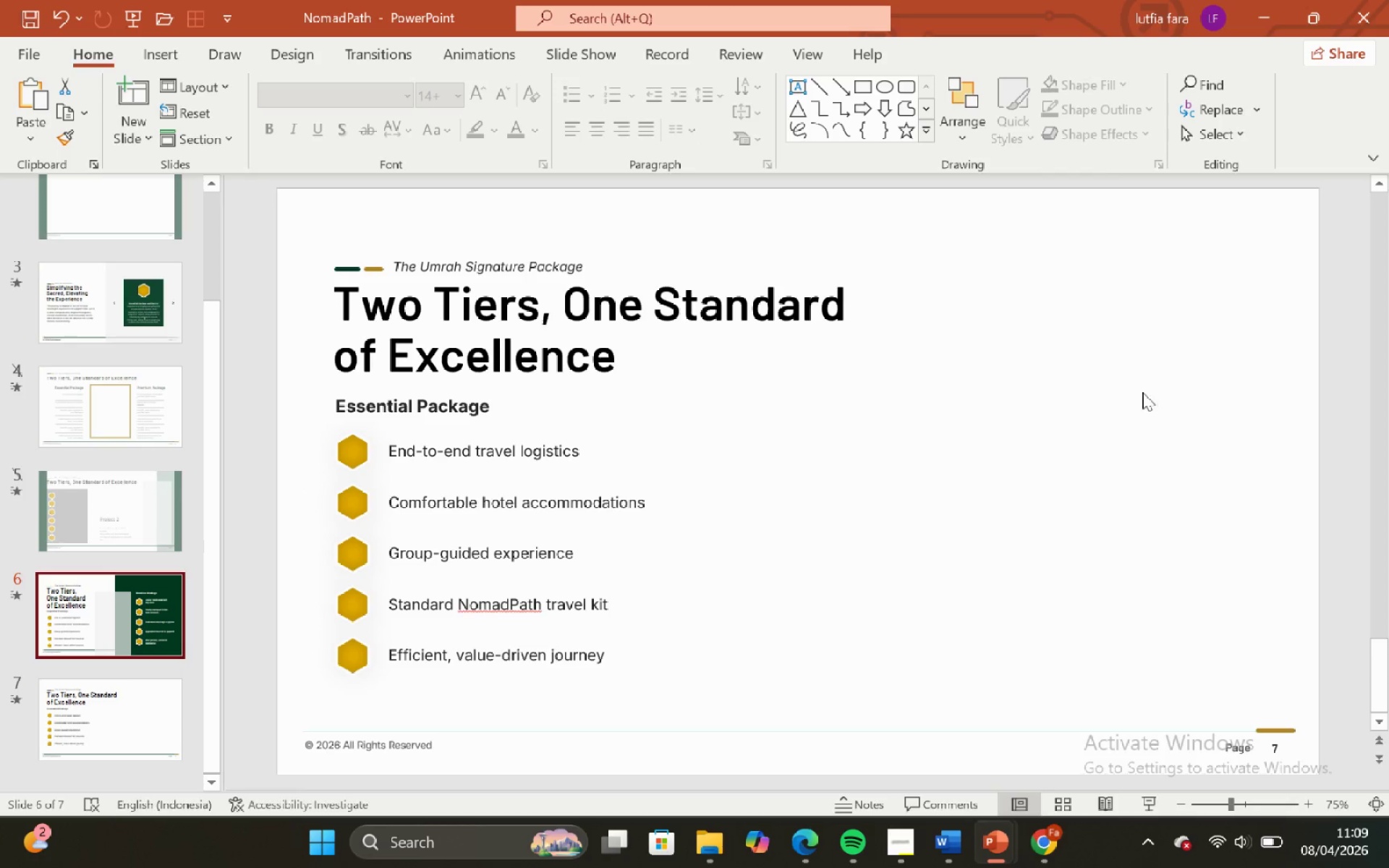 
left_click_drag(start_coordinate=[1360, 335], to_coordinate=[1006, 572])
 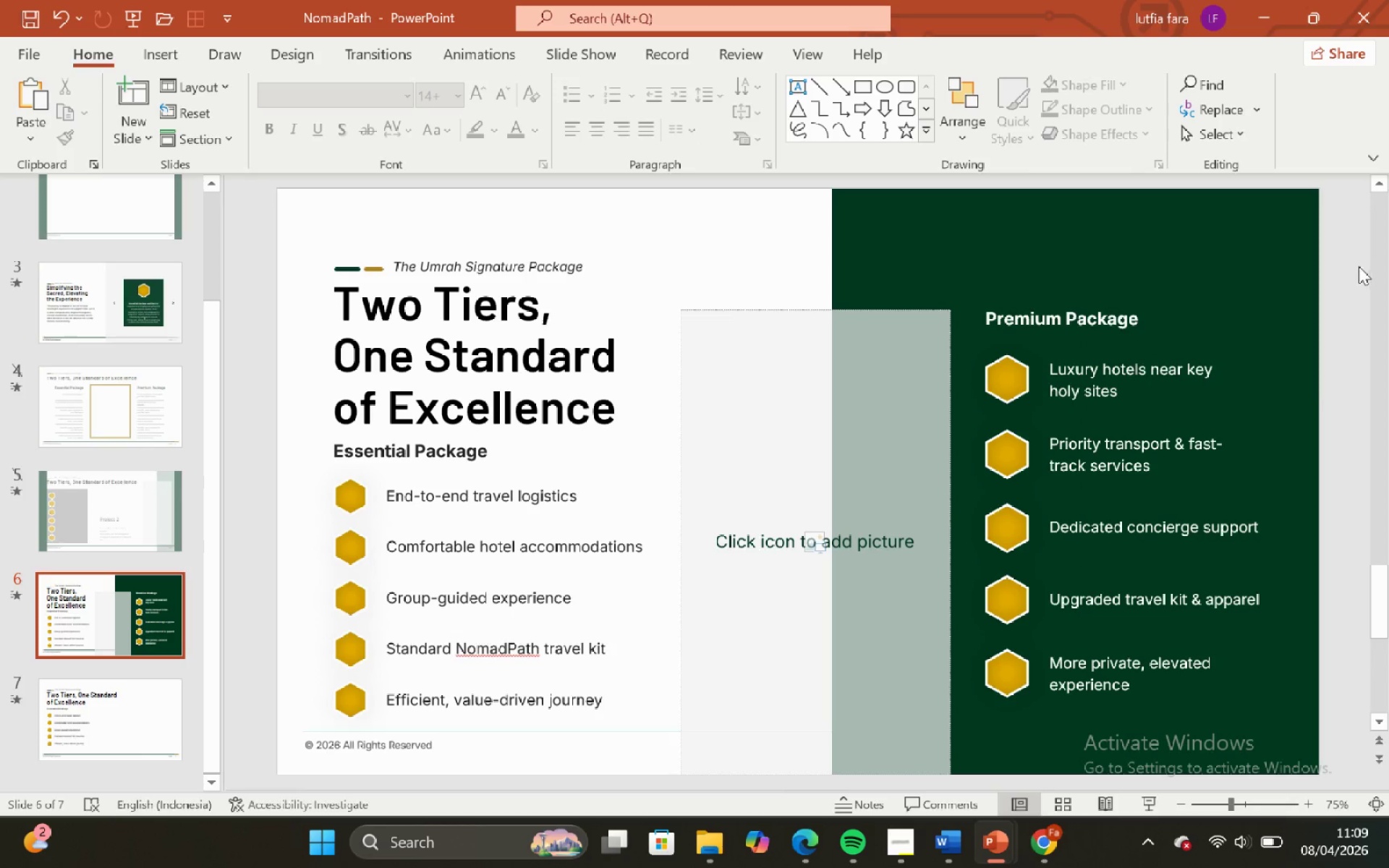 
left_click_drag(start_coordinate=[1331, 265], to_coordinate=[962, 736])
 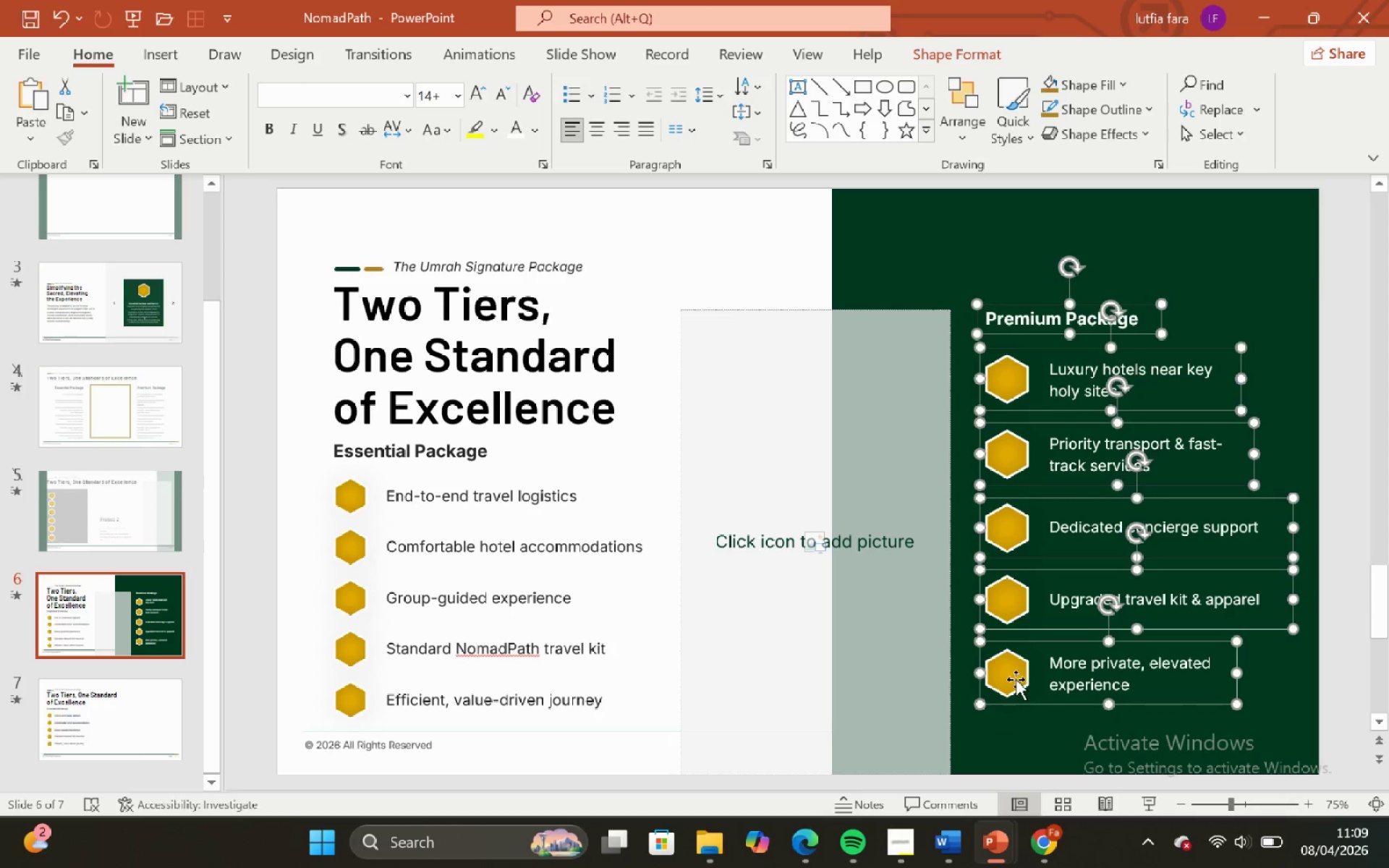 
right_click([1013, 676])
 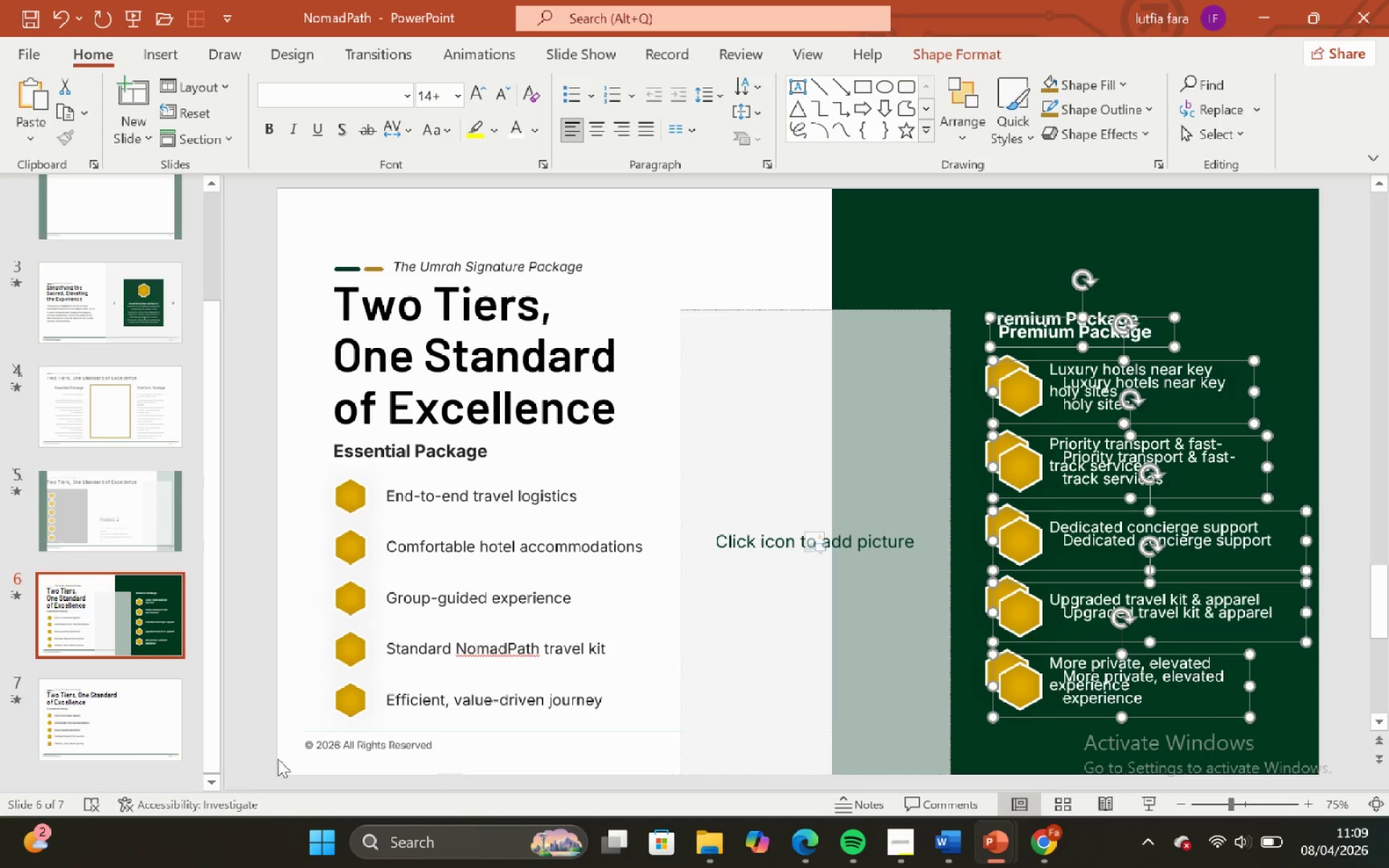 
left_click([148, 715])
 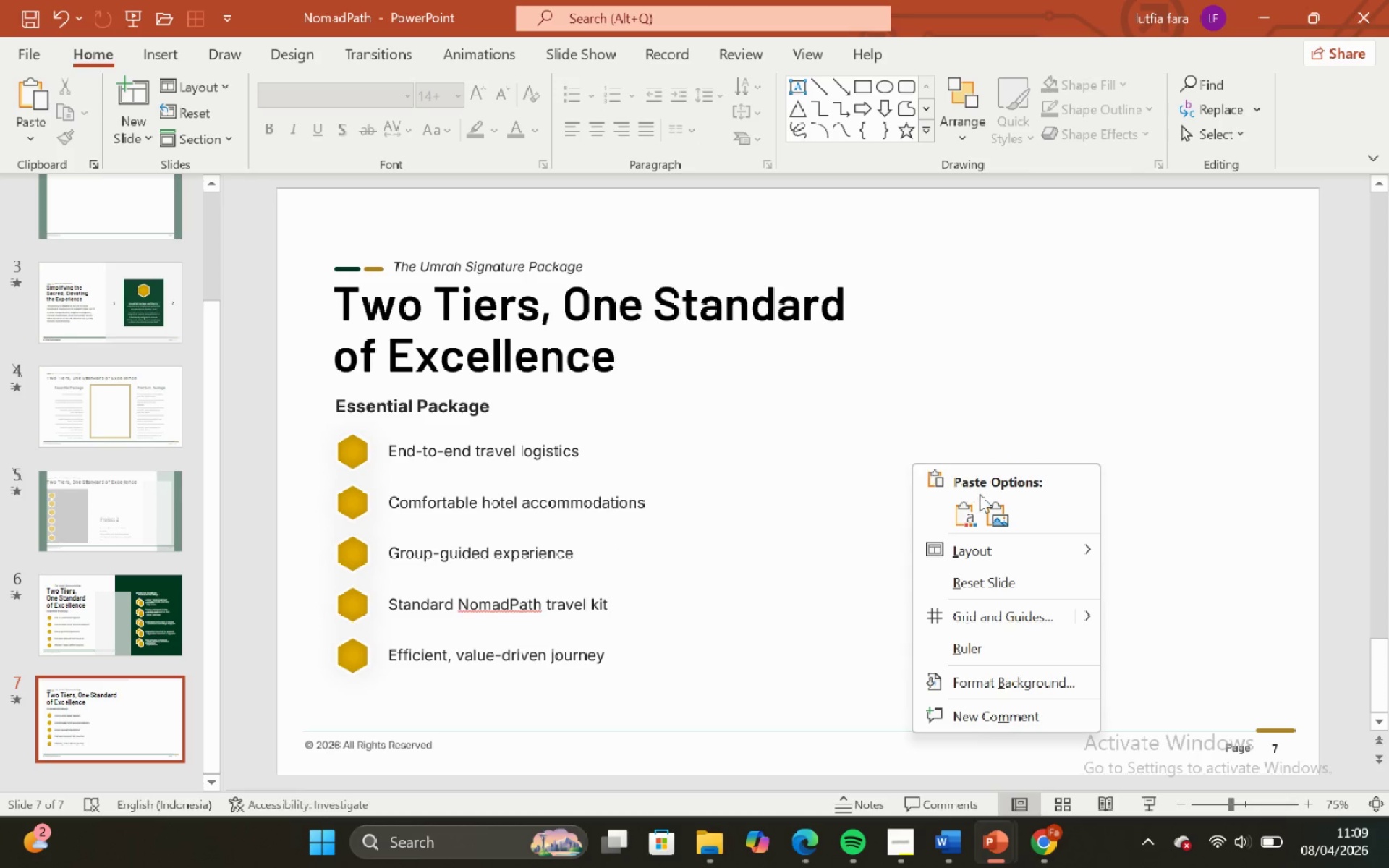 
left_click([957, 501])
 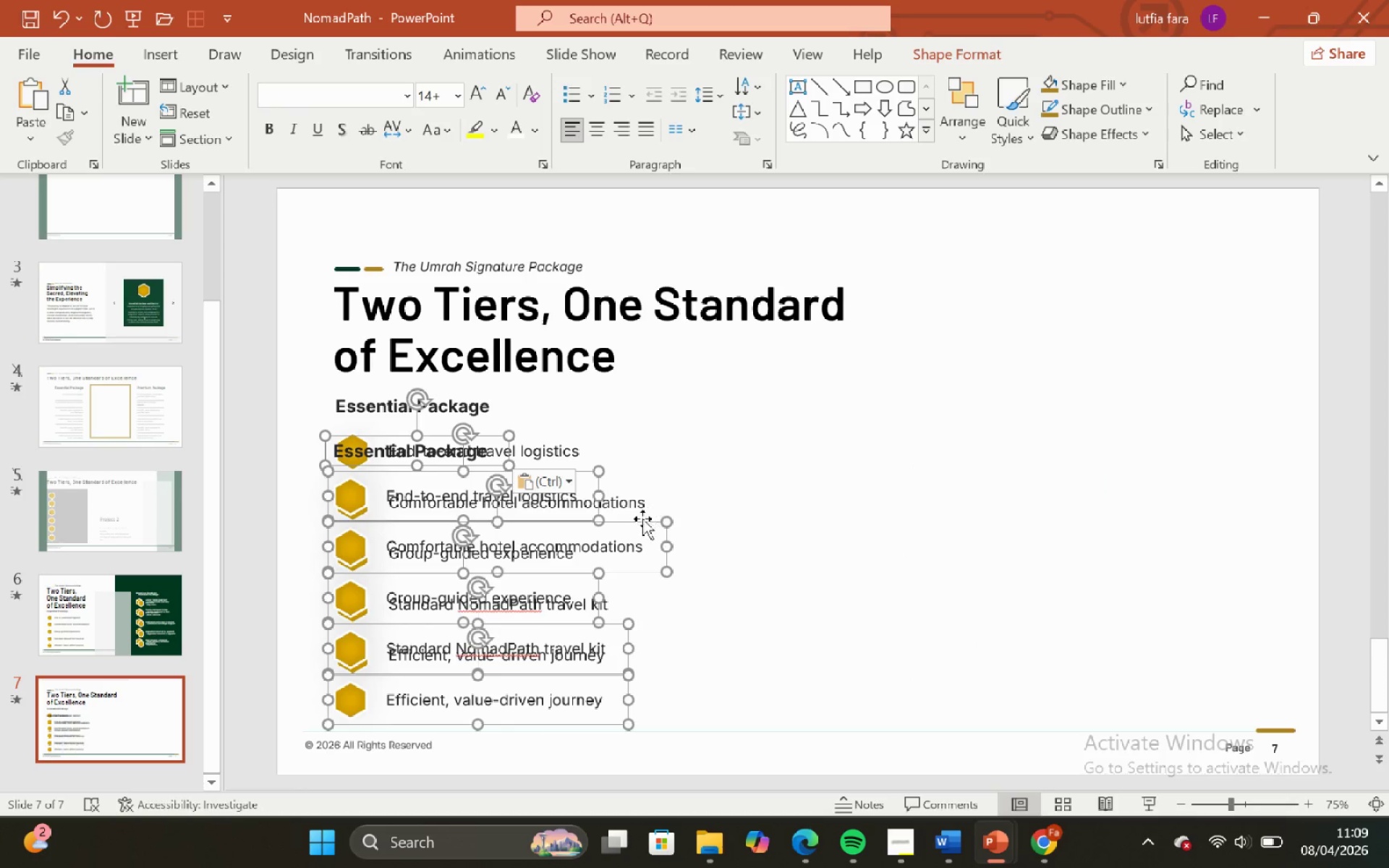 
left_click_drag(start_coordinate=[639, 524], to_coordinate=[1086, 467])
 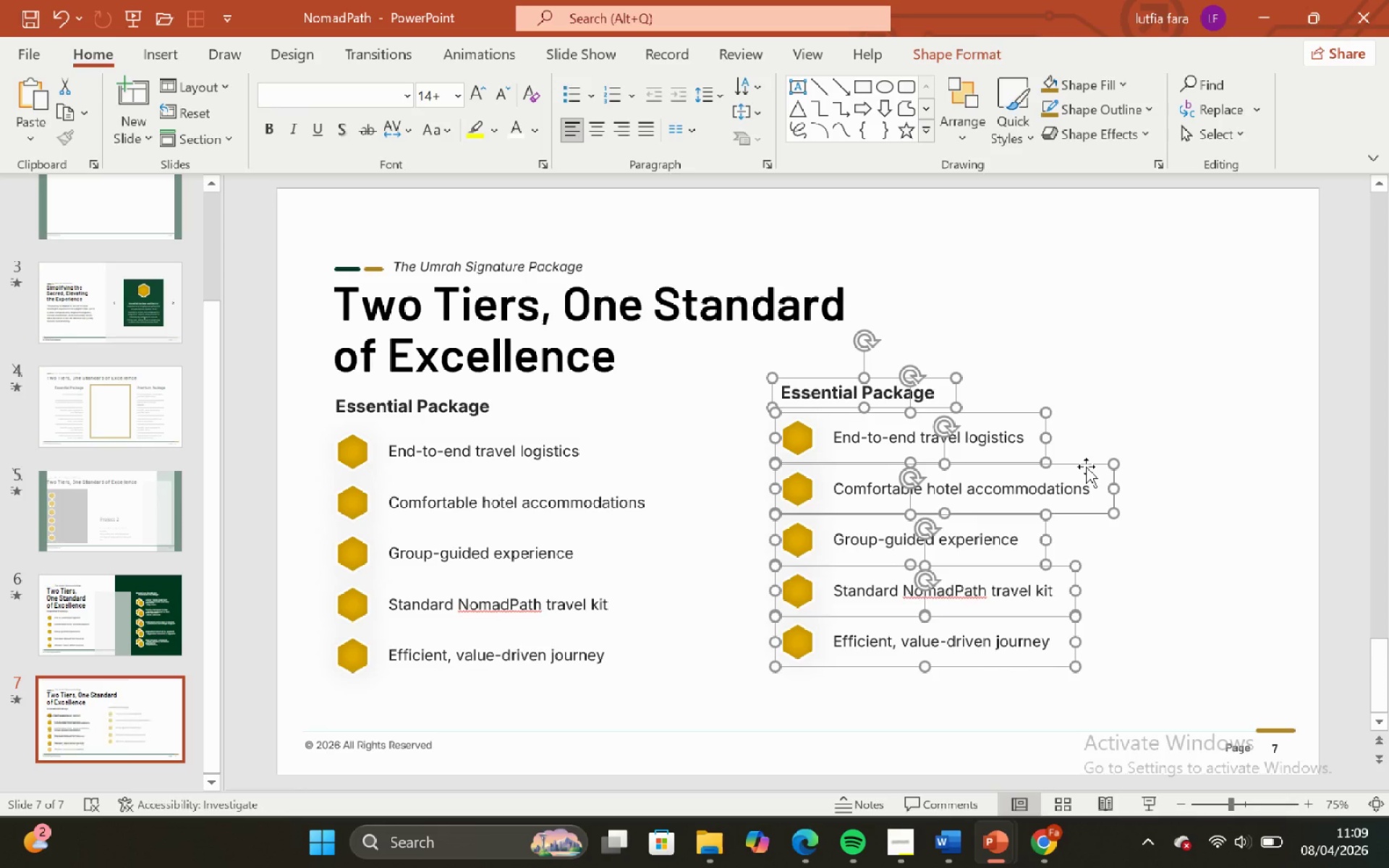 
key(Backspace)
 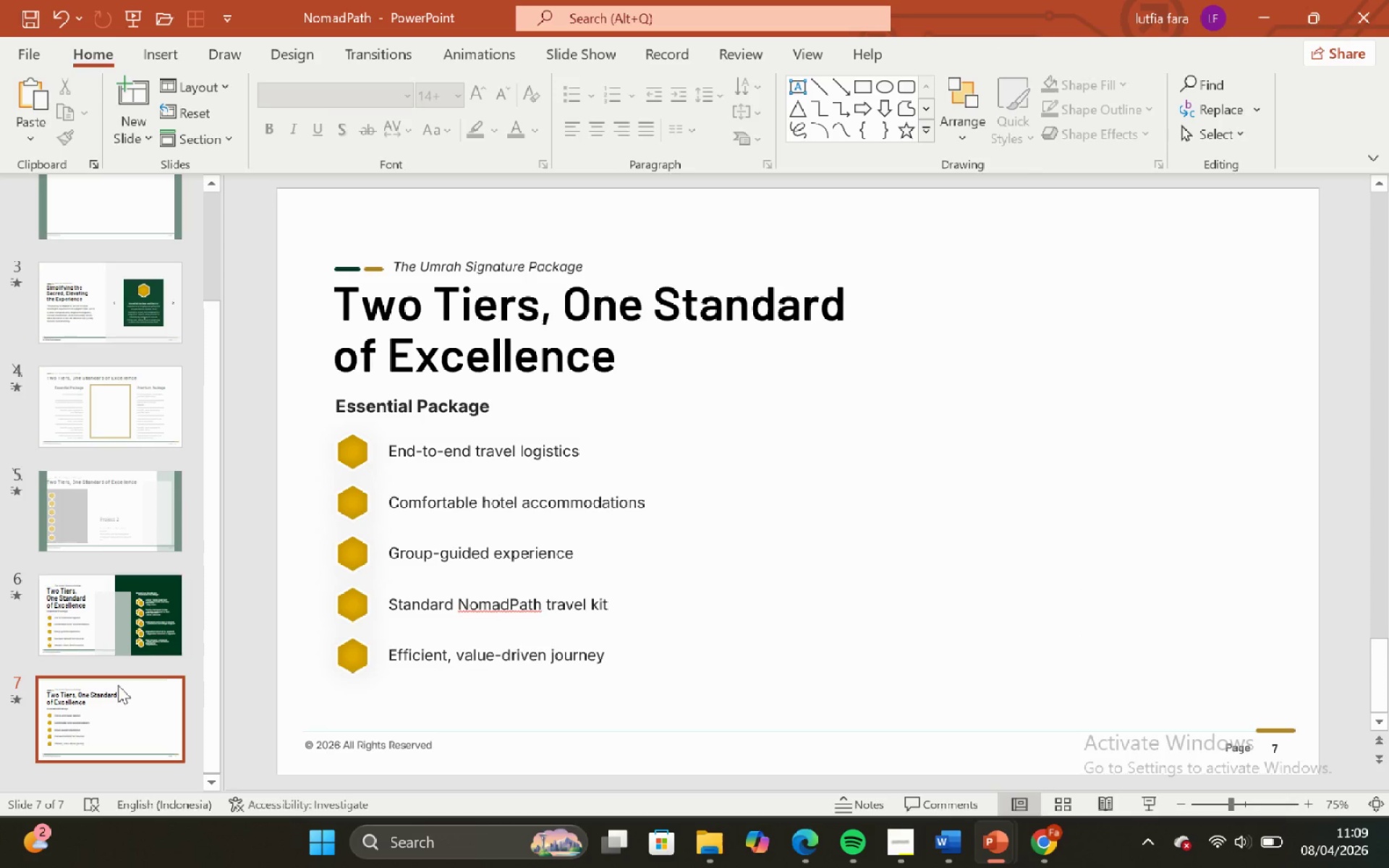 
left_click([136, 622])
 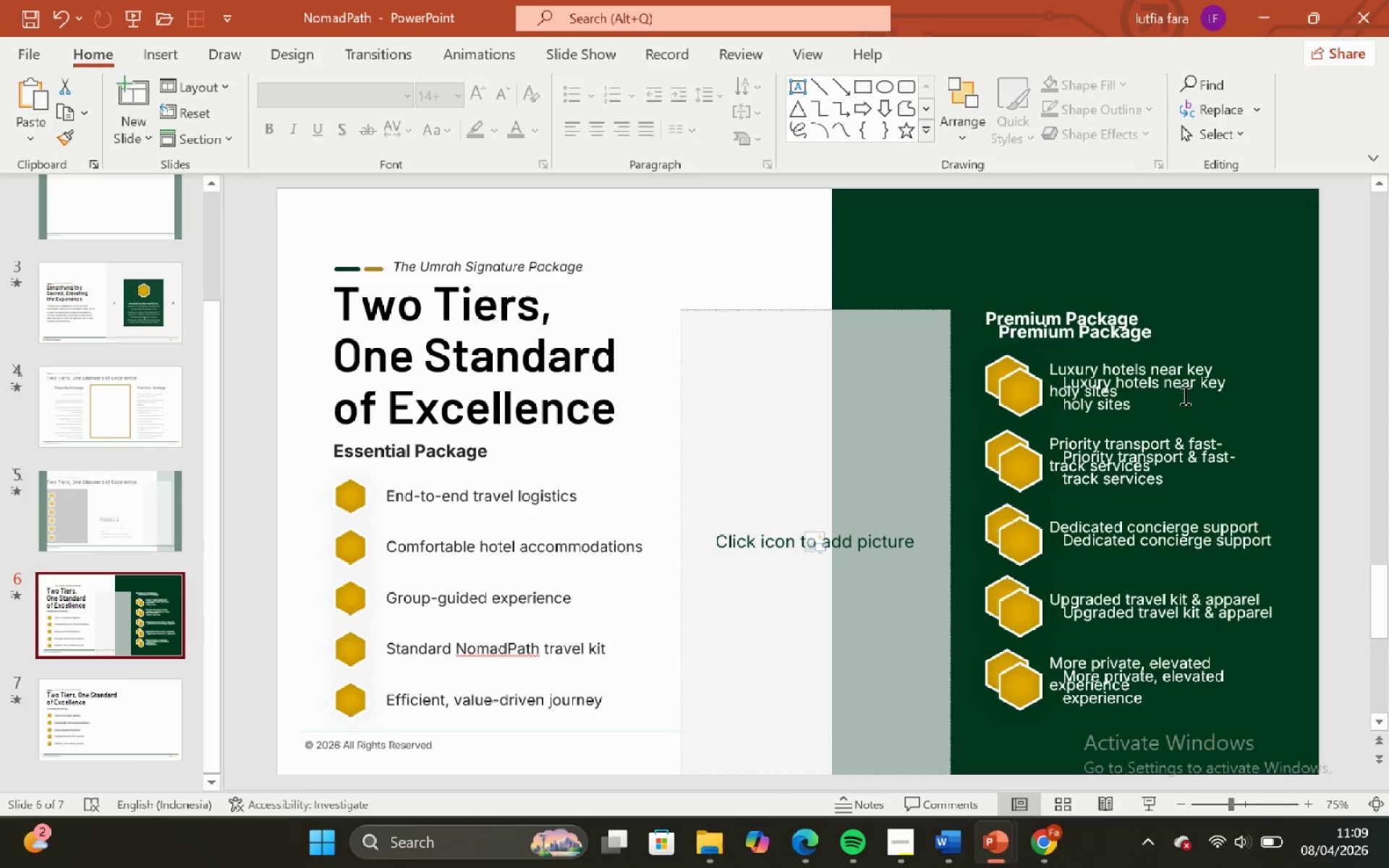 
key(Control+Z)
 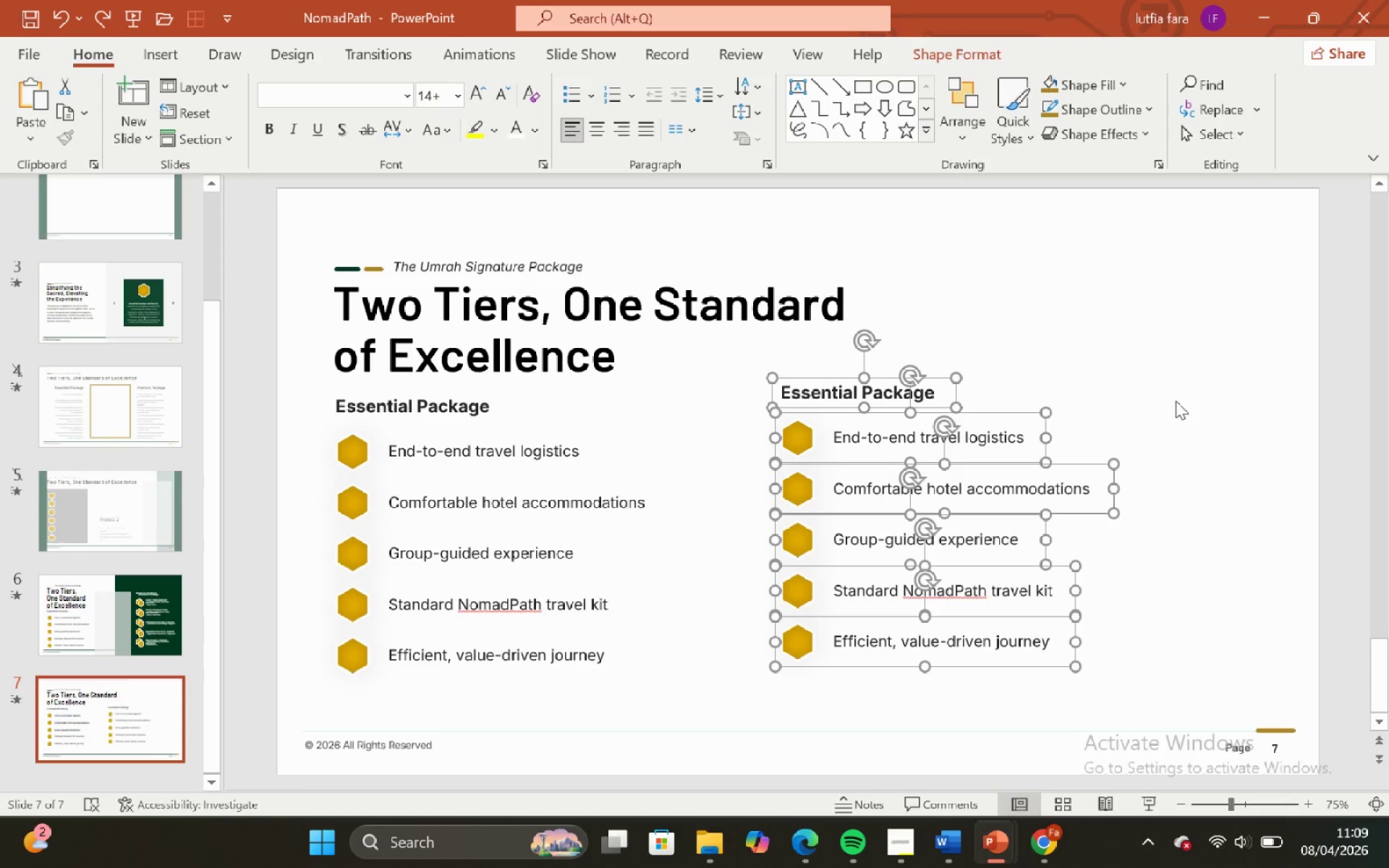 
key(Control+Z)
 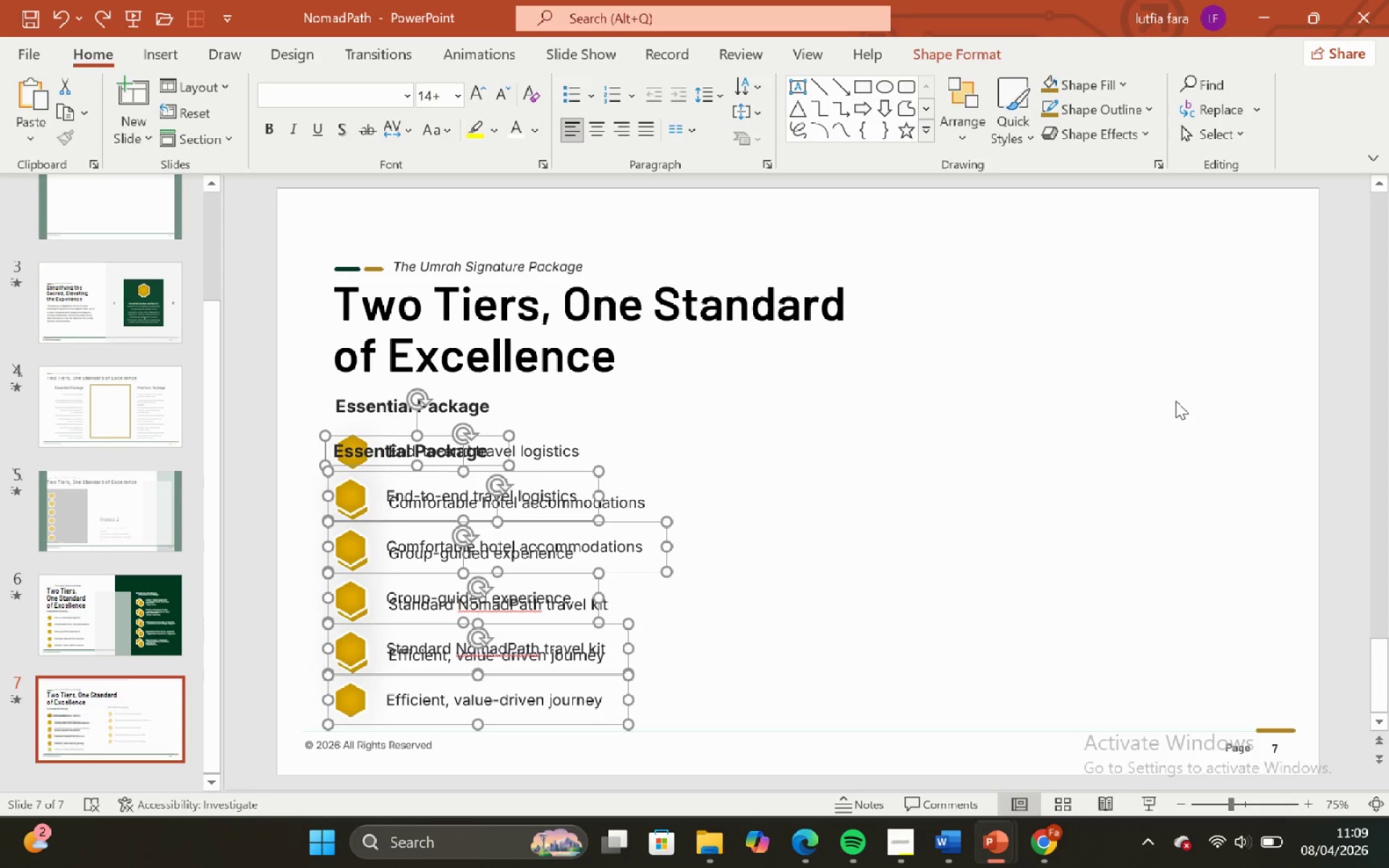 
key(Control+Z)
 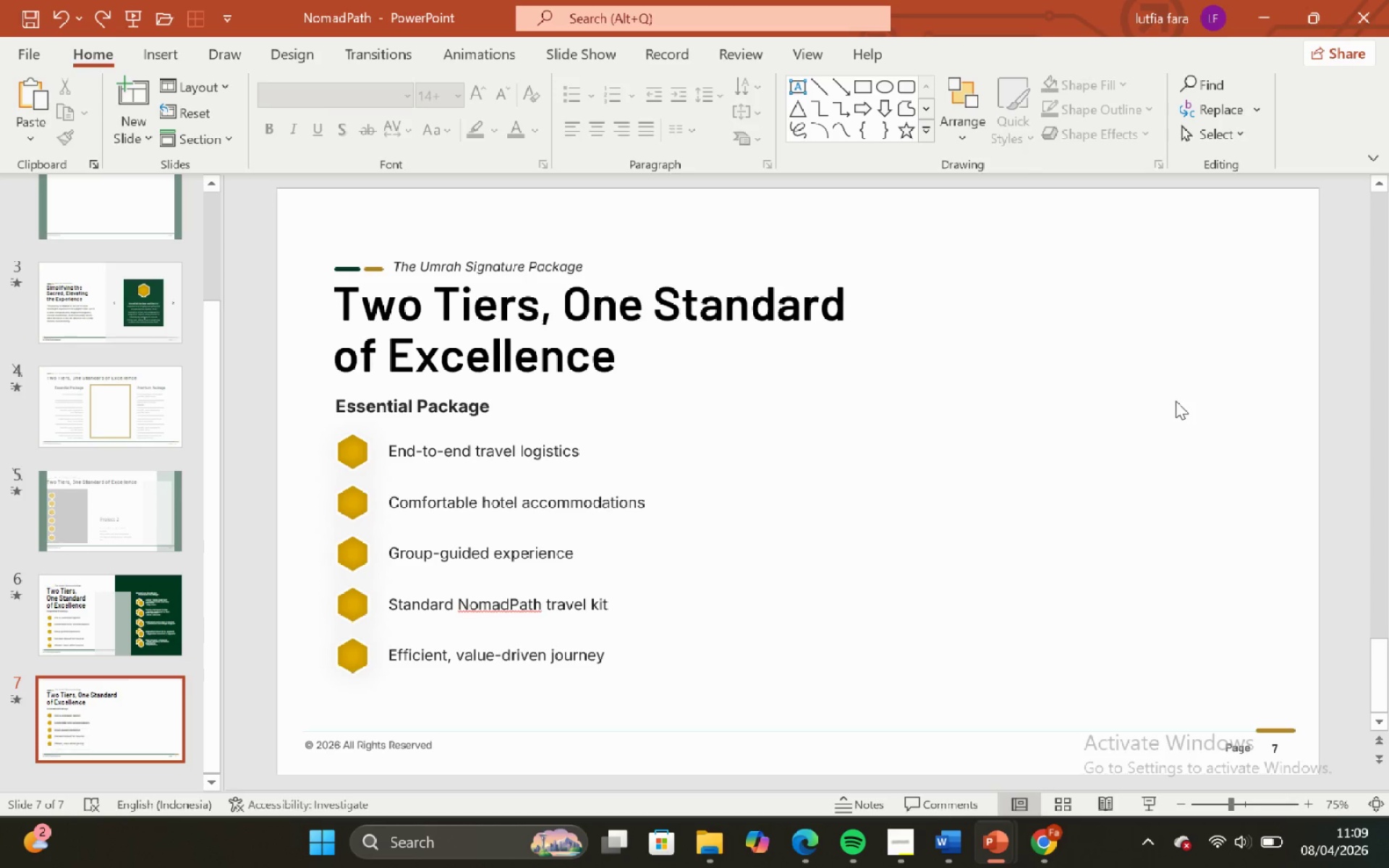 
key(Control+Z)
 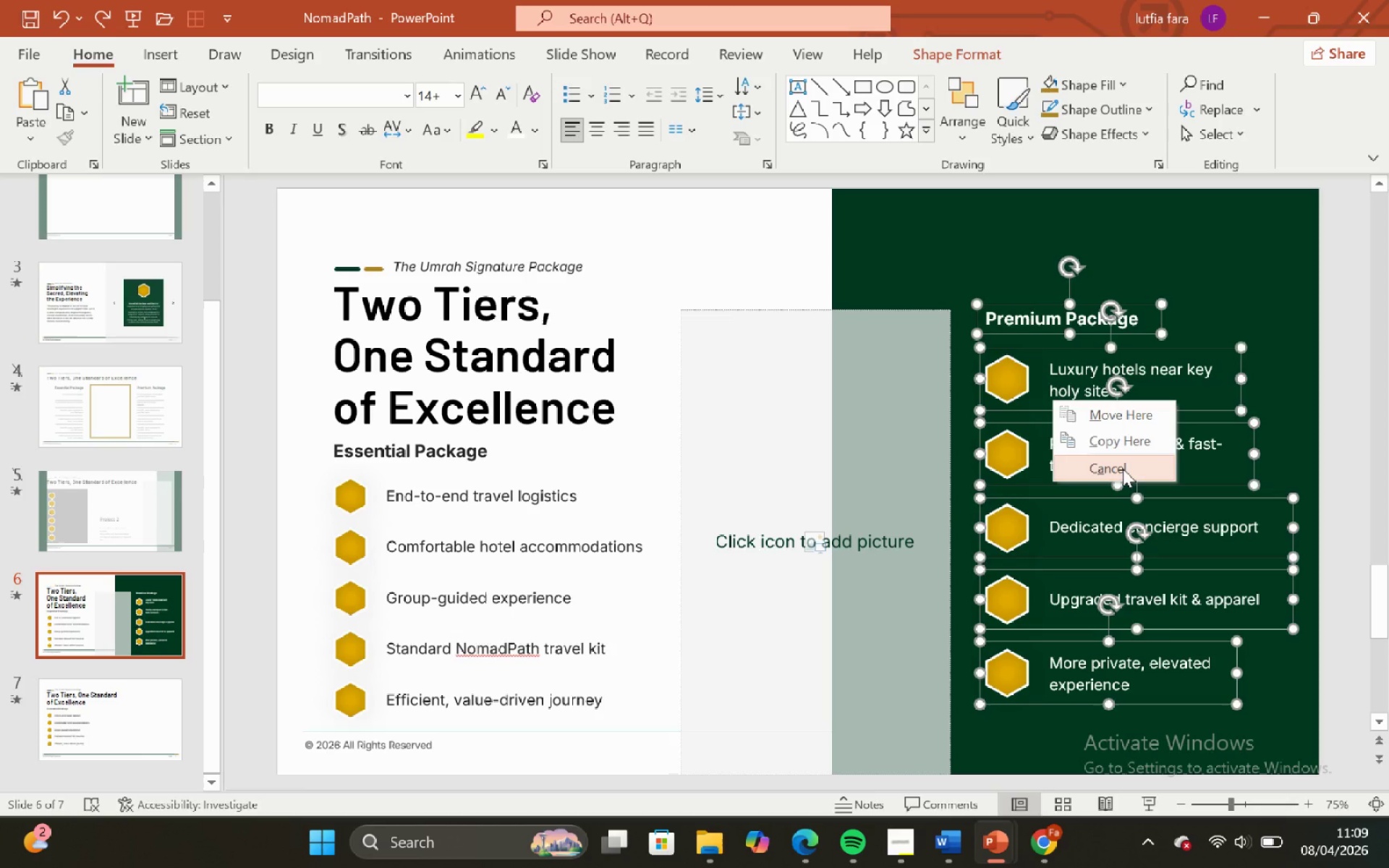 
right_click([1162, 404])
 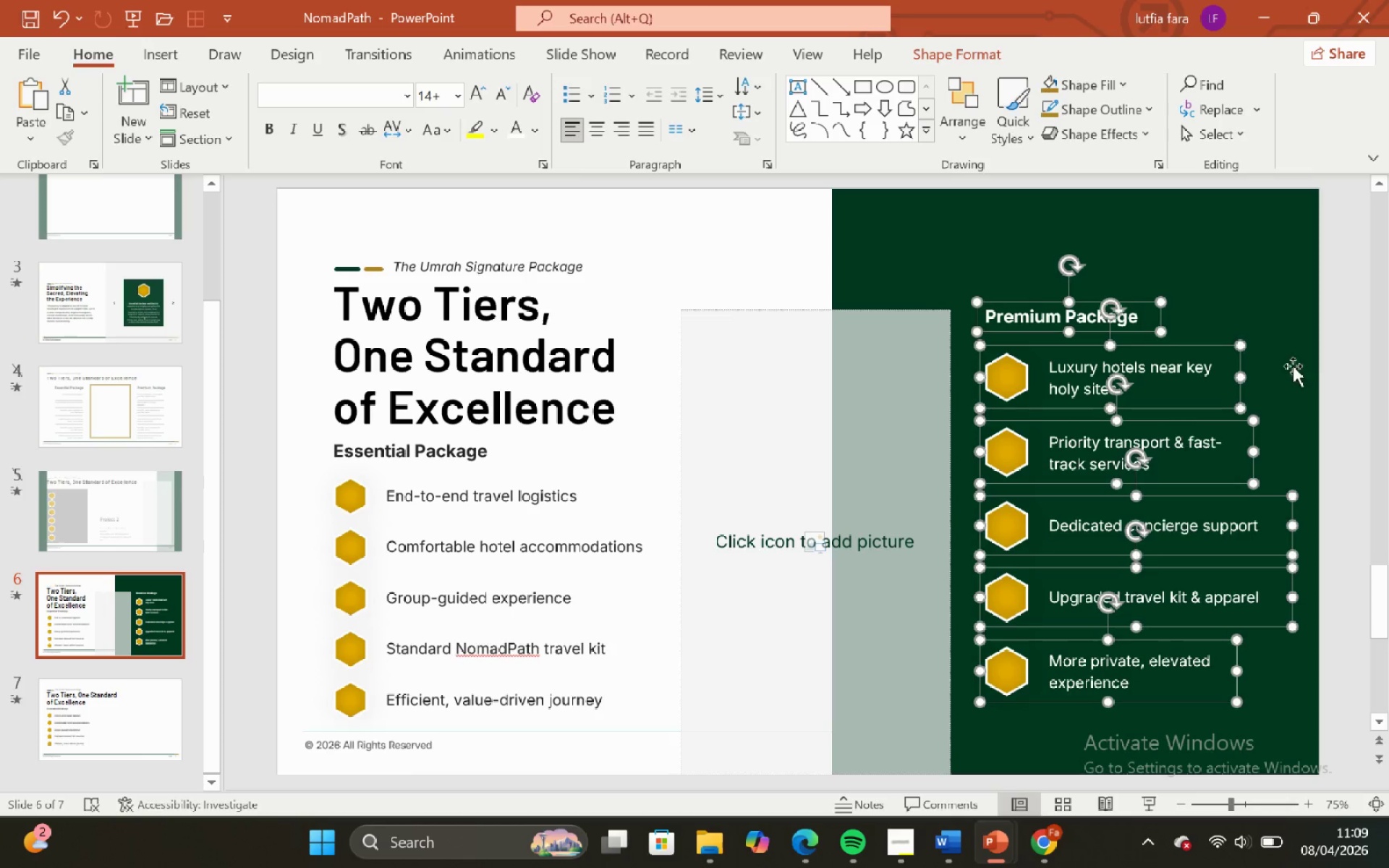 
mouse_move([1249, 448])
 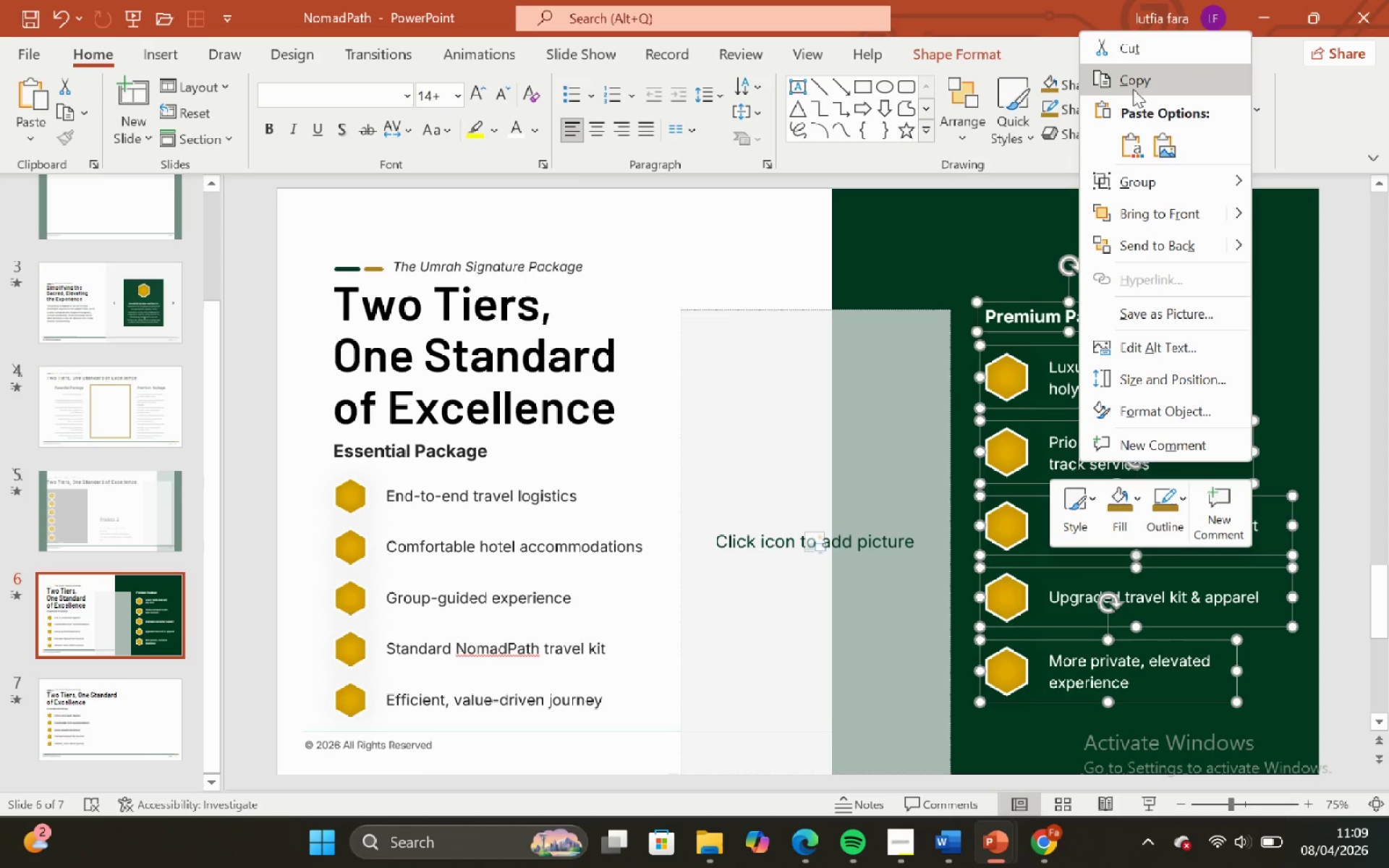 
left_click([1135, 87])
 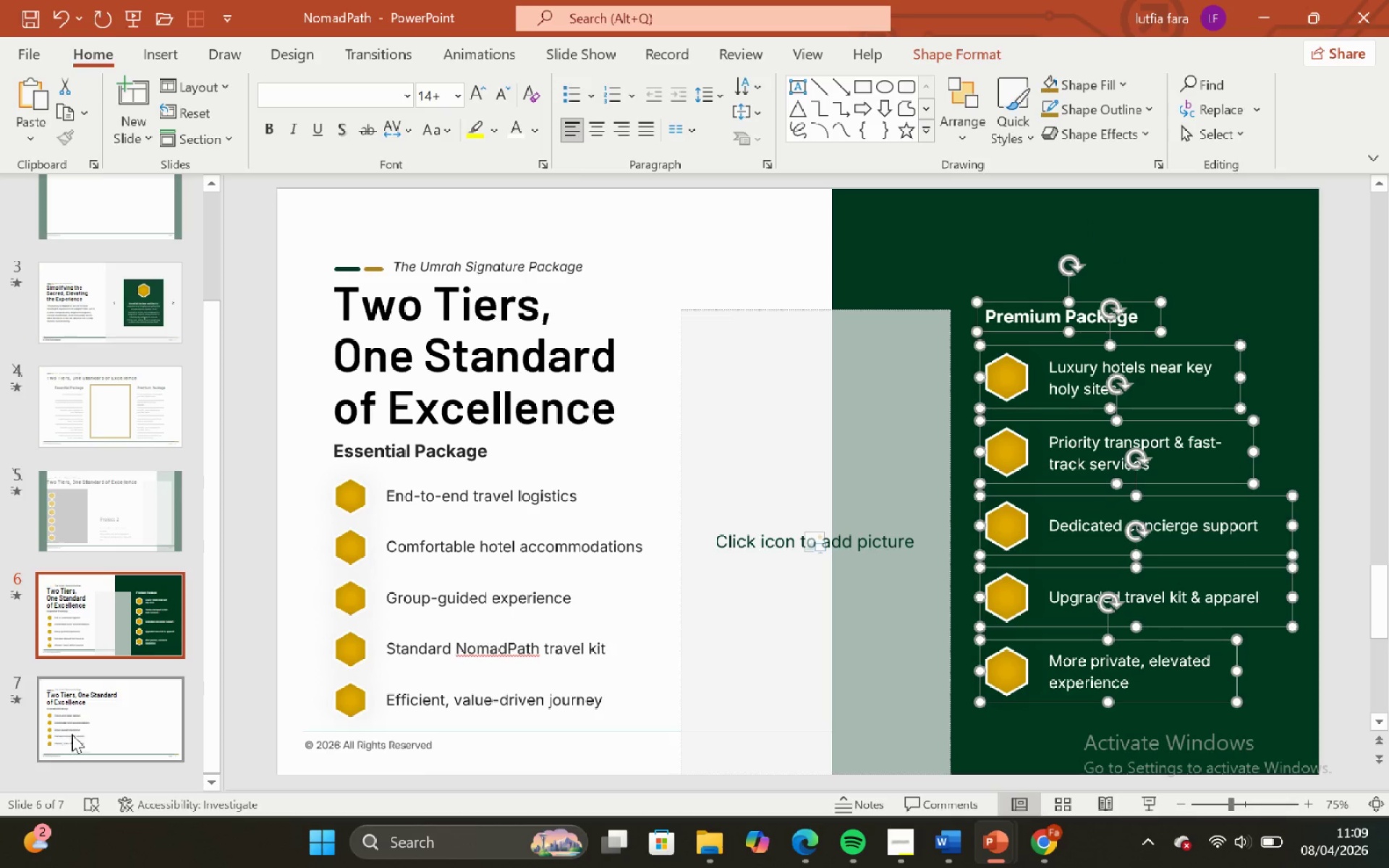 
left_click([72, 733])
 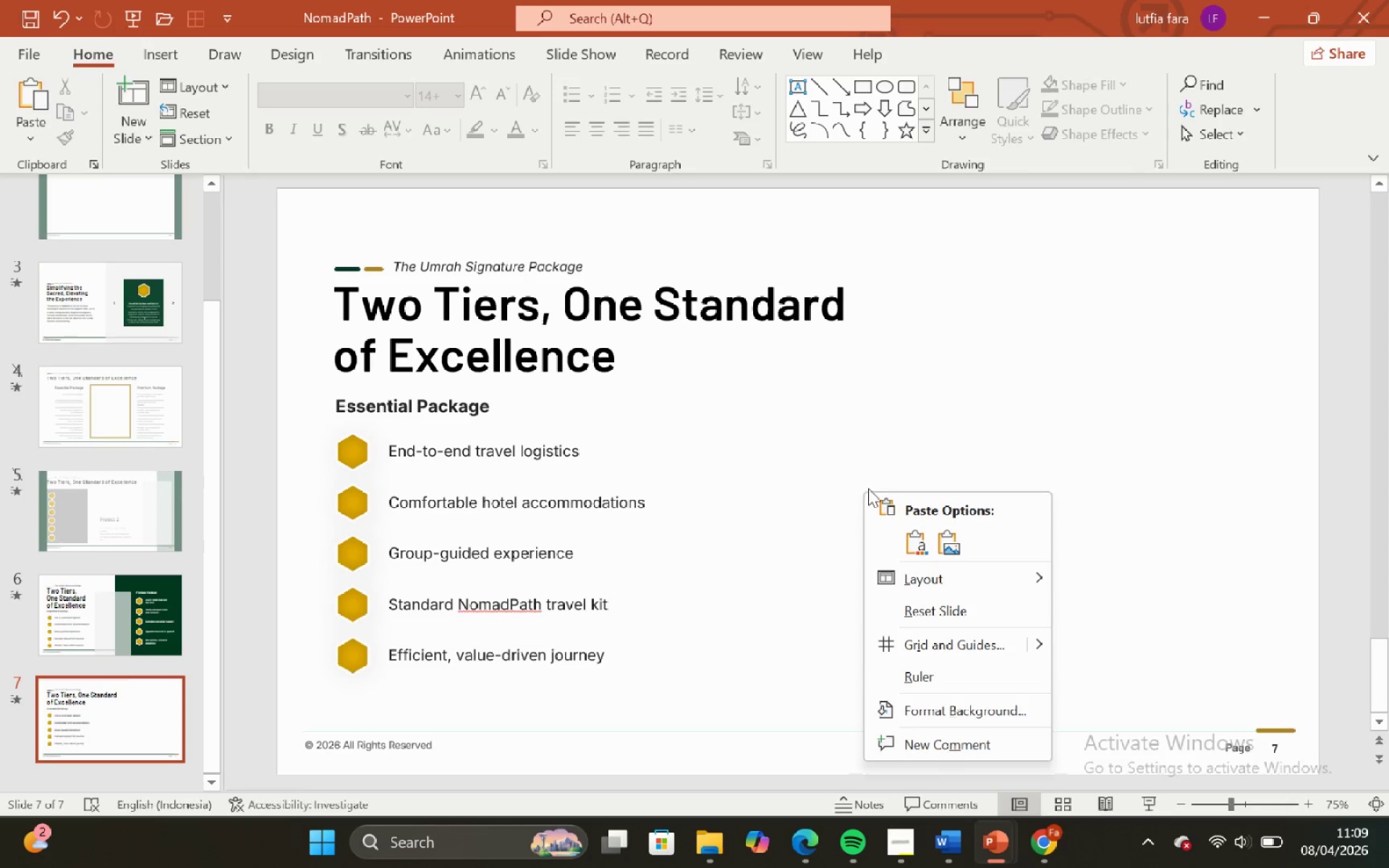 
left_click([927, 540])
 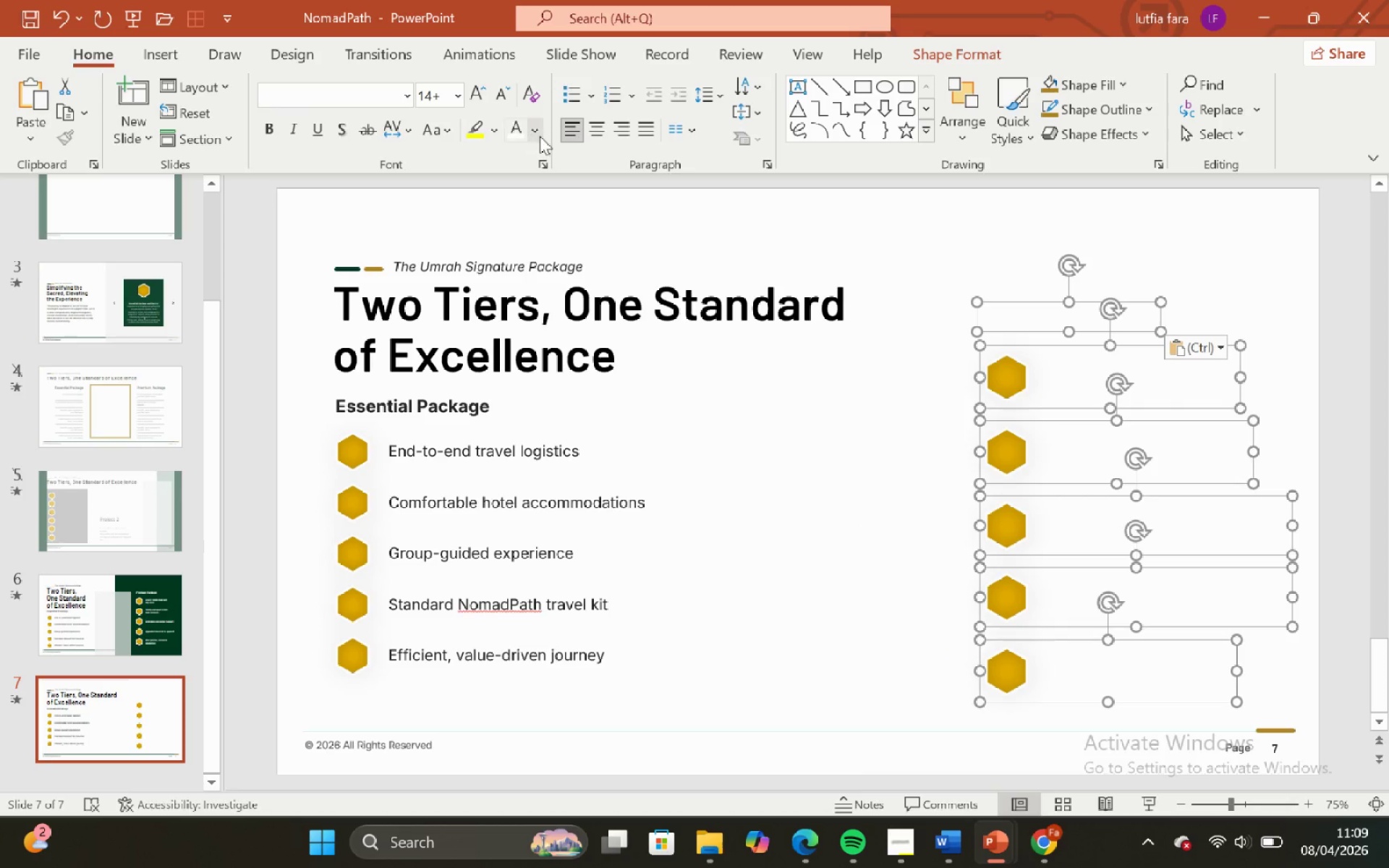 
left_click([530, 126])
 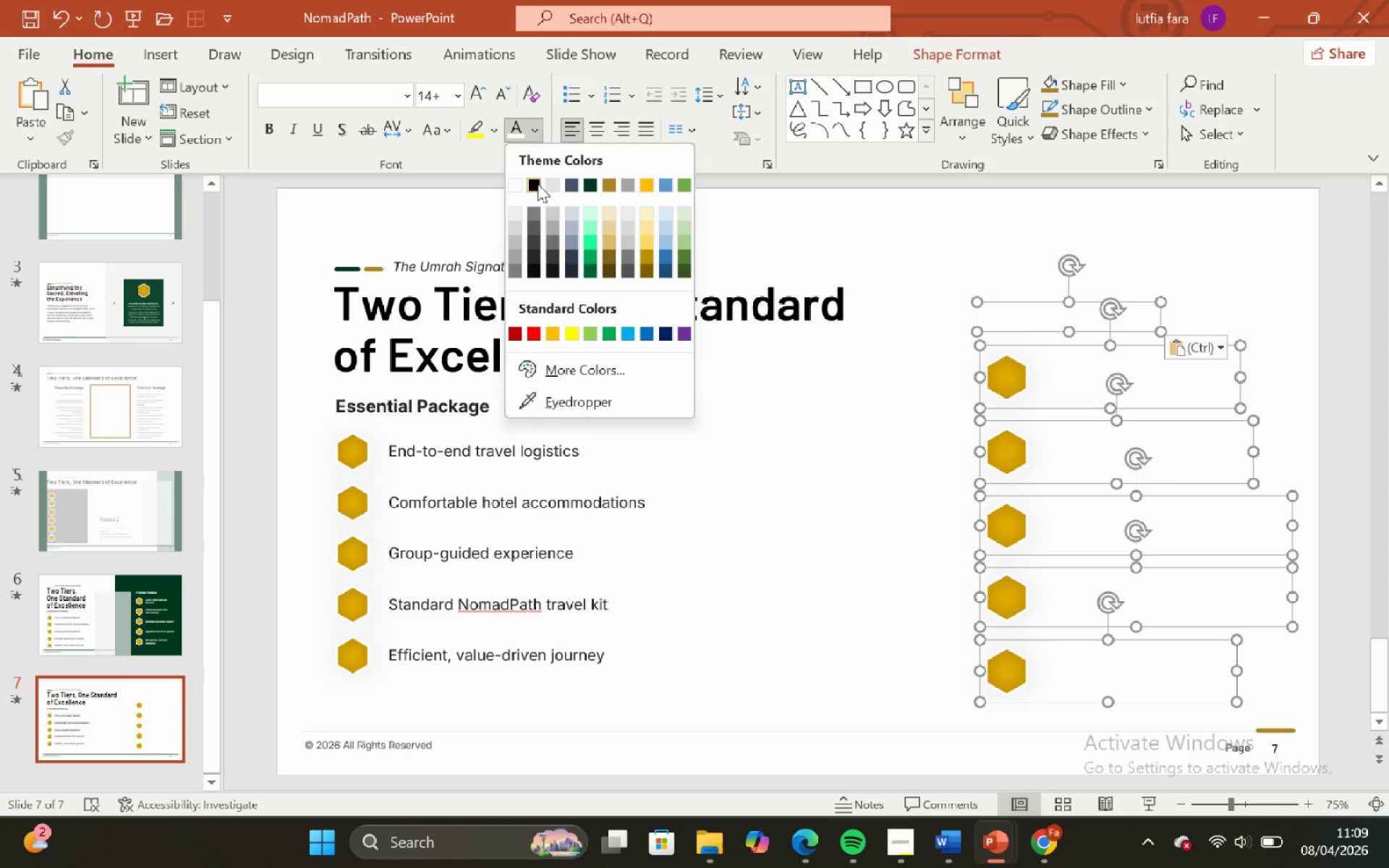 
left_click([538, 184])
 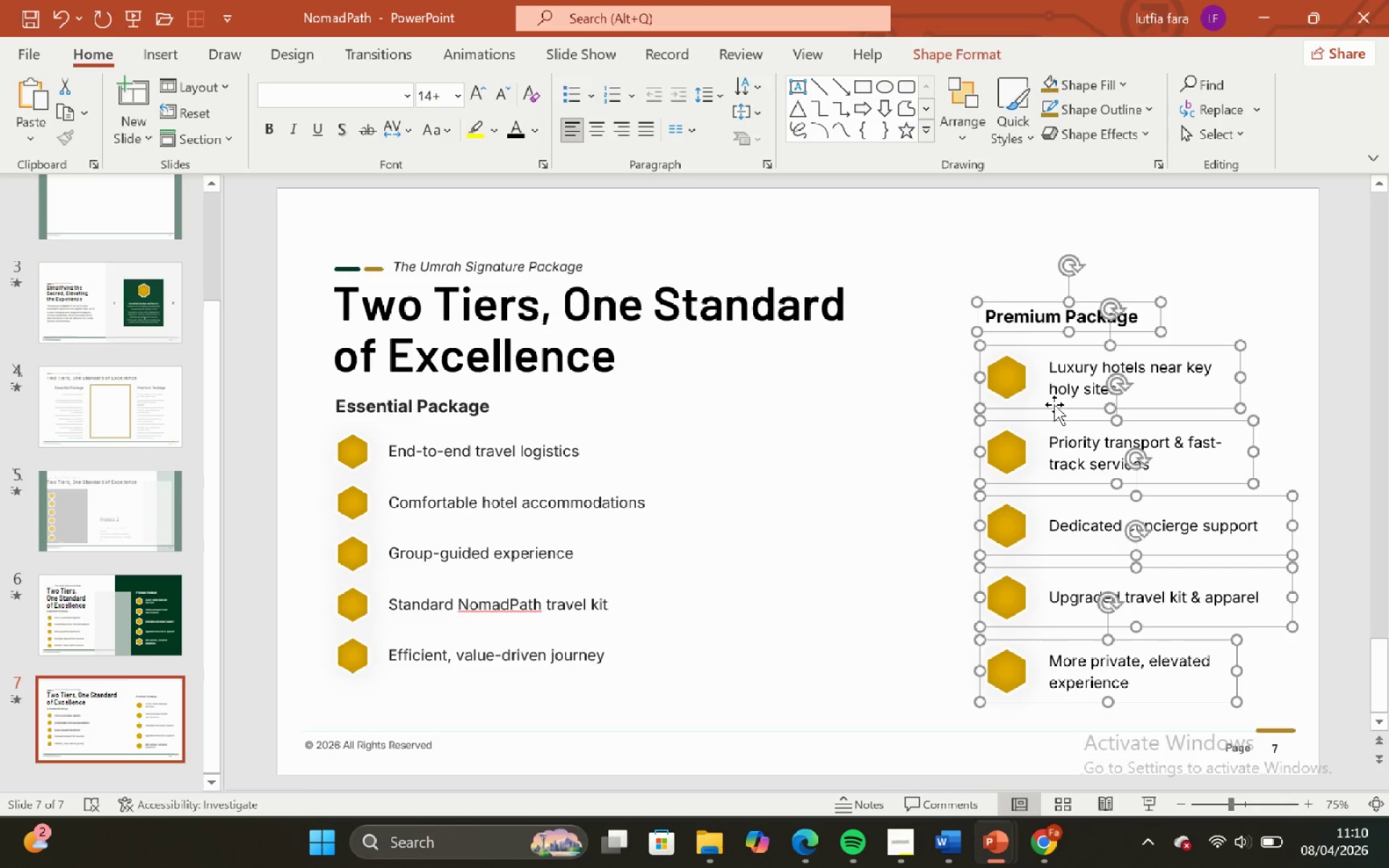 
left_click_drag(start_coordinate=[1054, 404], to_coordinate=[943, 400])
 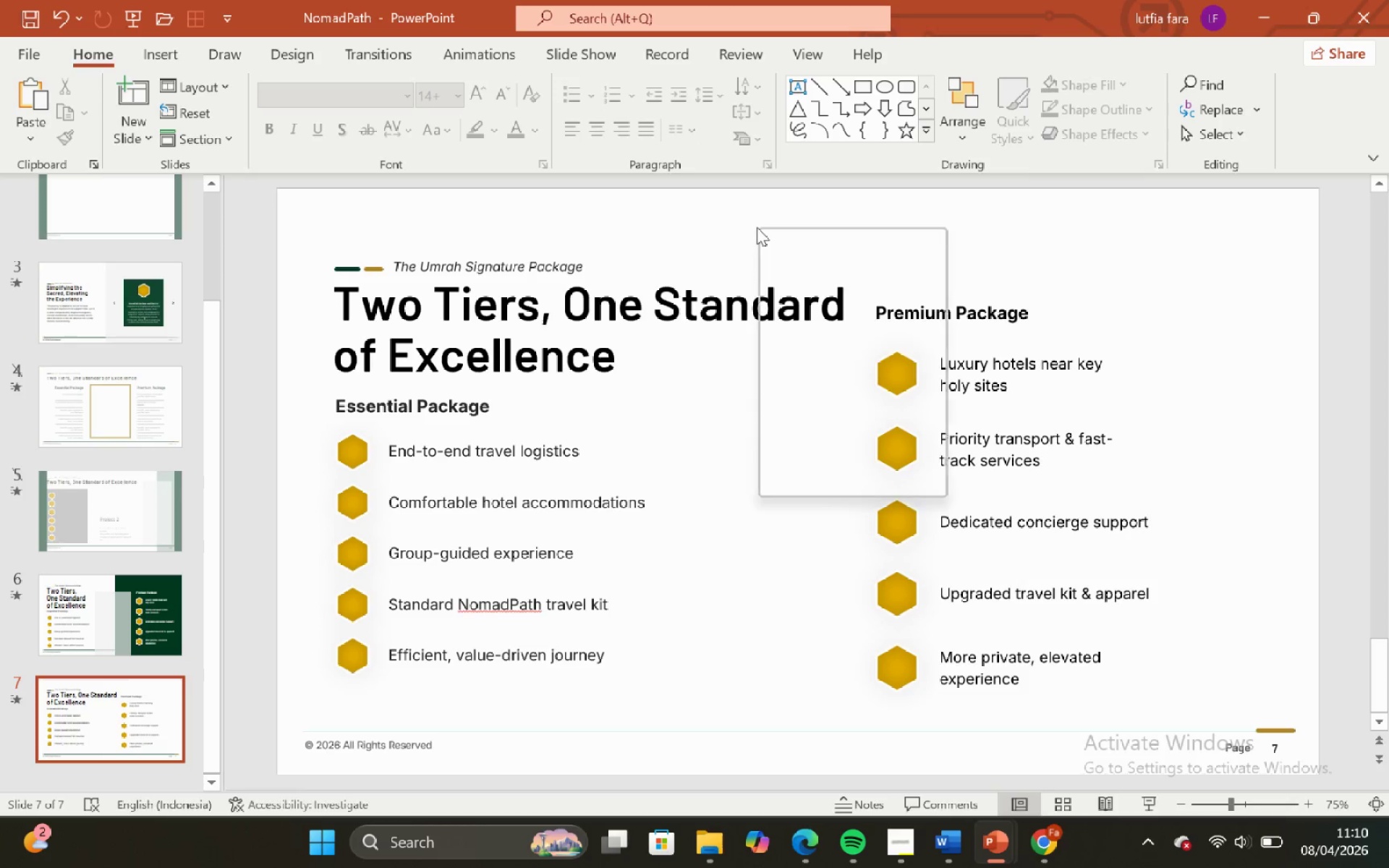 
wait(13.17)
 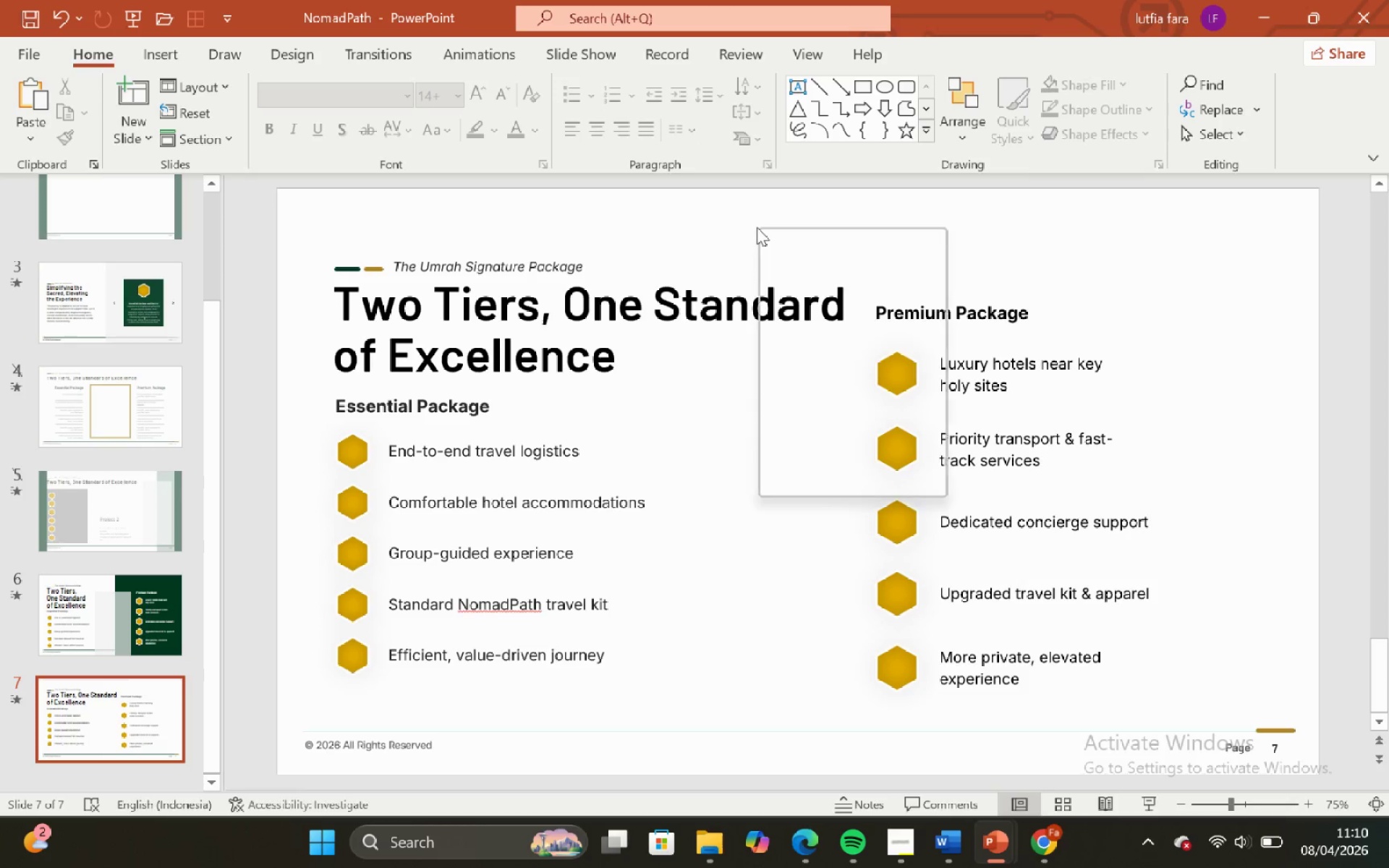 
left_click_drag(start_coordinate=[284, 216], to_coordinate=[1267, 702])
 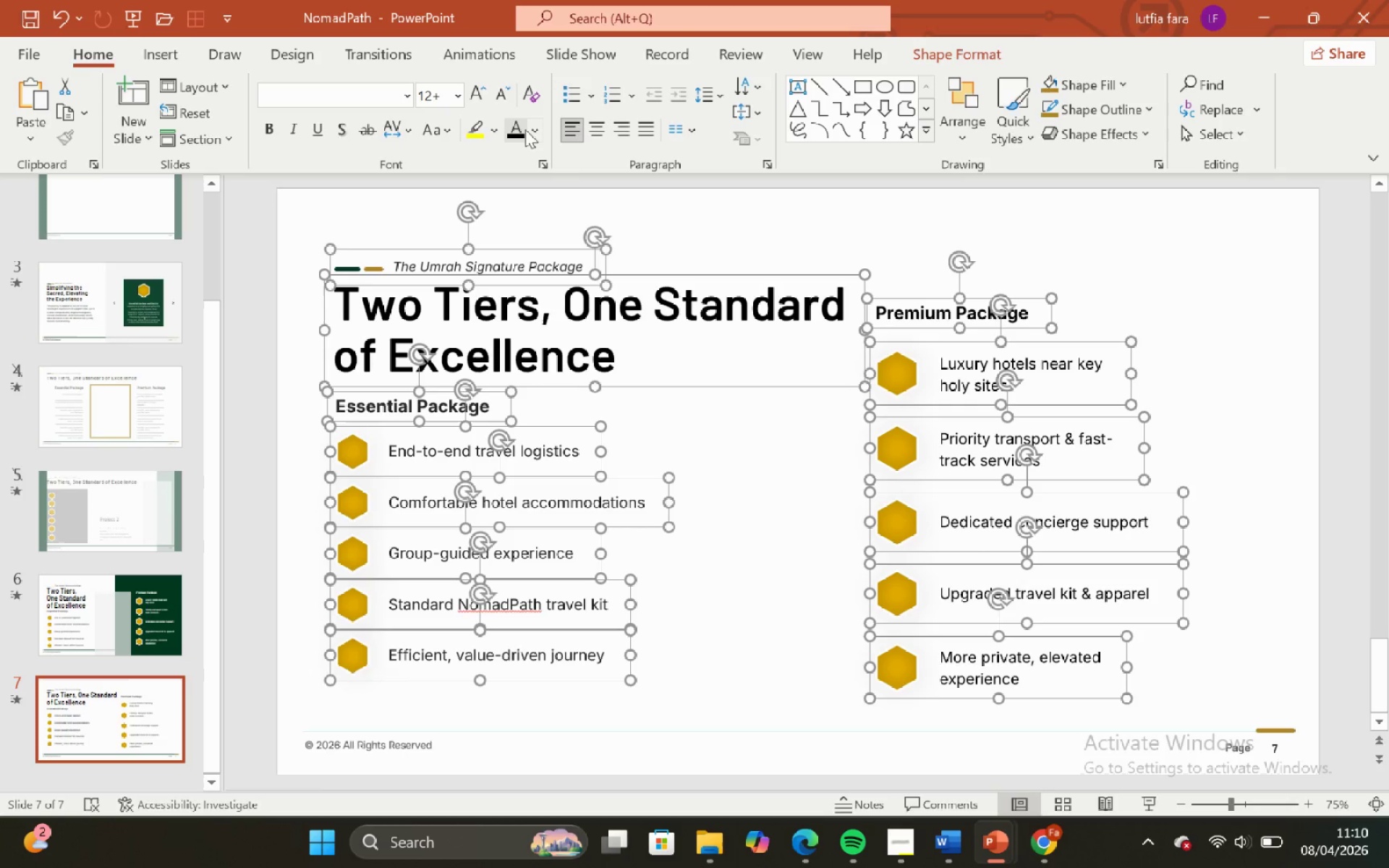 
left_click([535, 133])
 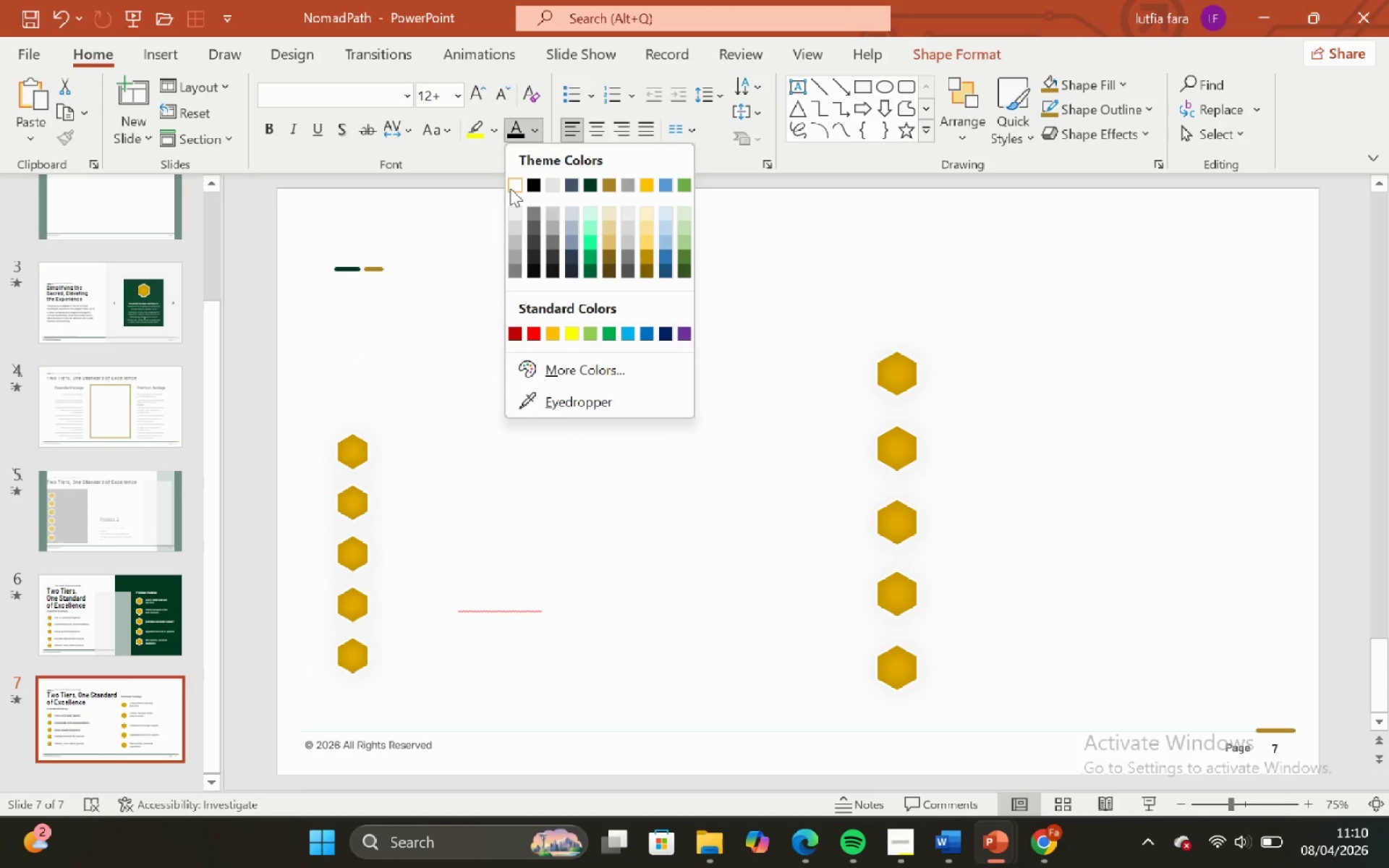 
left_click([510, 188])
 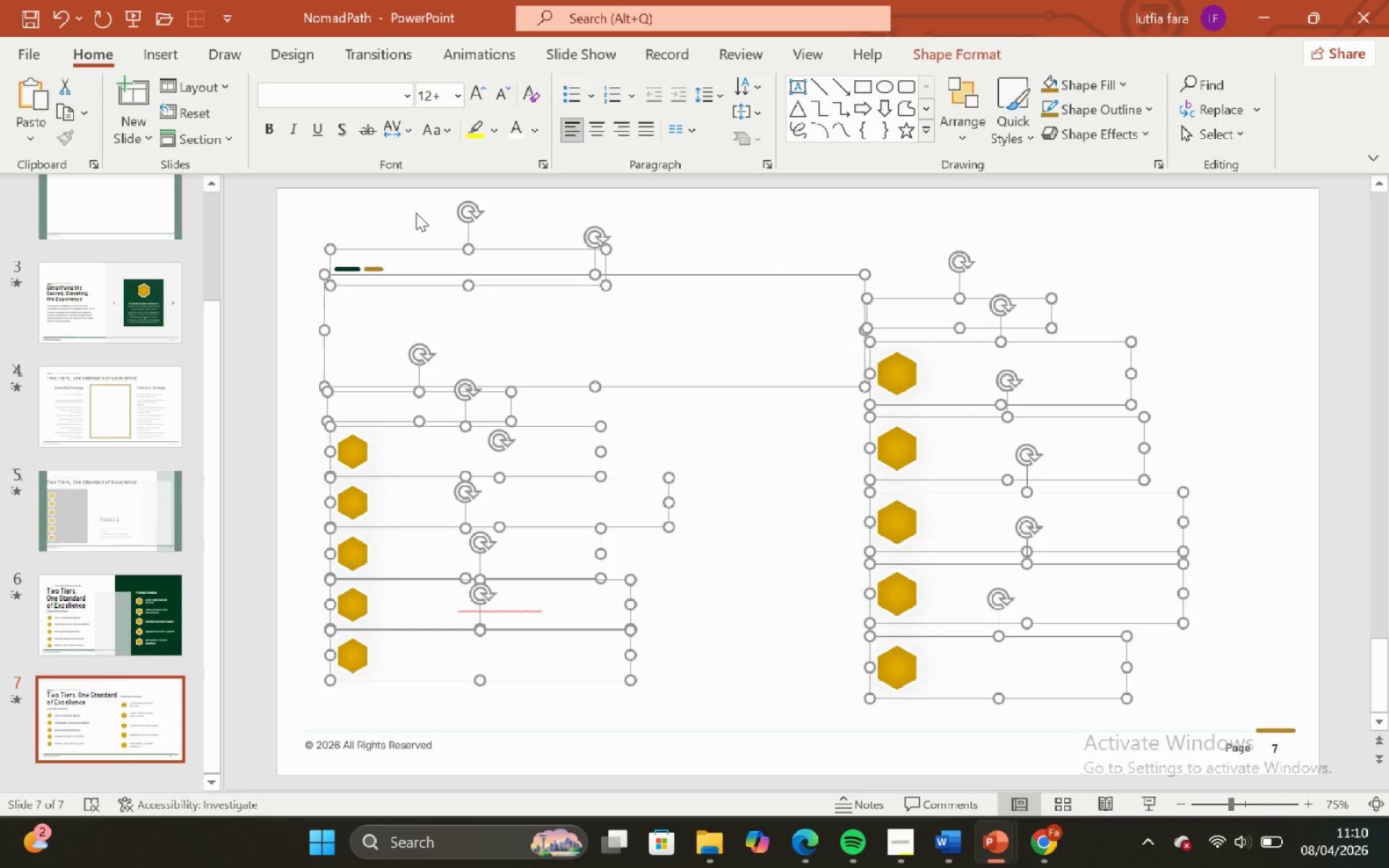 
left_click([412, 213])
 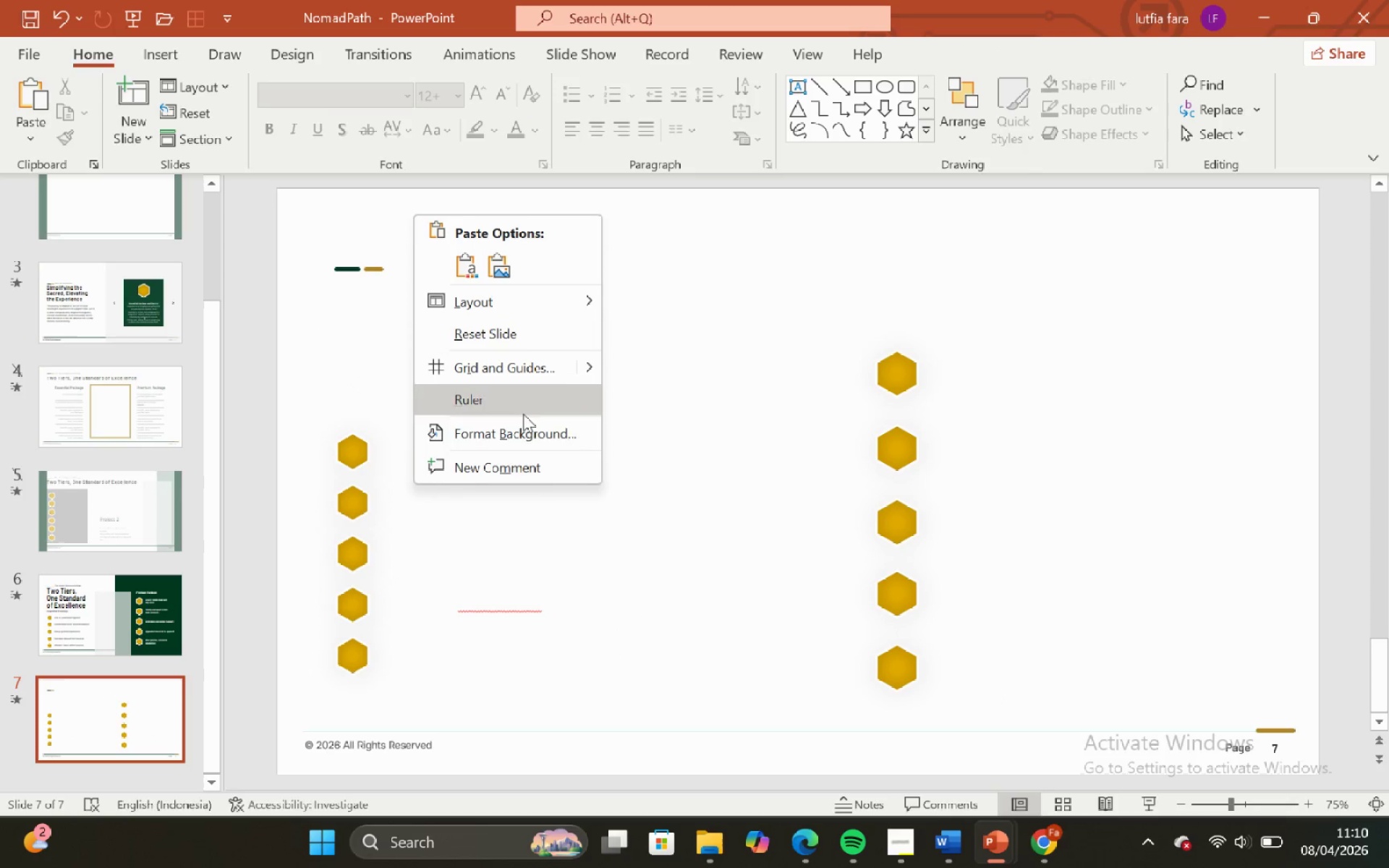 
left_click([525, 430])
 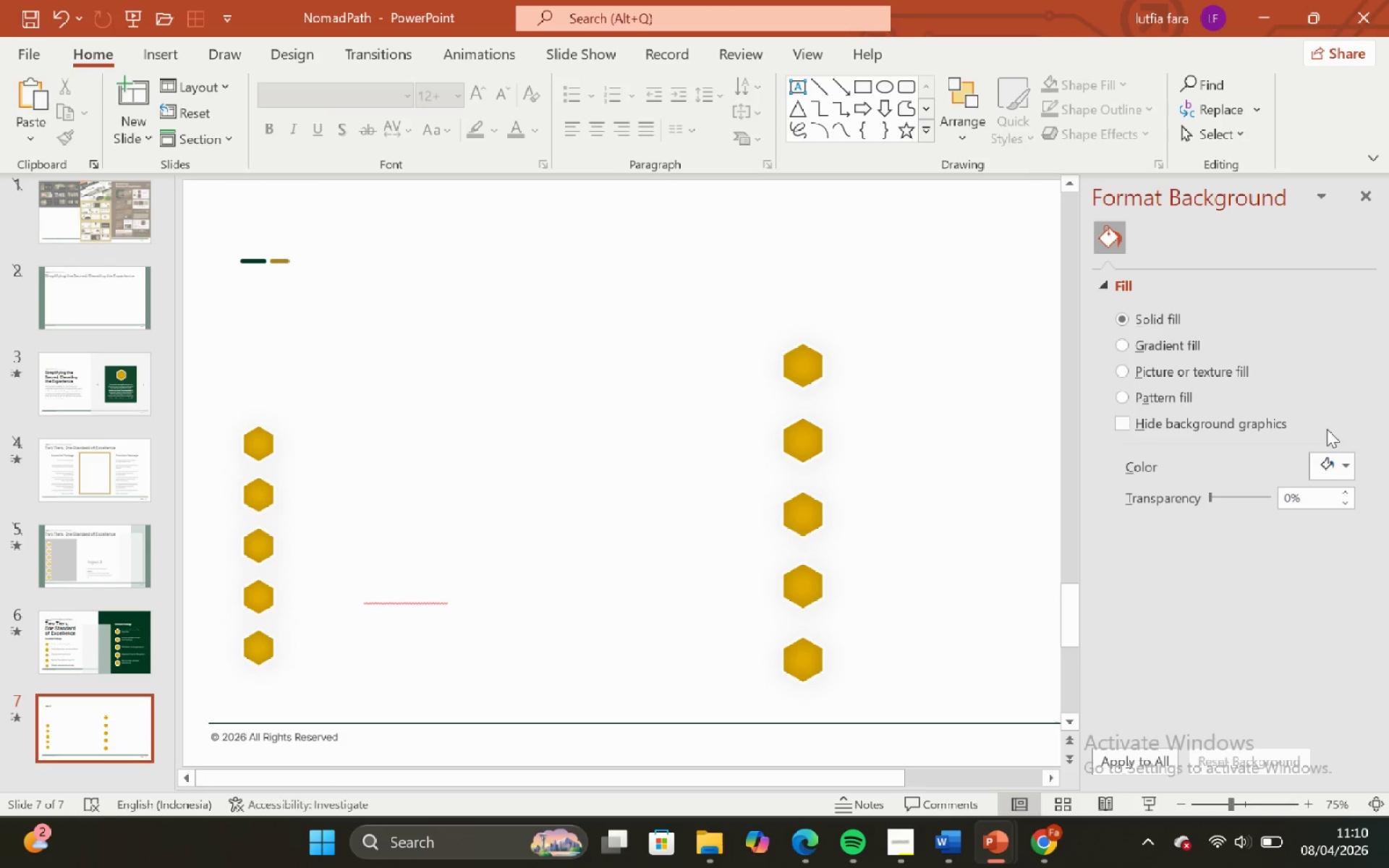 
left_click([1332, 464])
 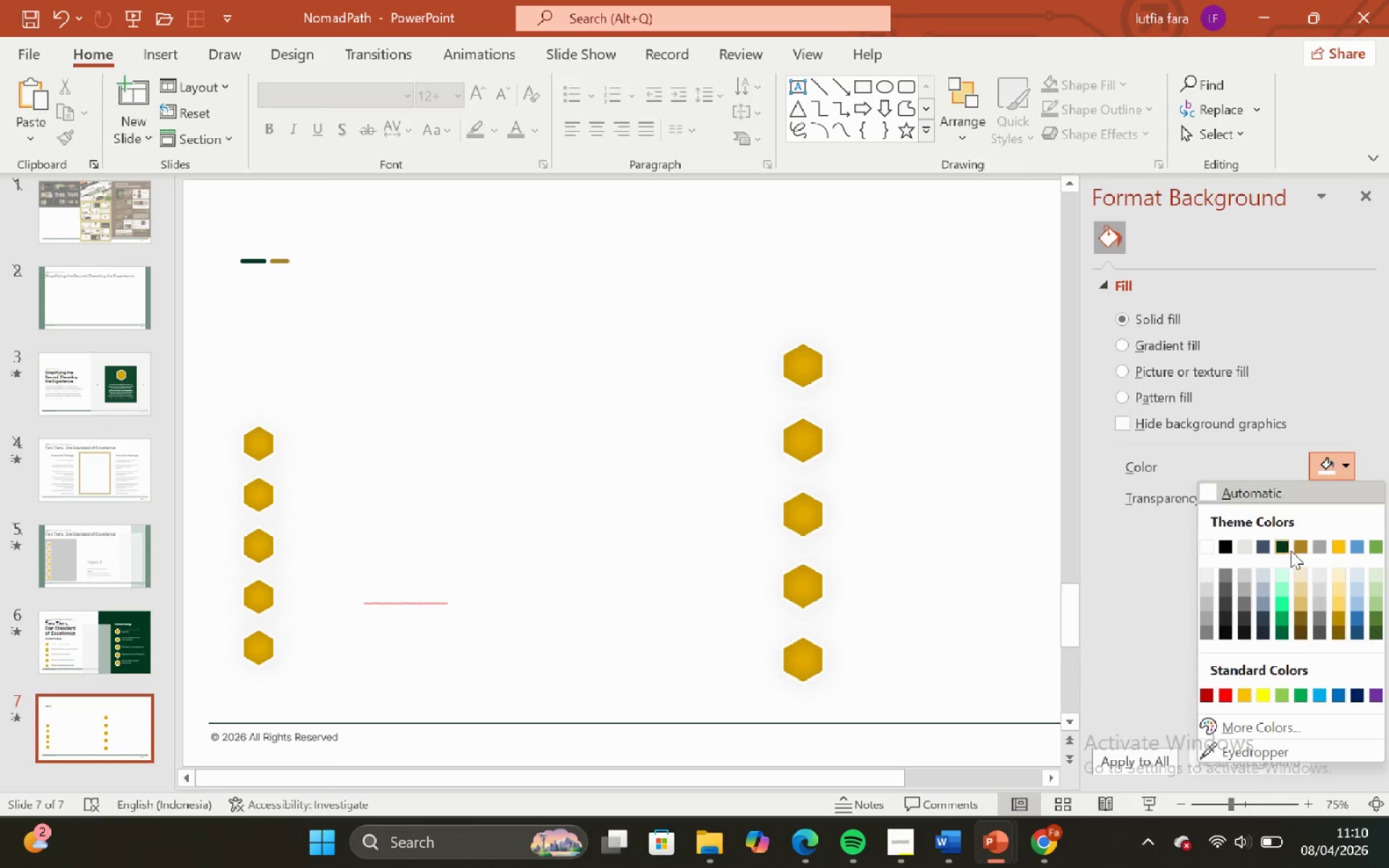 
left_click([1277, 546])
 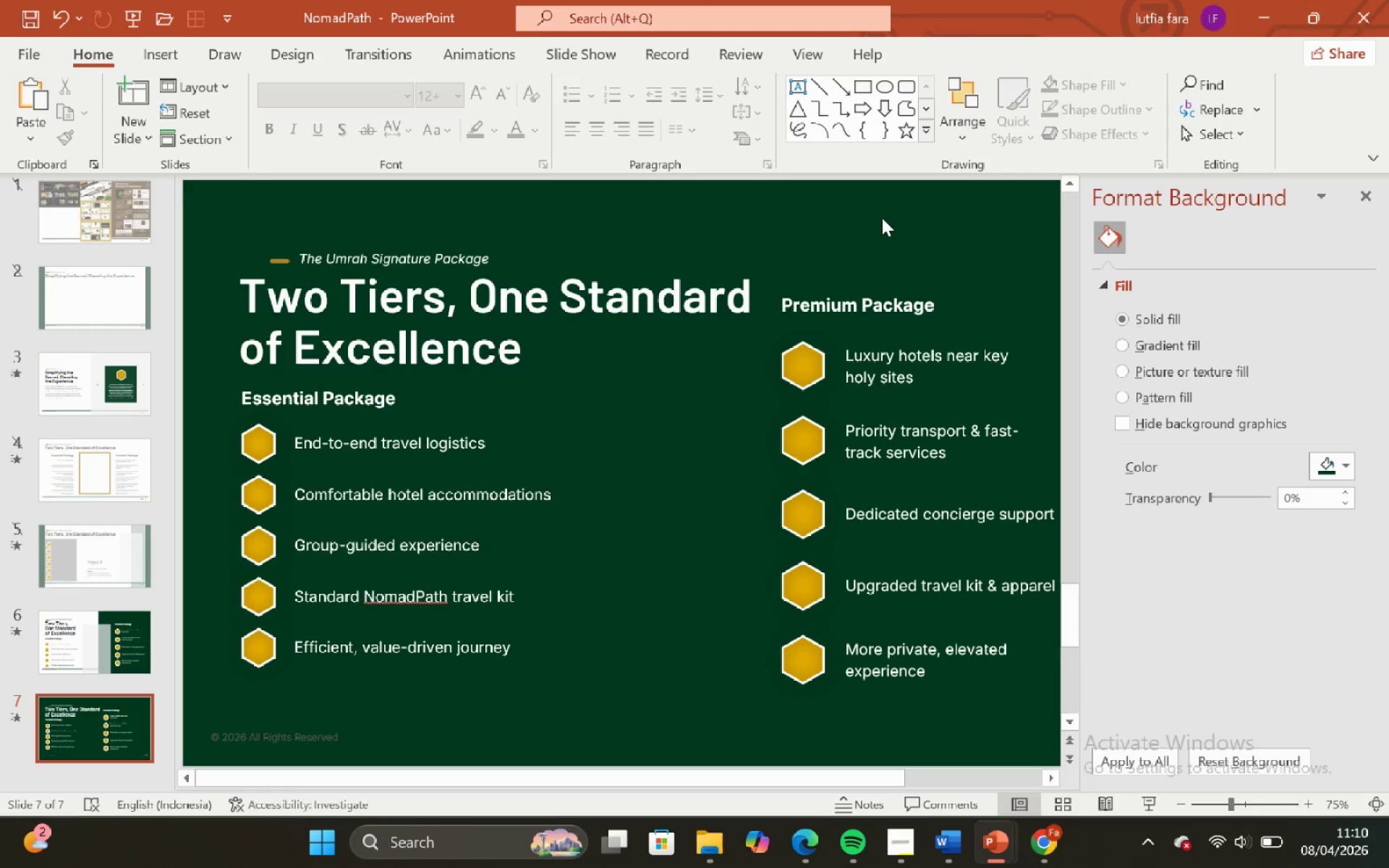 
left_click([882, 218])
 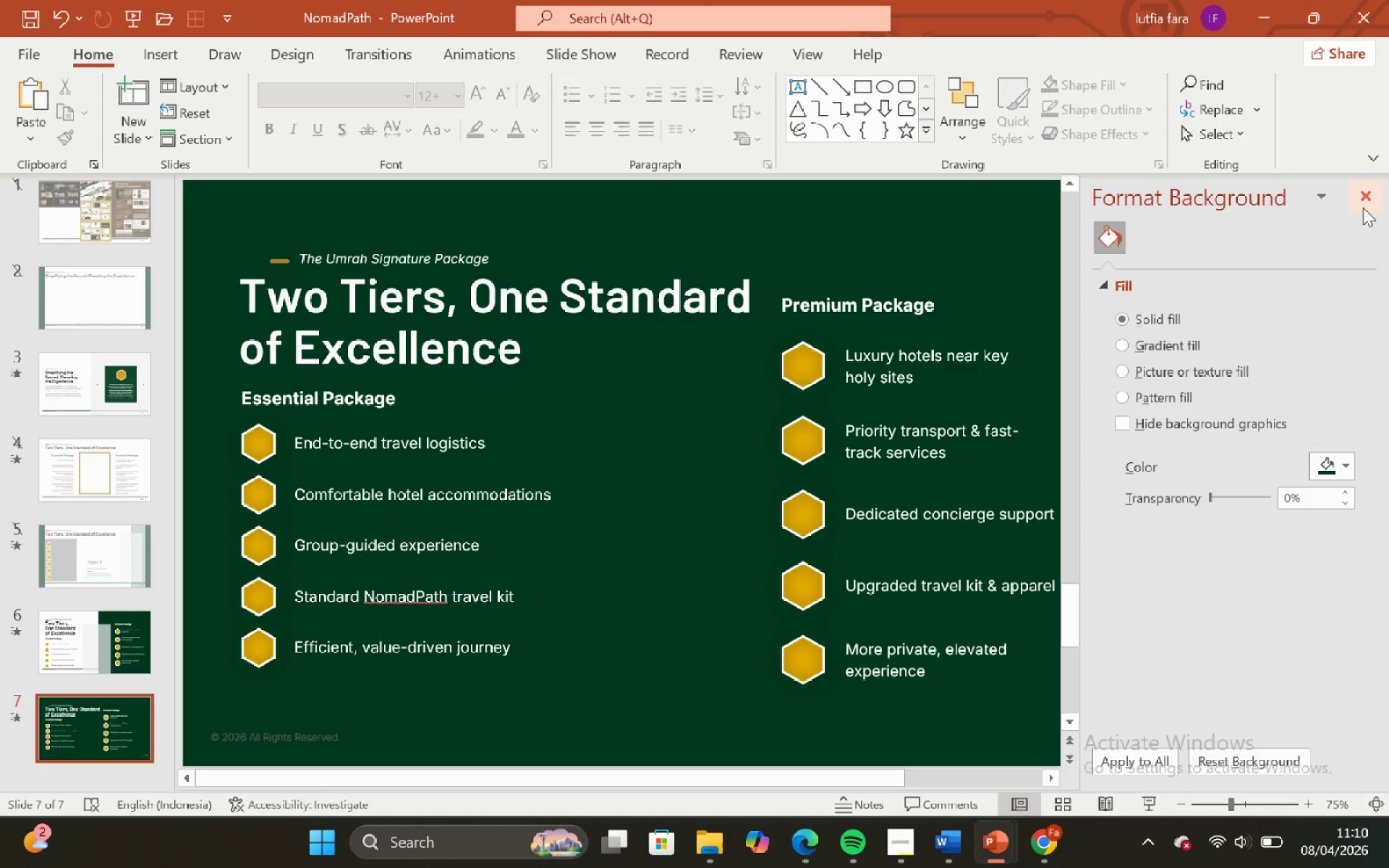 
left_click([1368, 200])
 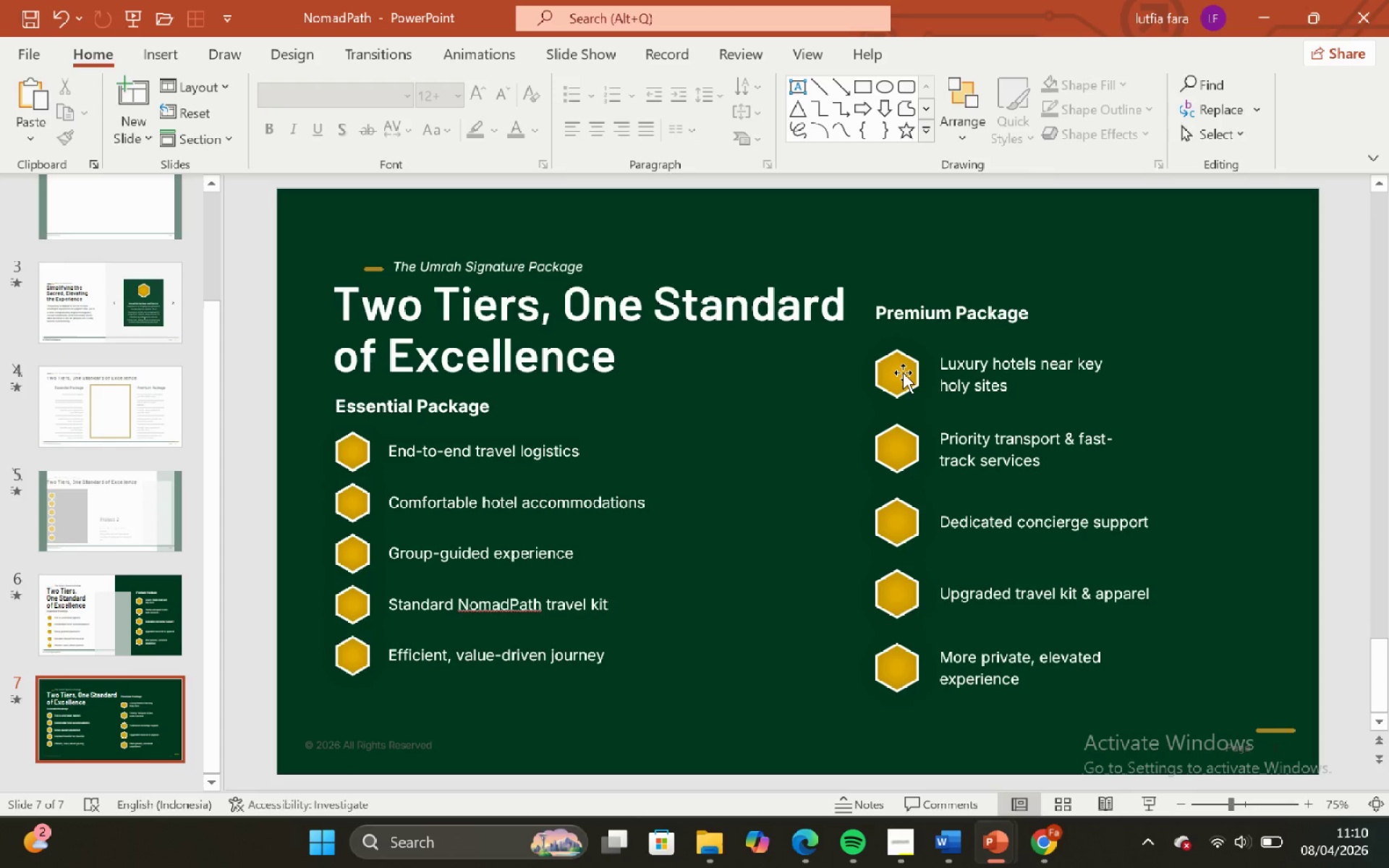 
wait(5.51)
 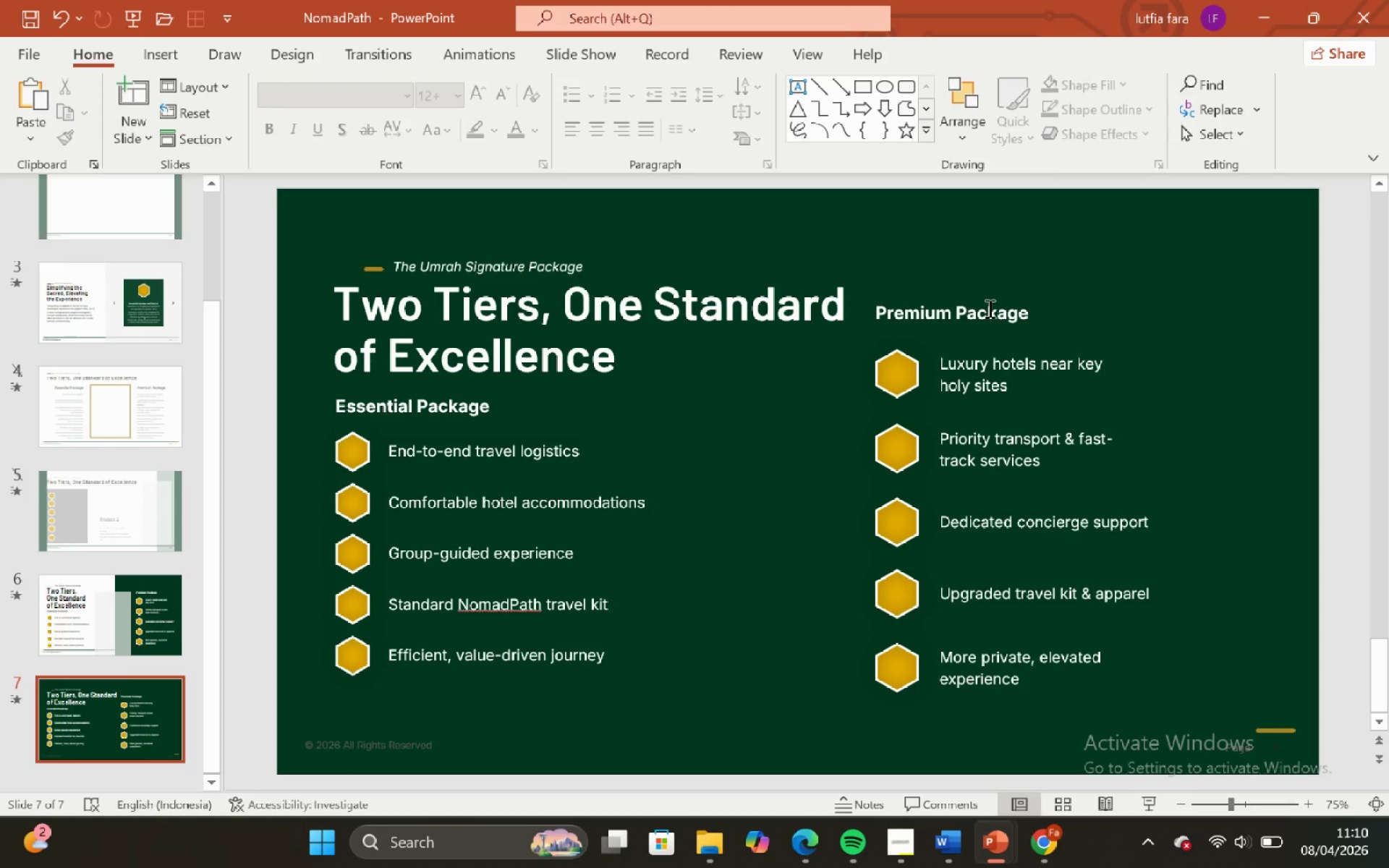 
left_click([903, 373])
 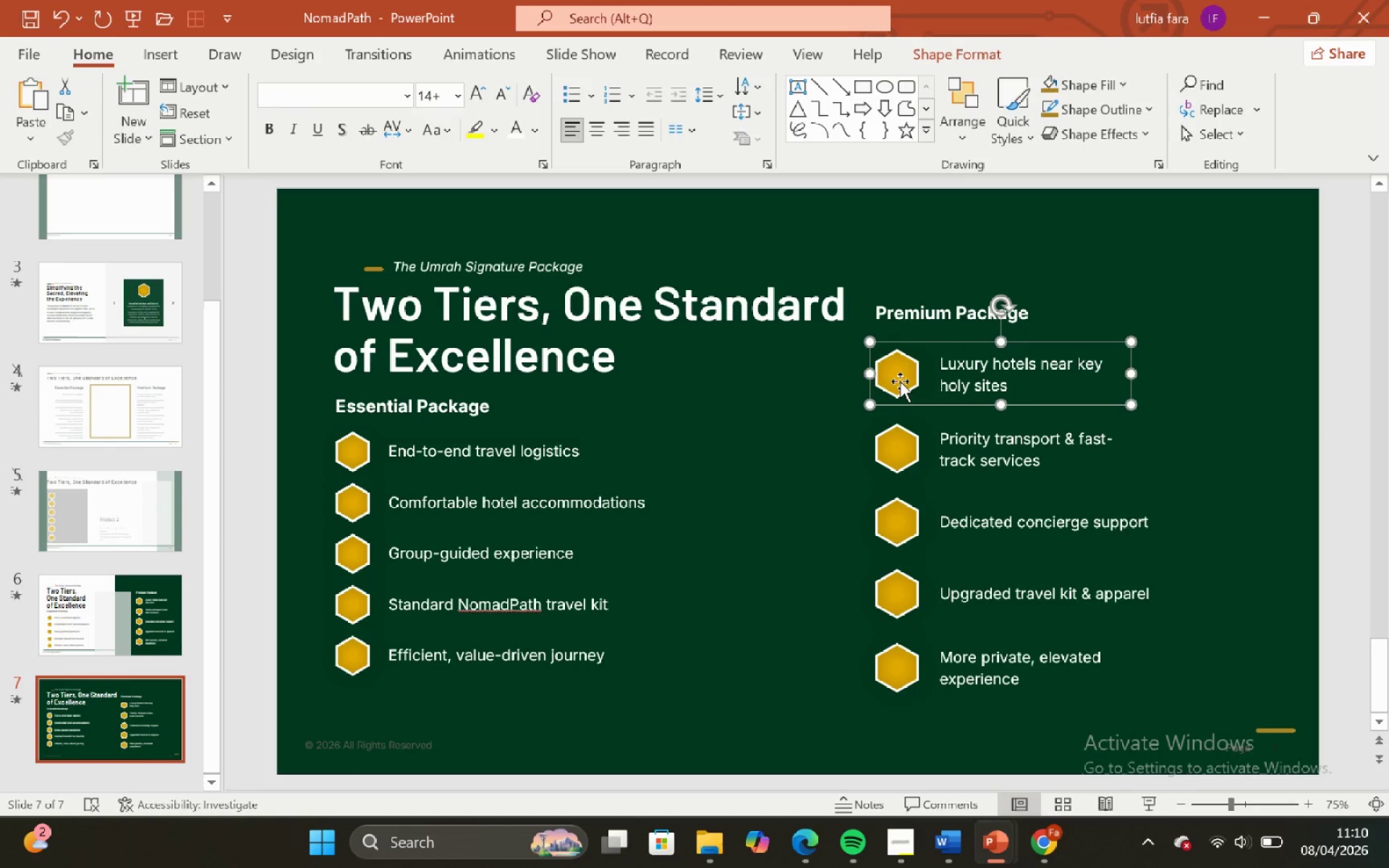 
left_click([897, 381])
 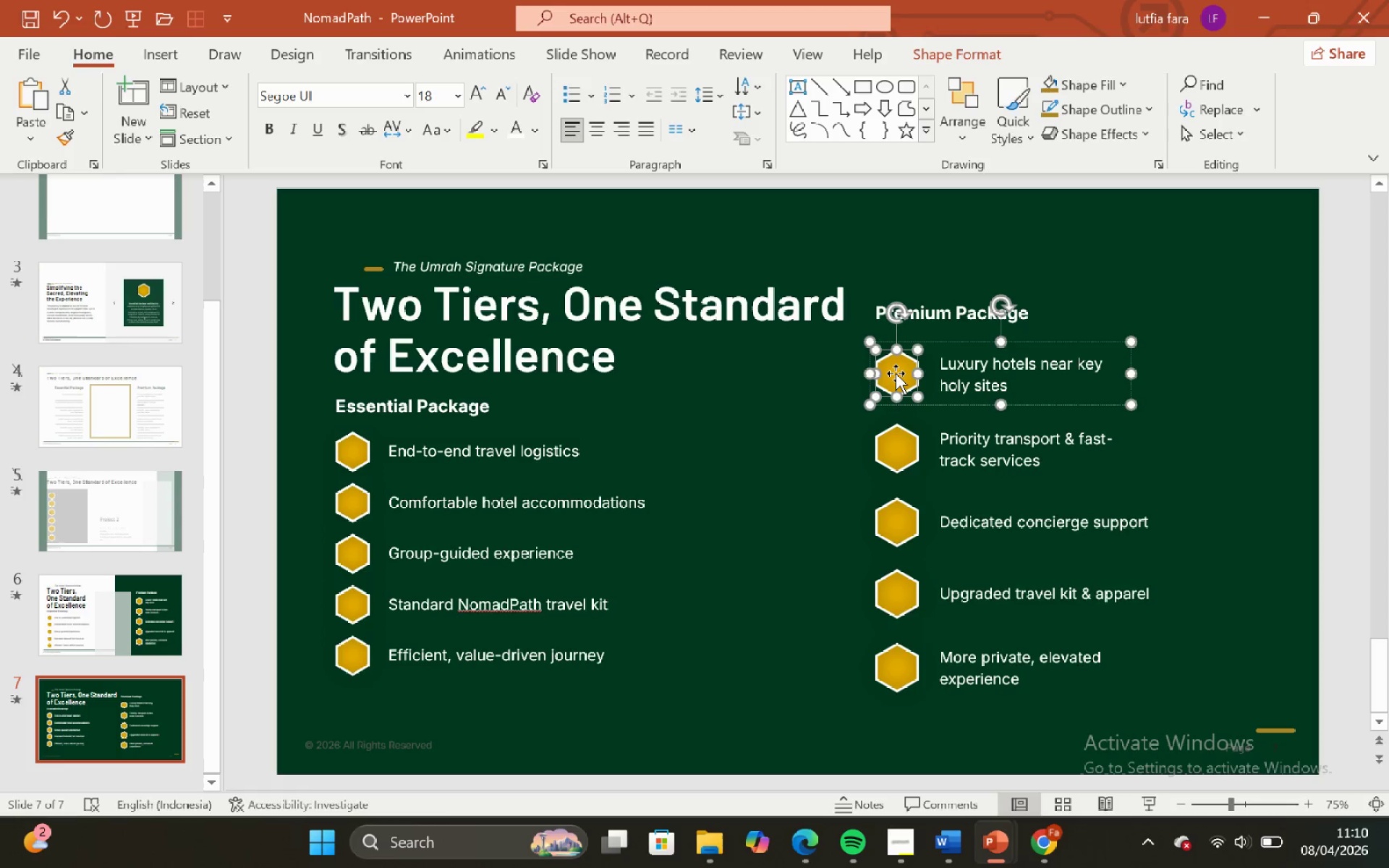 
key(Backspace)
 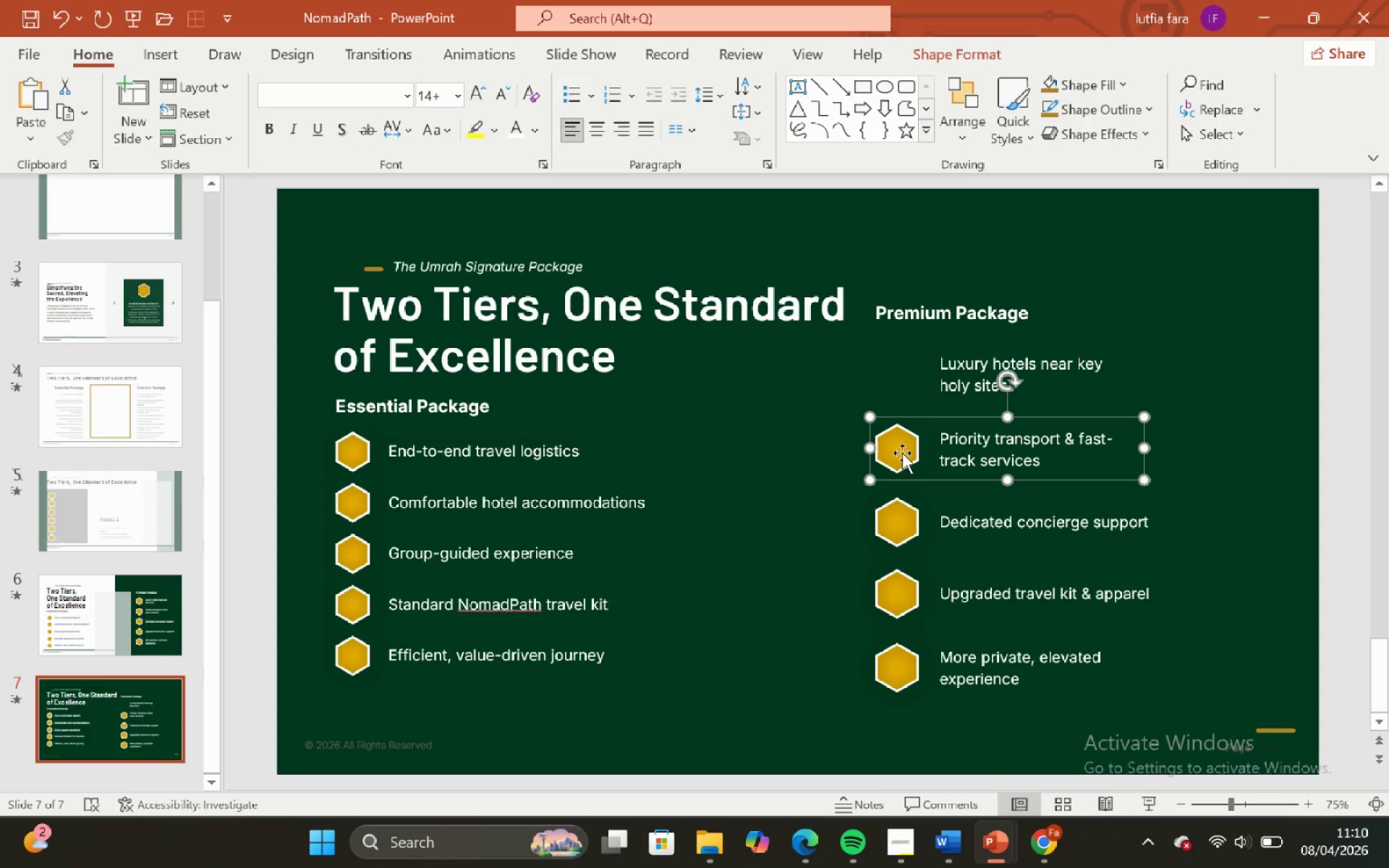 
double_click([901, 453])
 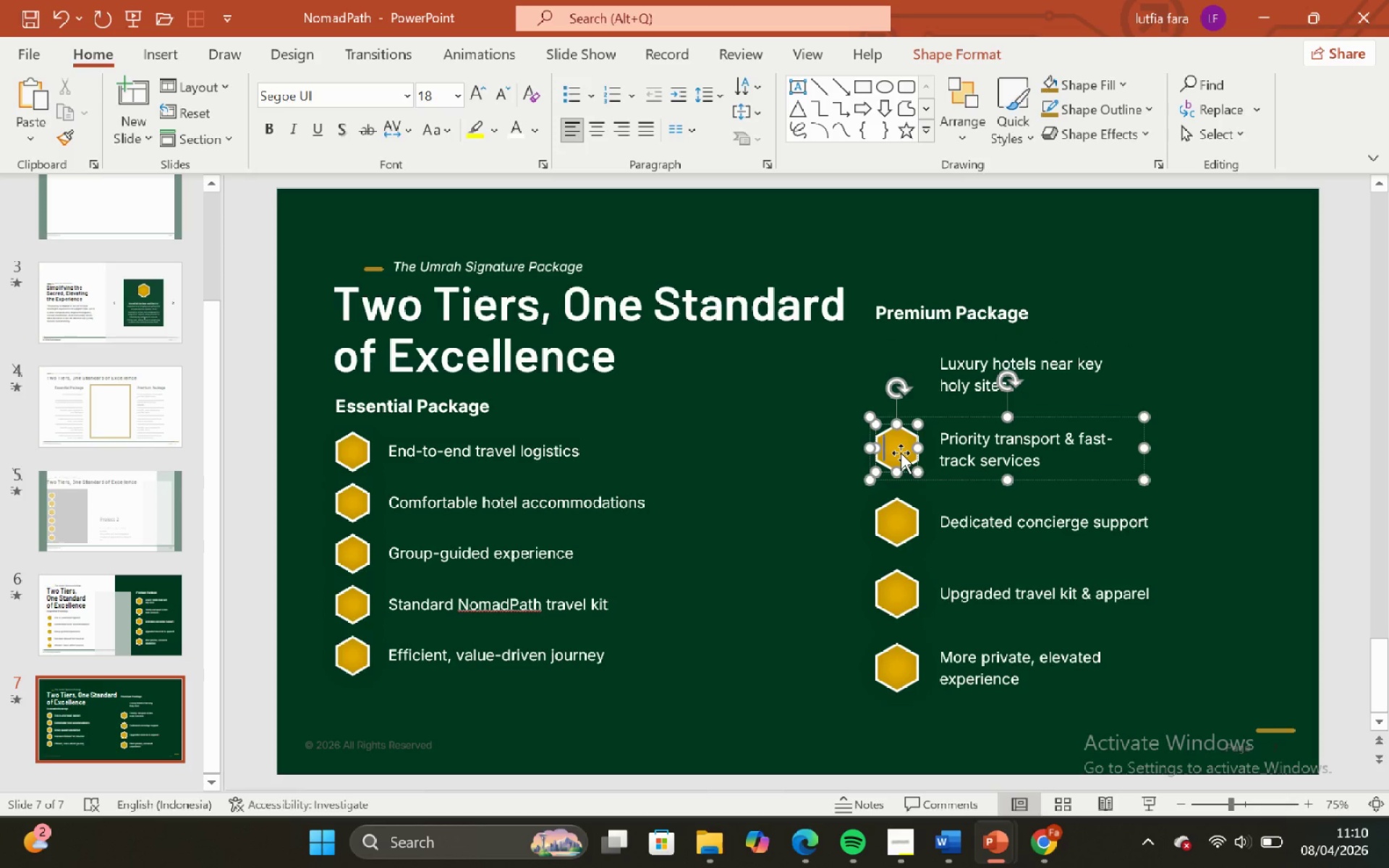 
key(Backspace)
 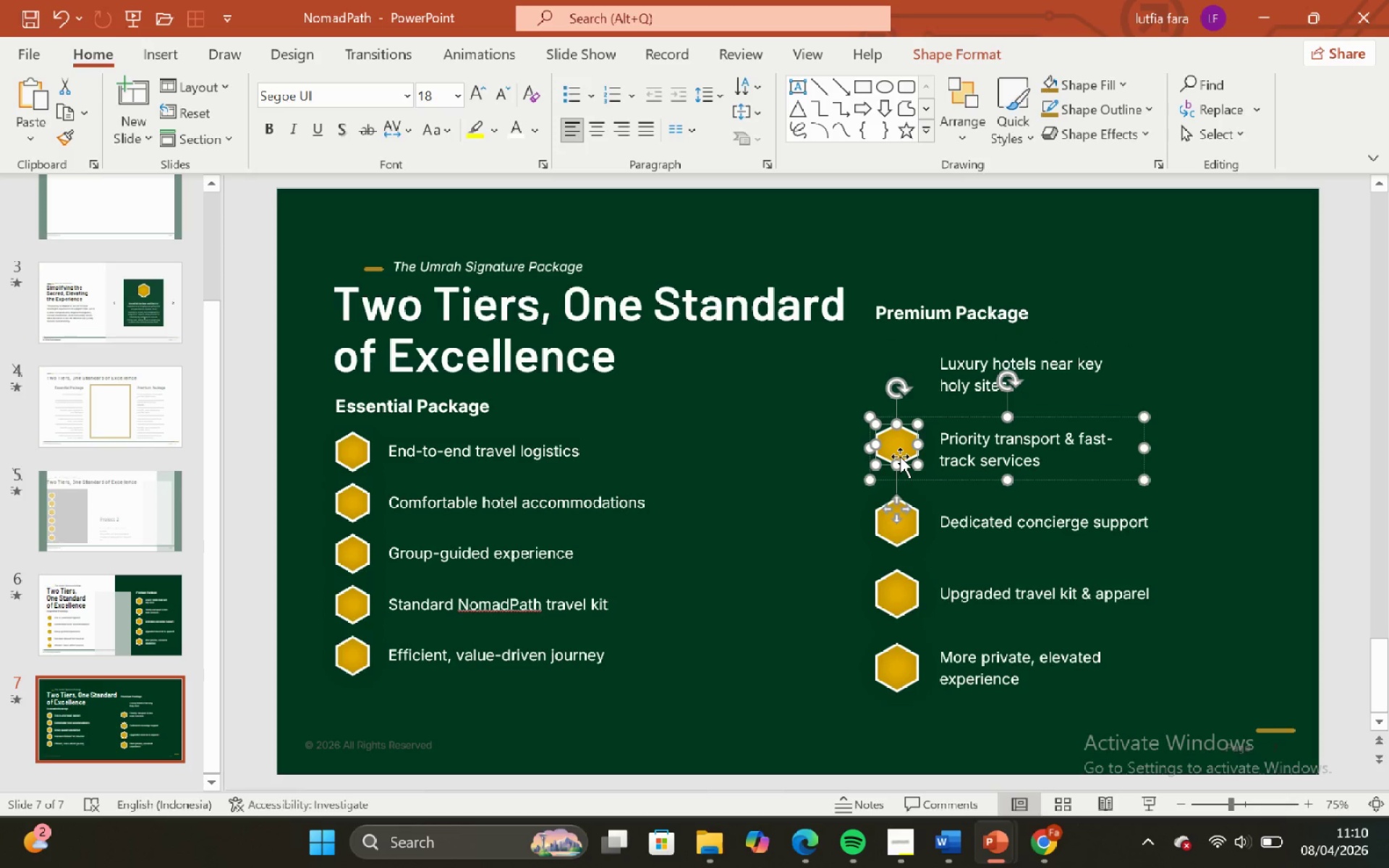 
key(Backspace)
 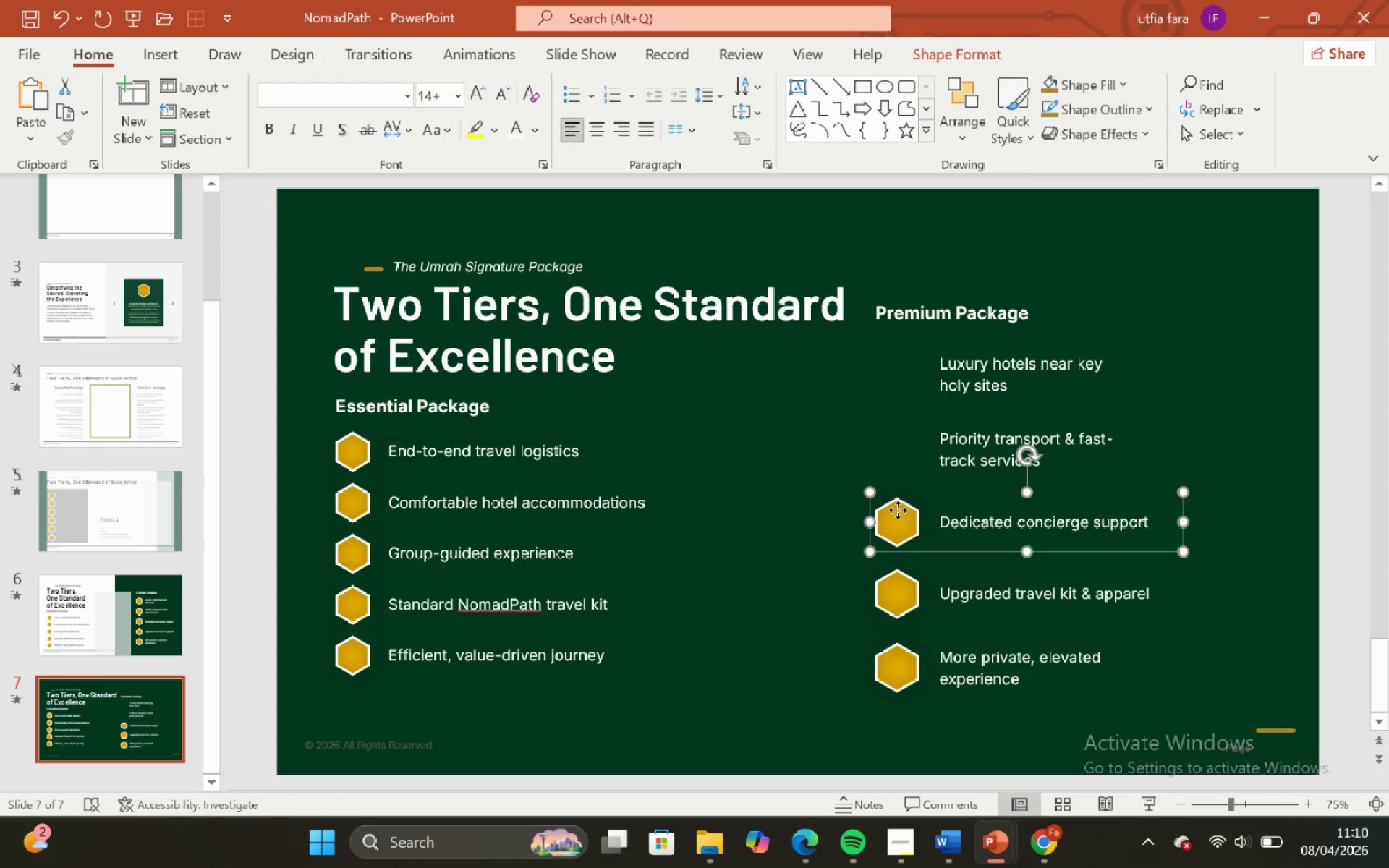 
double_click([898, 510])
 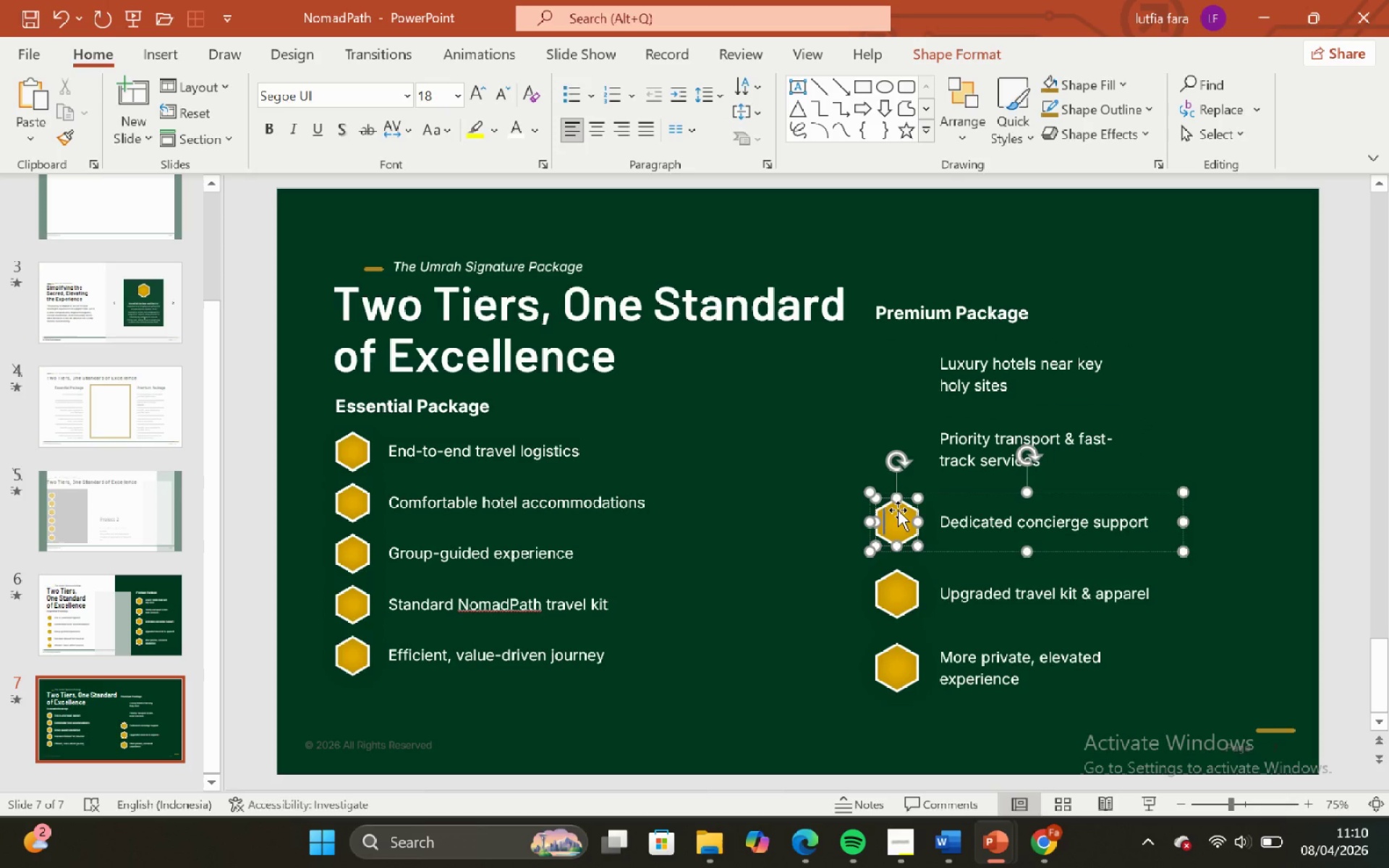 
left_click([898, 510])
 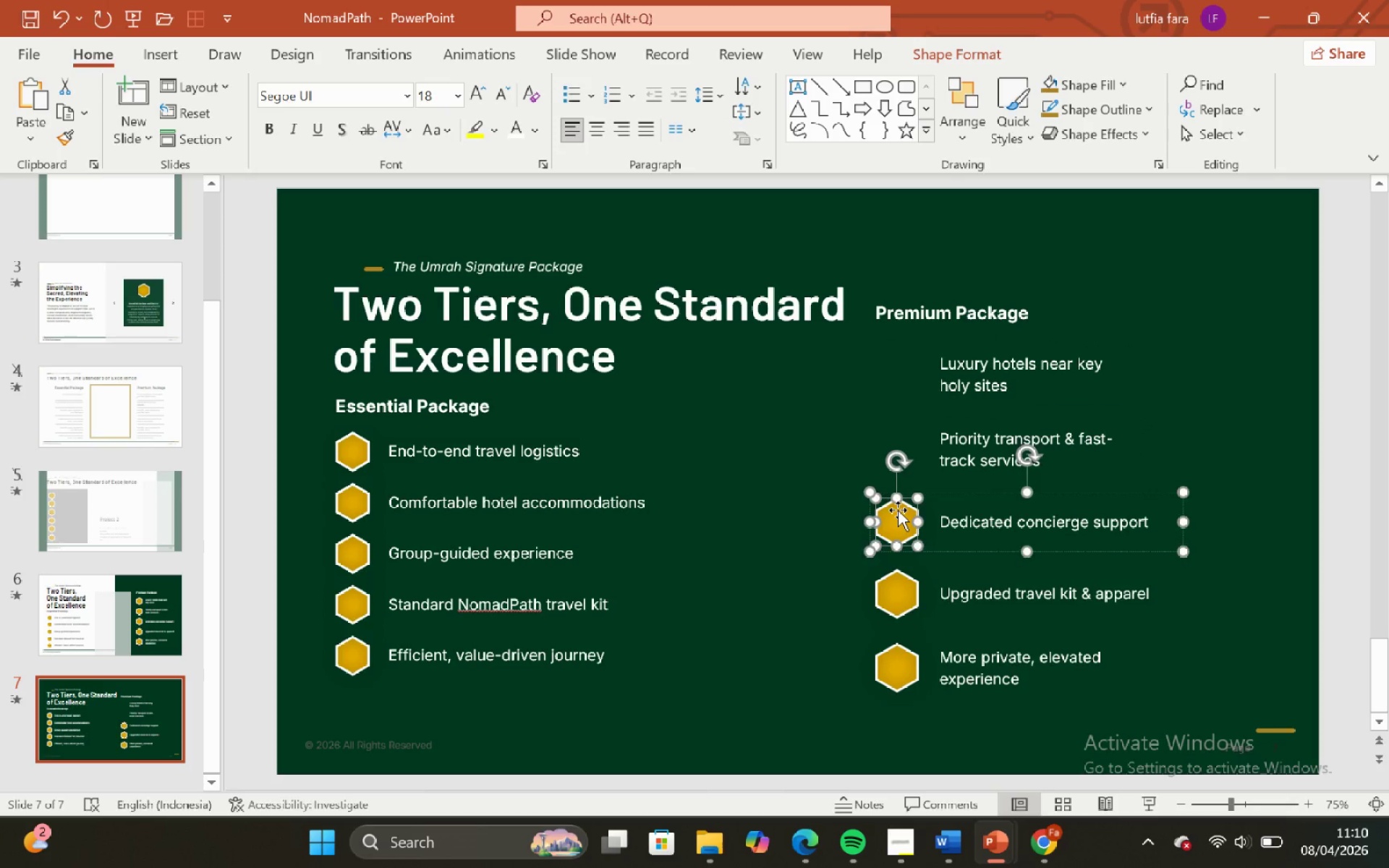 
key(Backspace)
 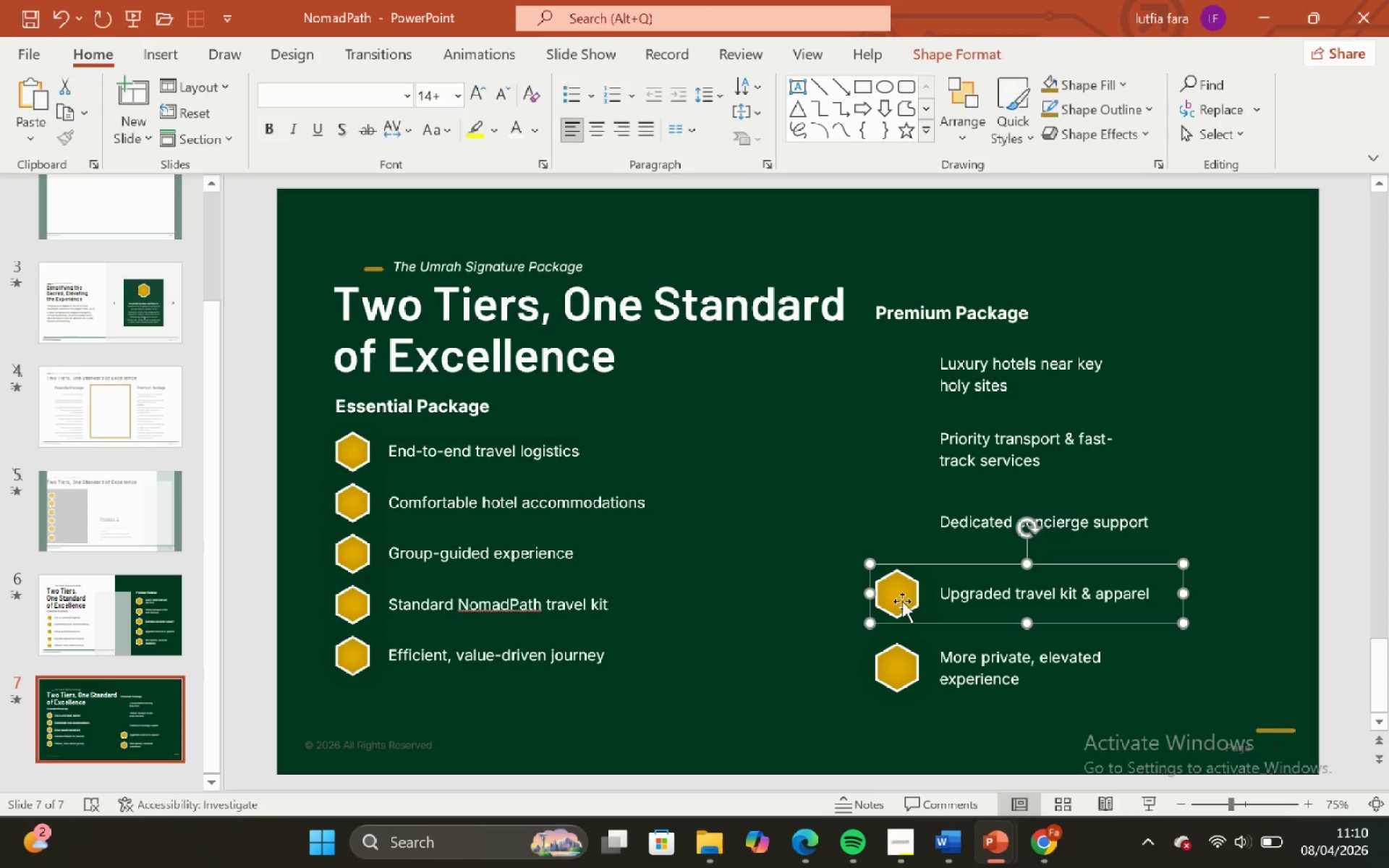 
double_click([902, 600])
 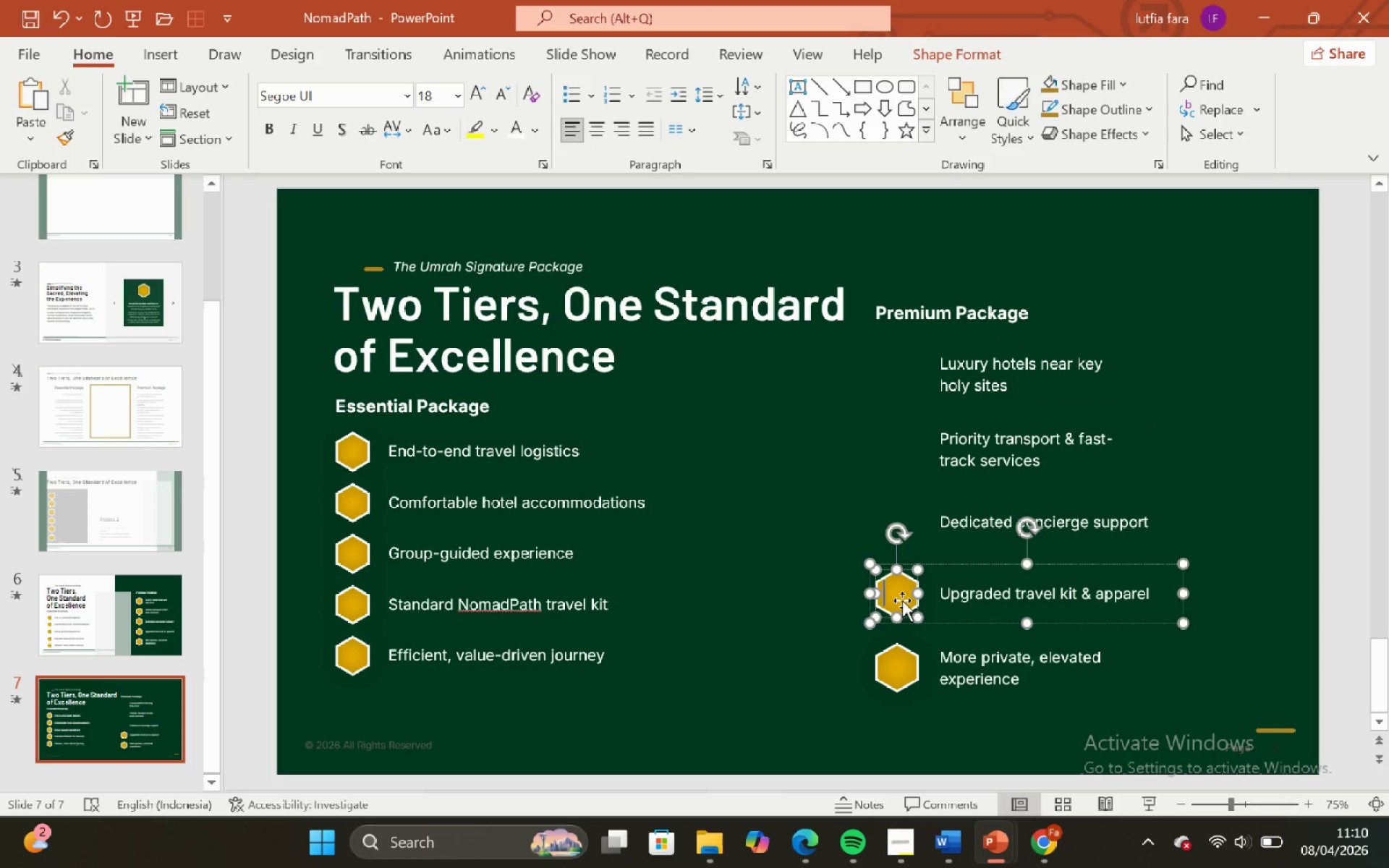 
left_click([902, 600])
 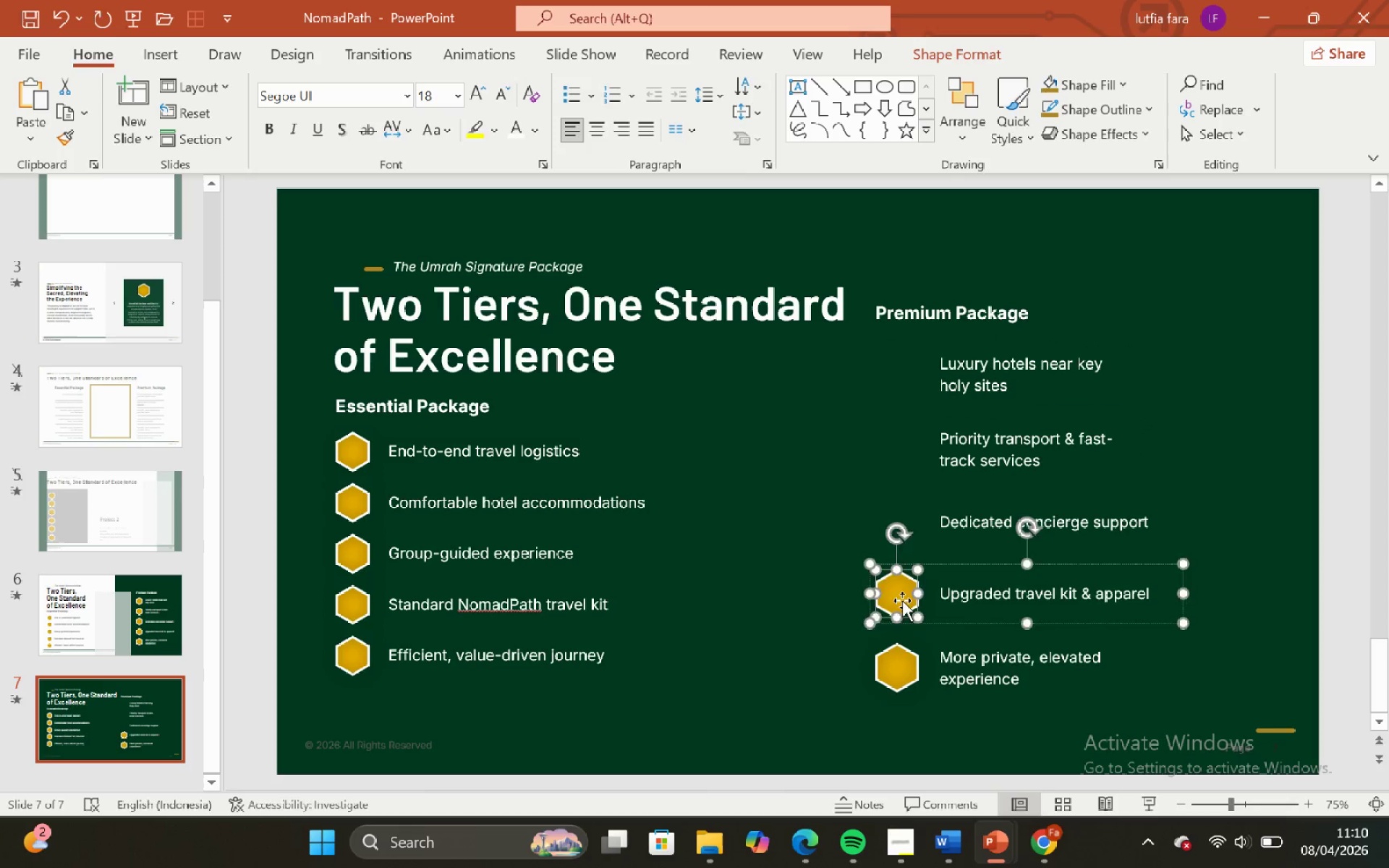 
key(Backspace)
 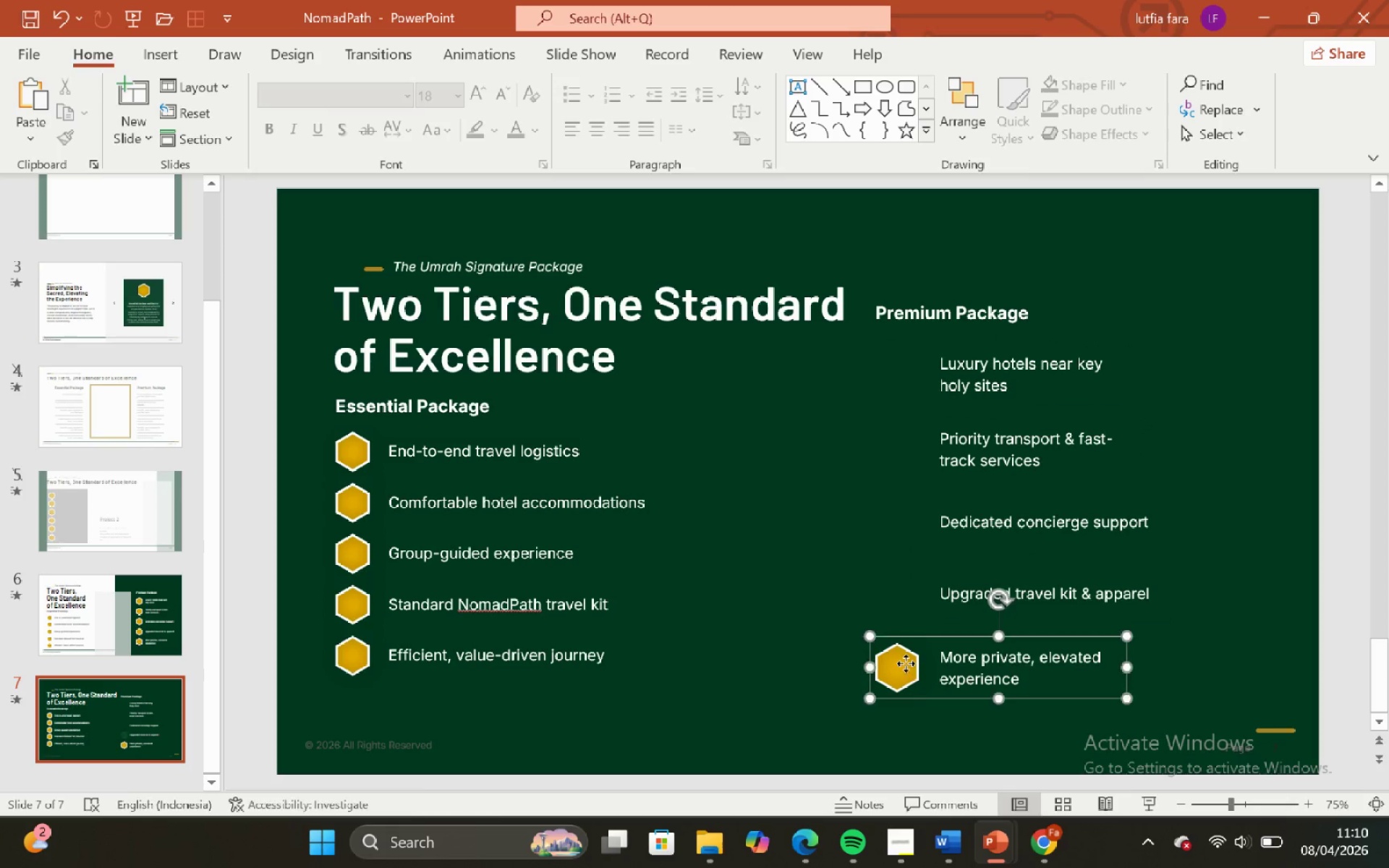 
double_click([904, 663])
 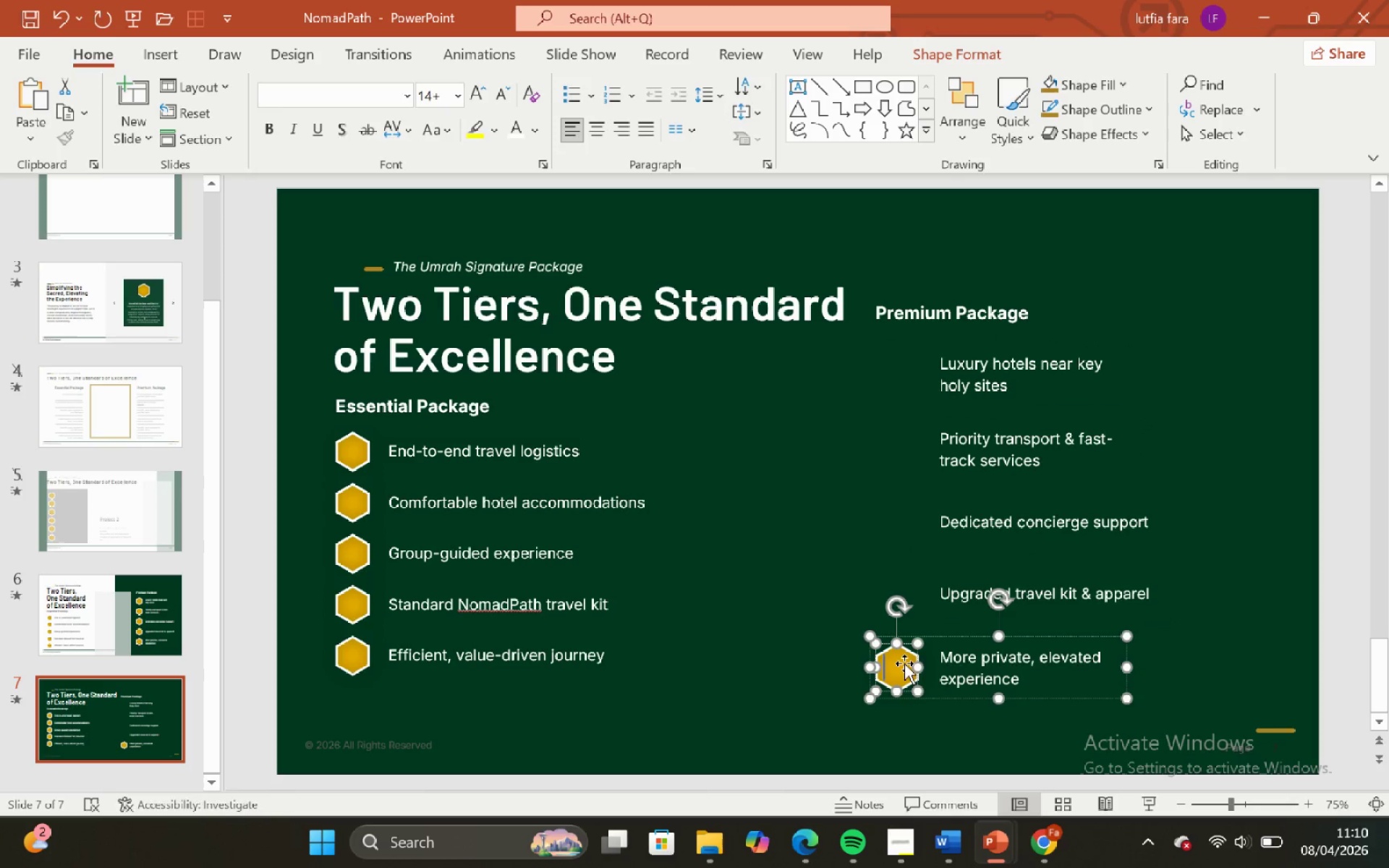 
triple_click([904, 663])
 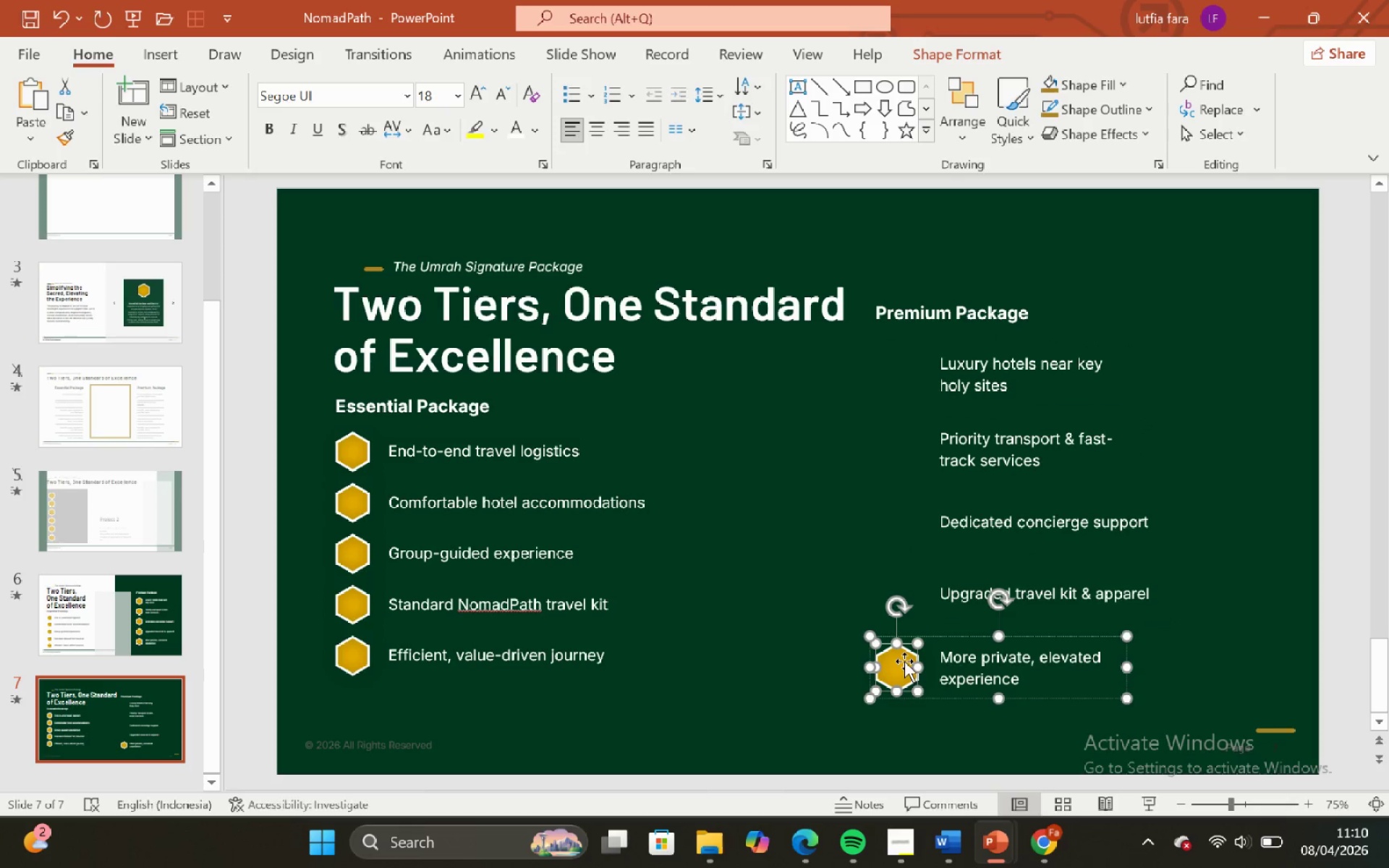 
key(Backspace)
 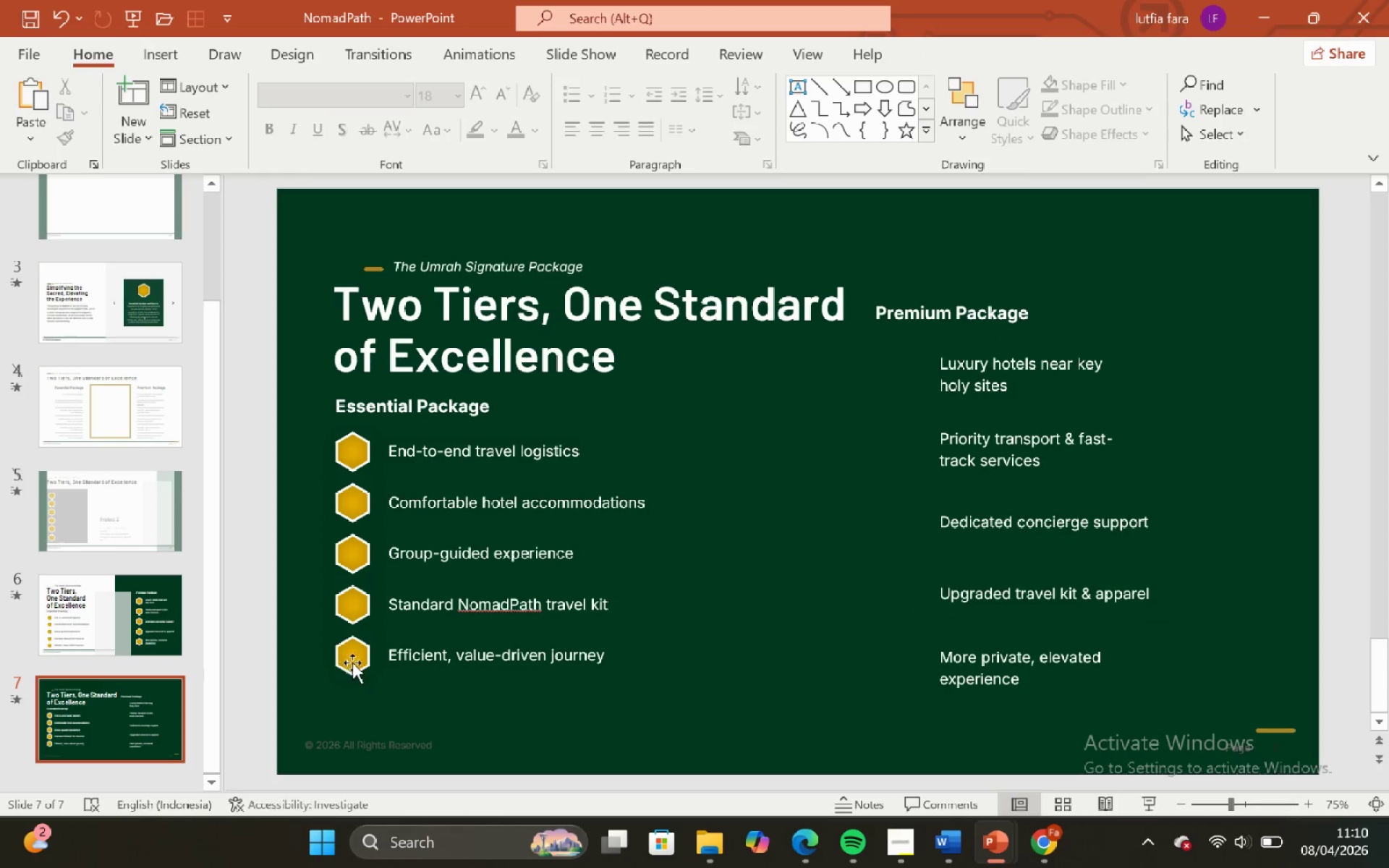 
double_click([355, 660])
 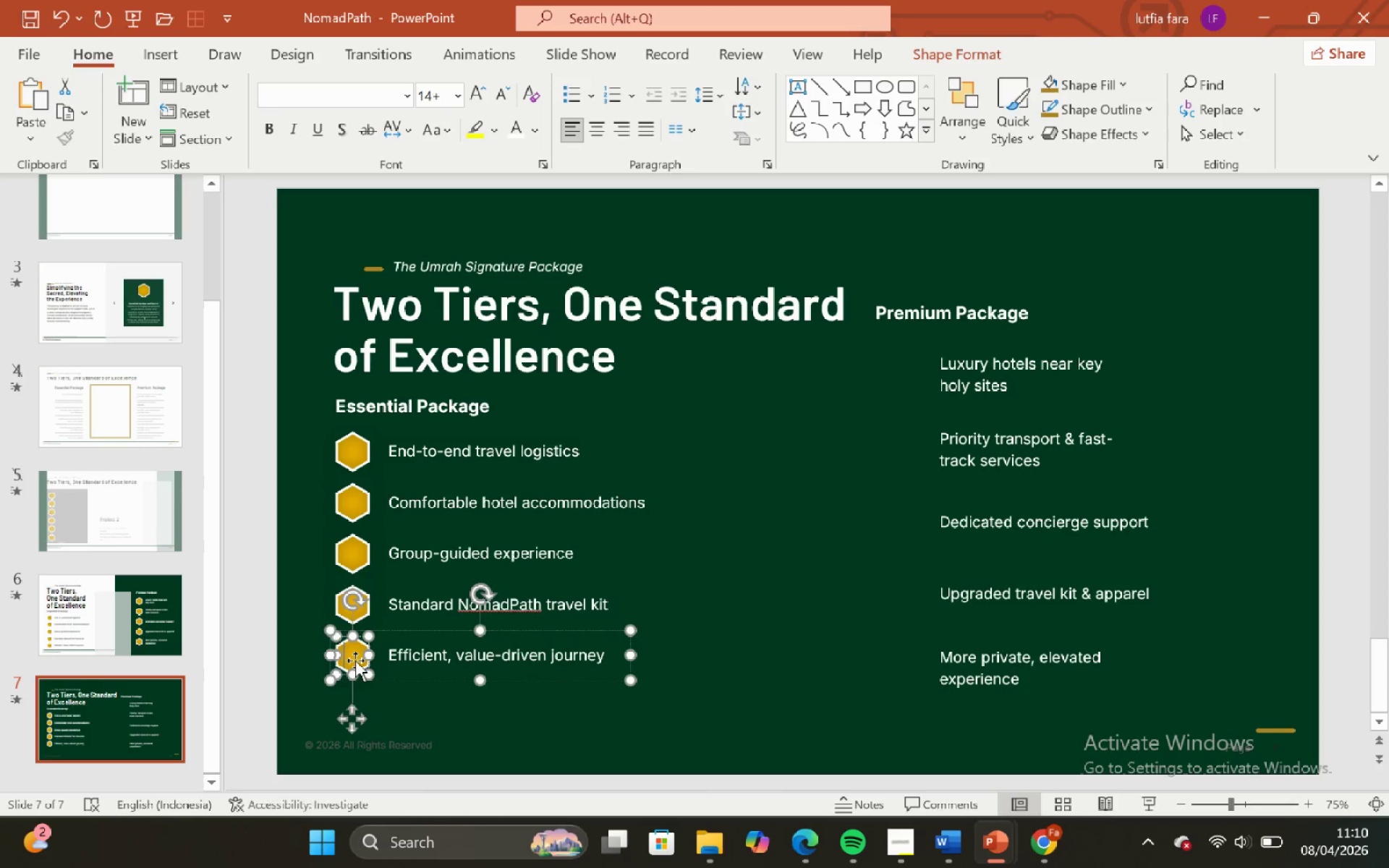 
triple_click([355, 660])
 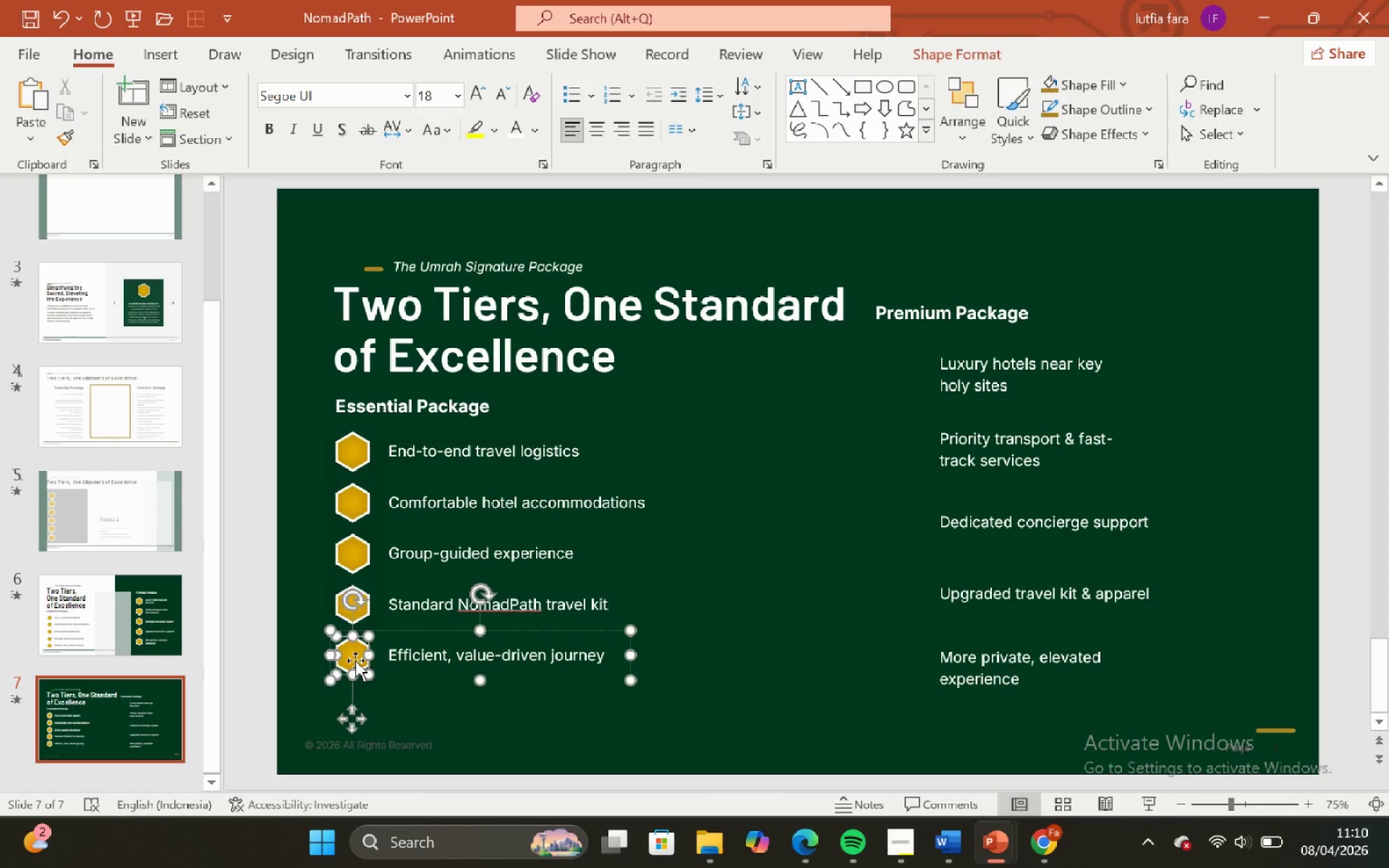 
key(Backspace)
 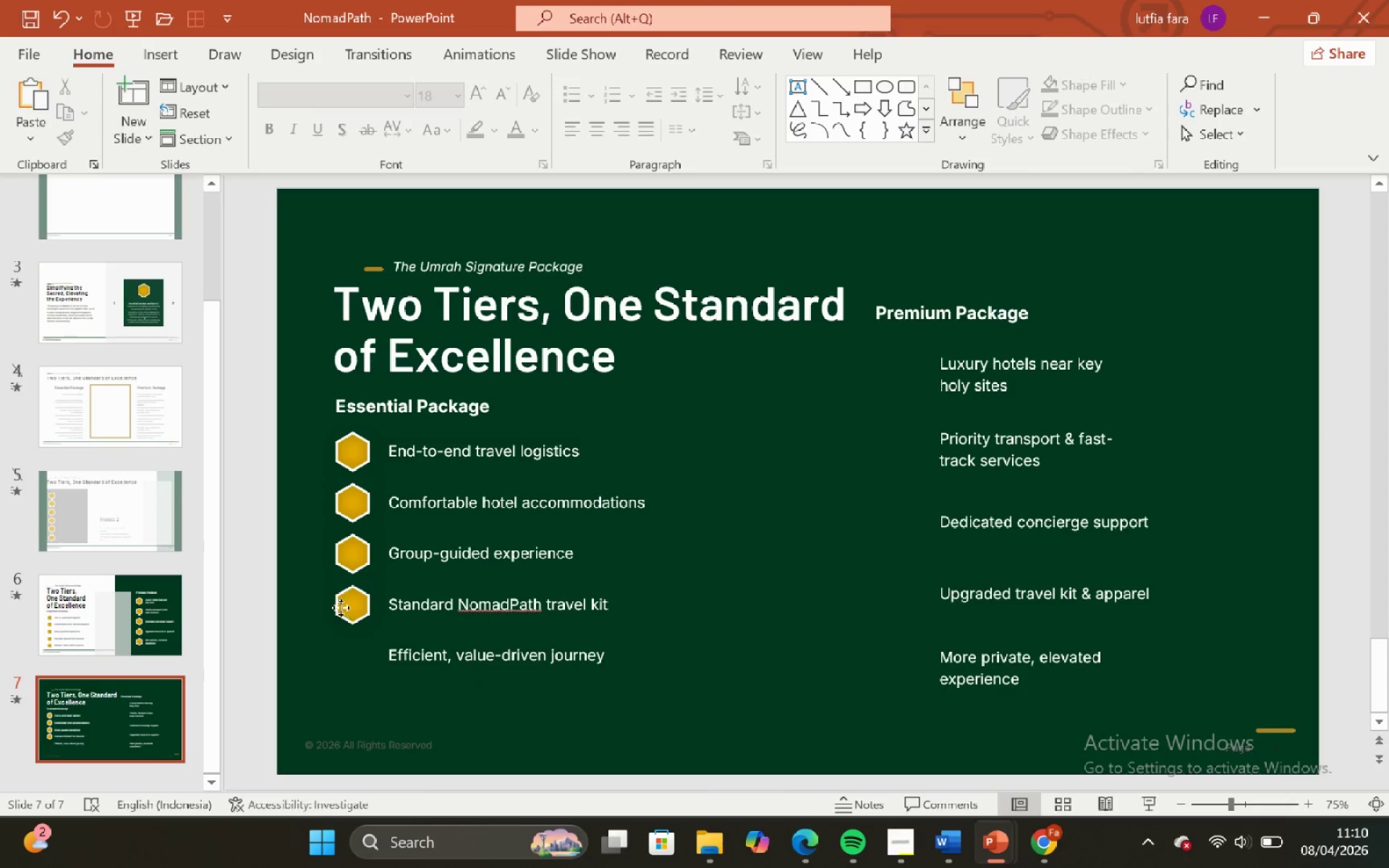 
double_click([341, 608])
 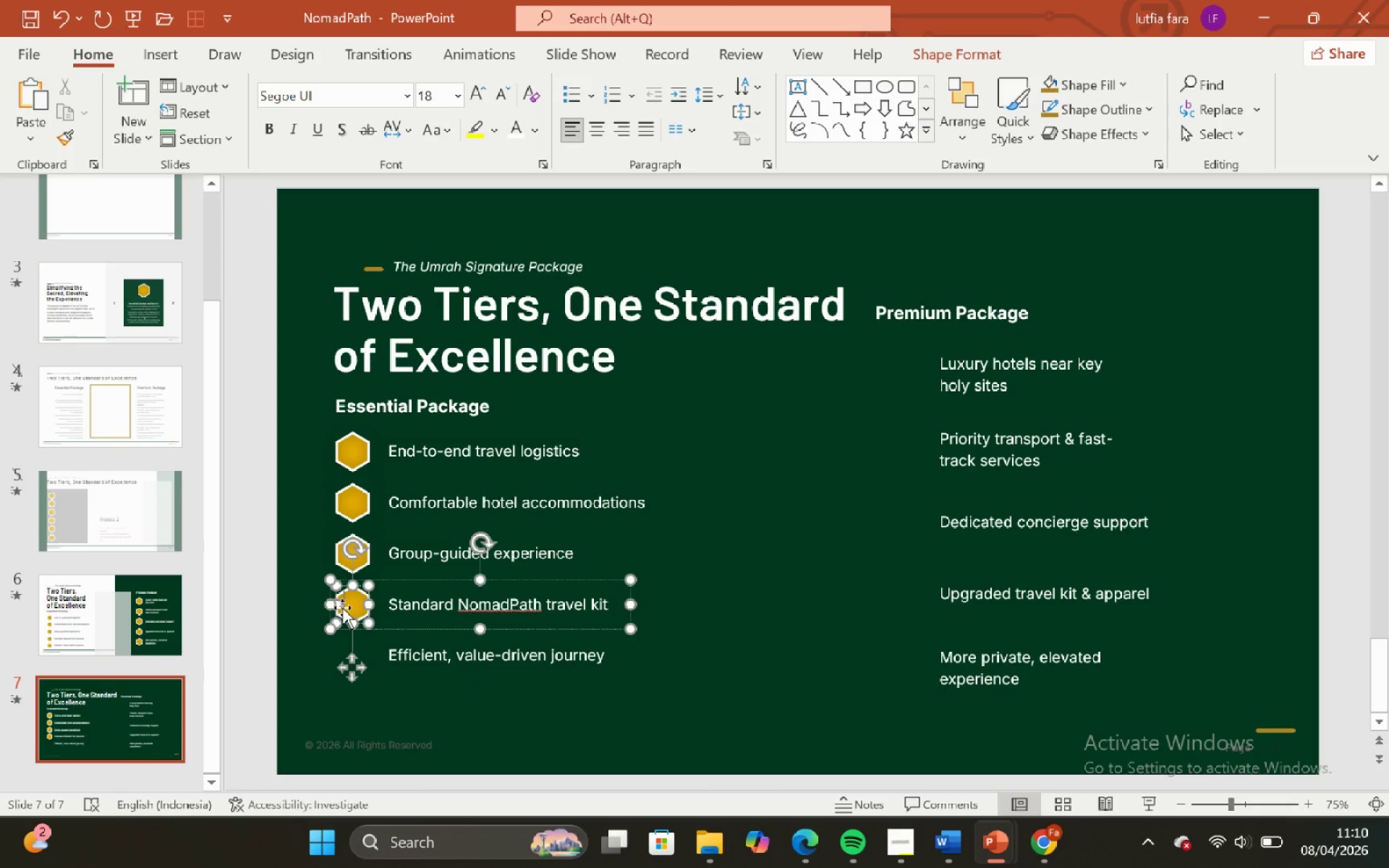 
triple_click([342, 608])
 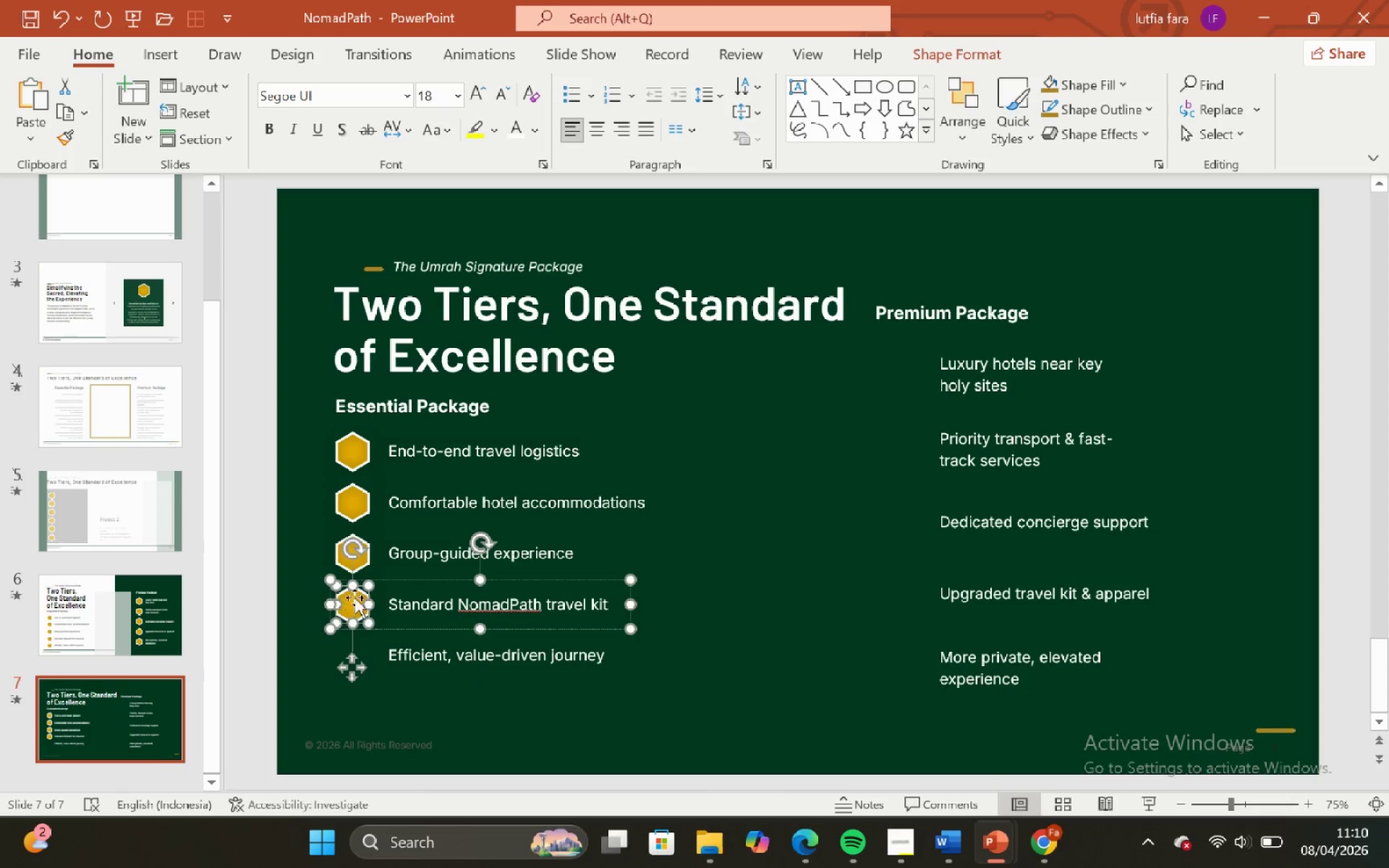 
key(Backspace)
 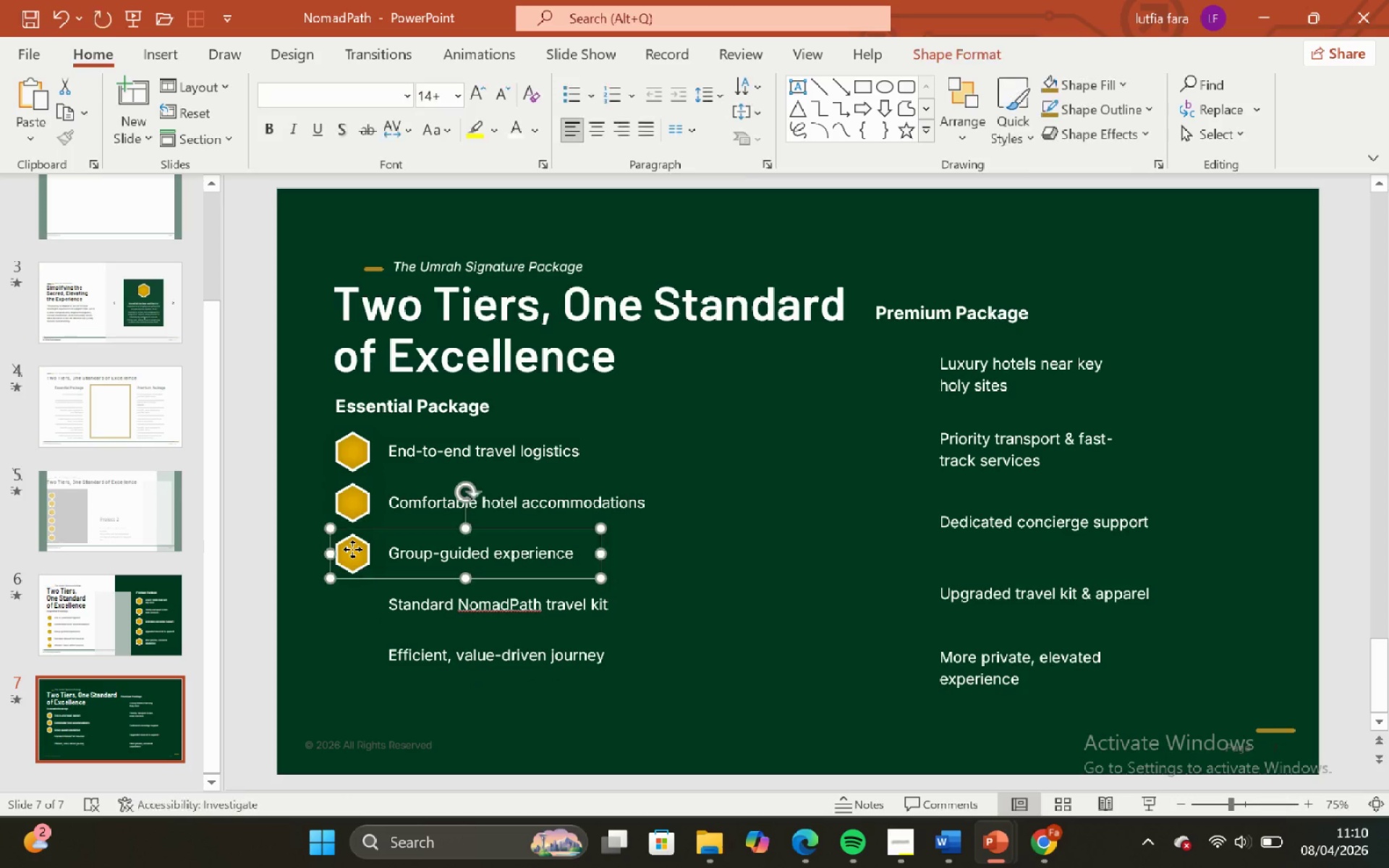 
double_click([356, 548])
 